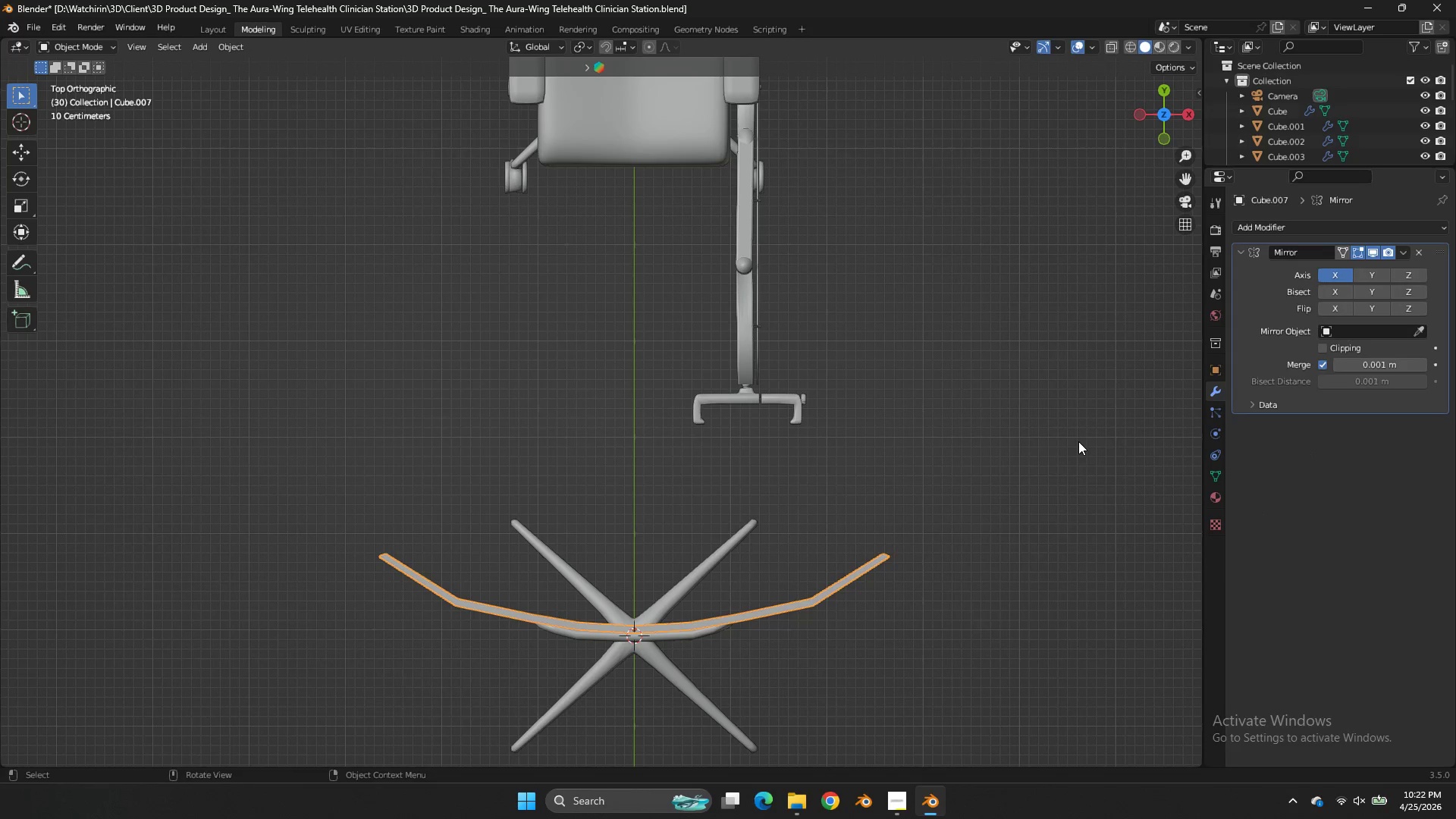 
key(Z)
 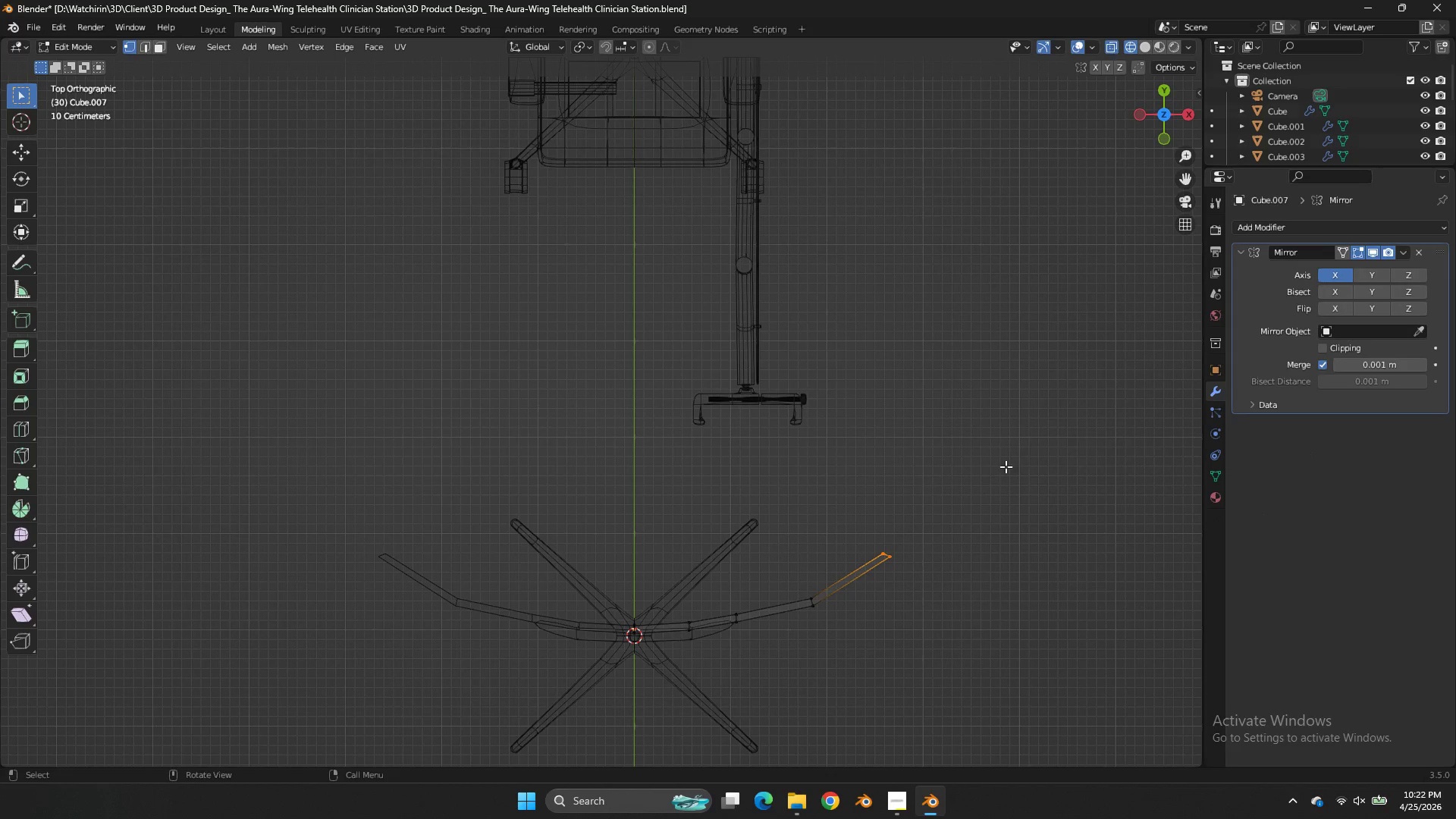 
key(Tab)
 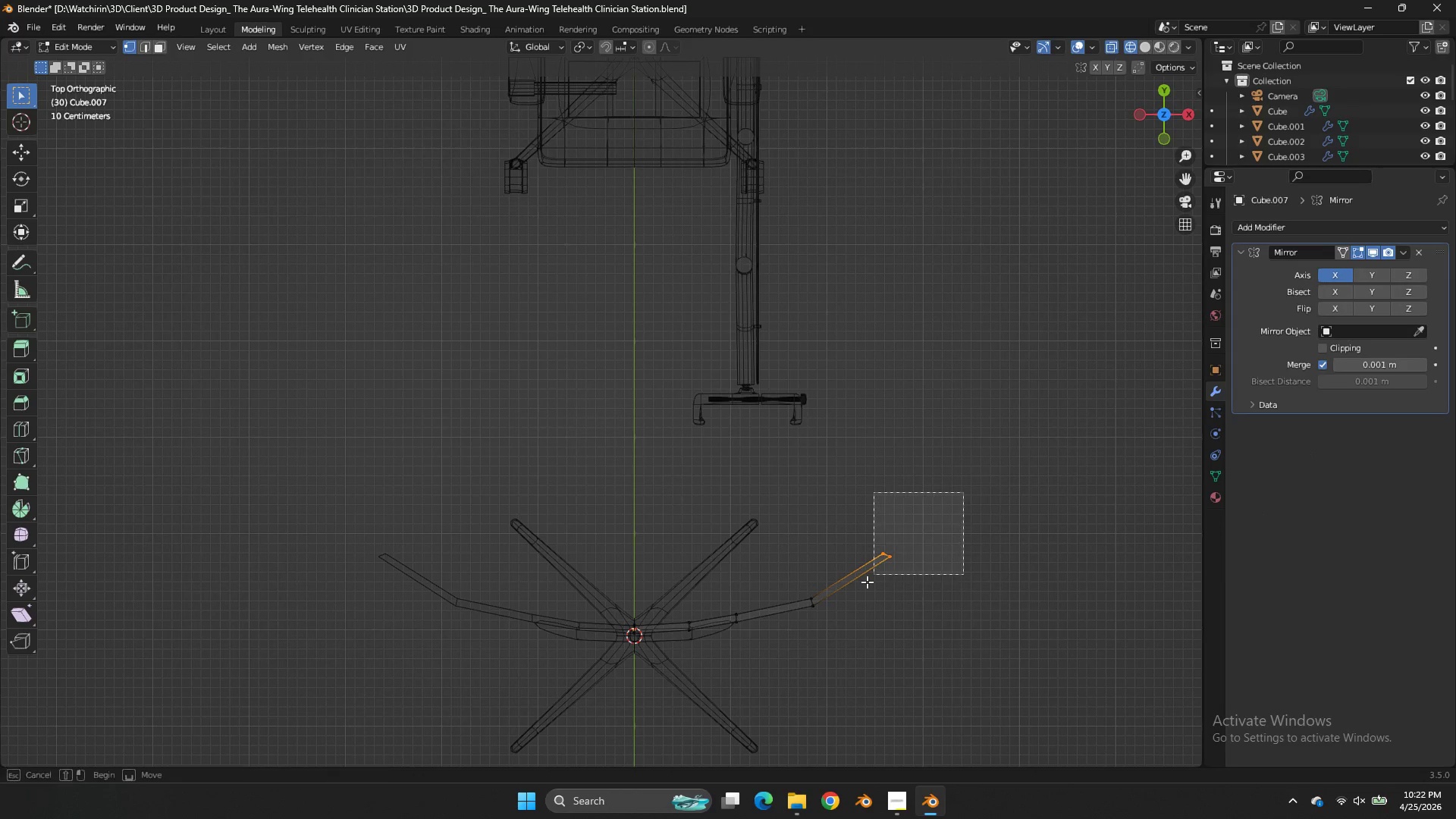 
left_click_drag(start_coordinate=[963, 492], to_coordinate=[862, 587])
 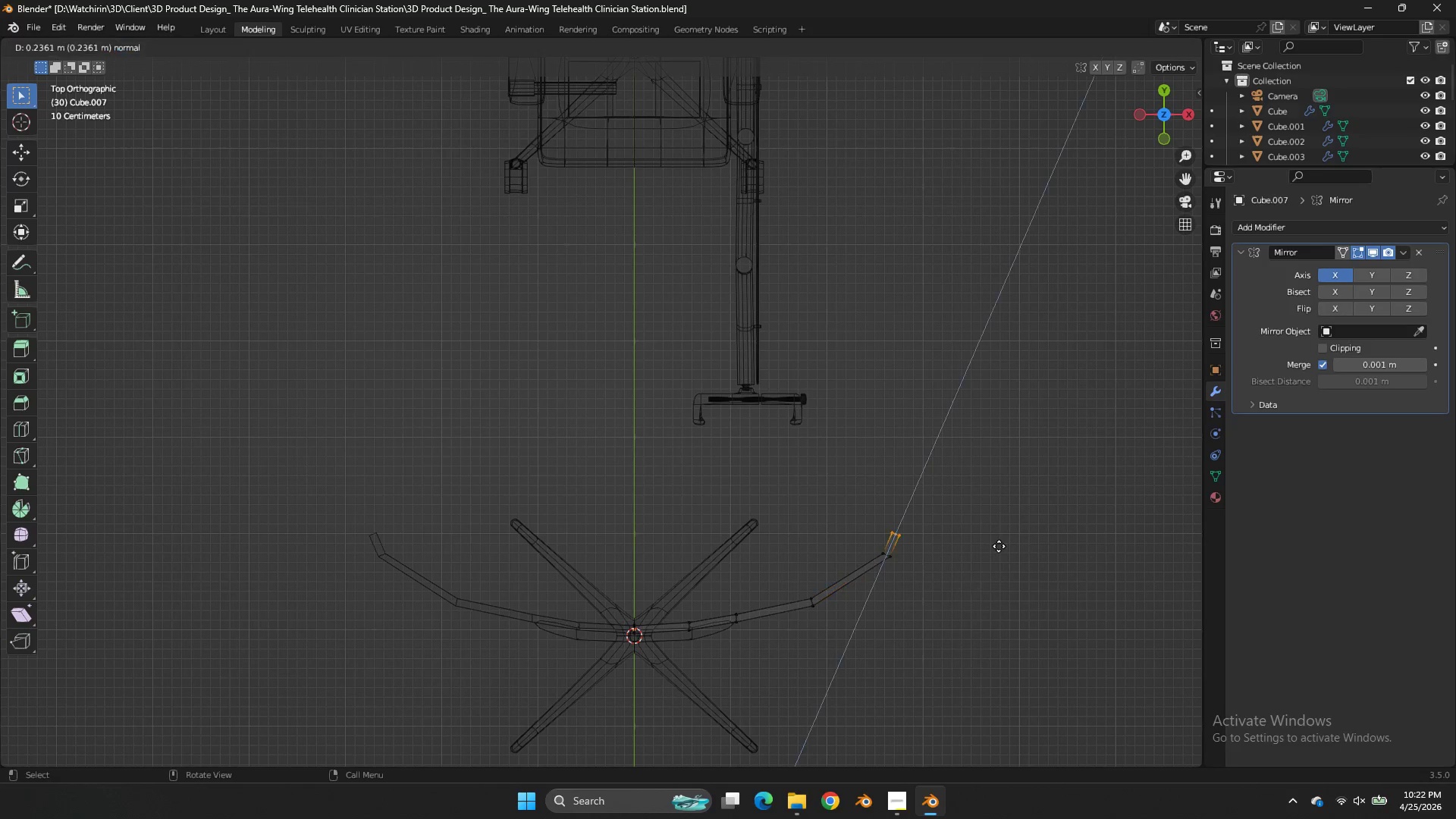 
key(E)
 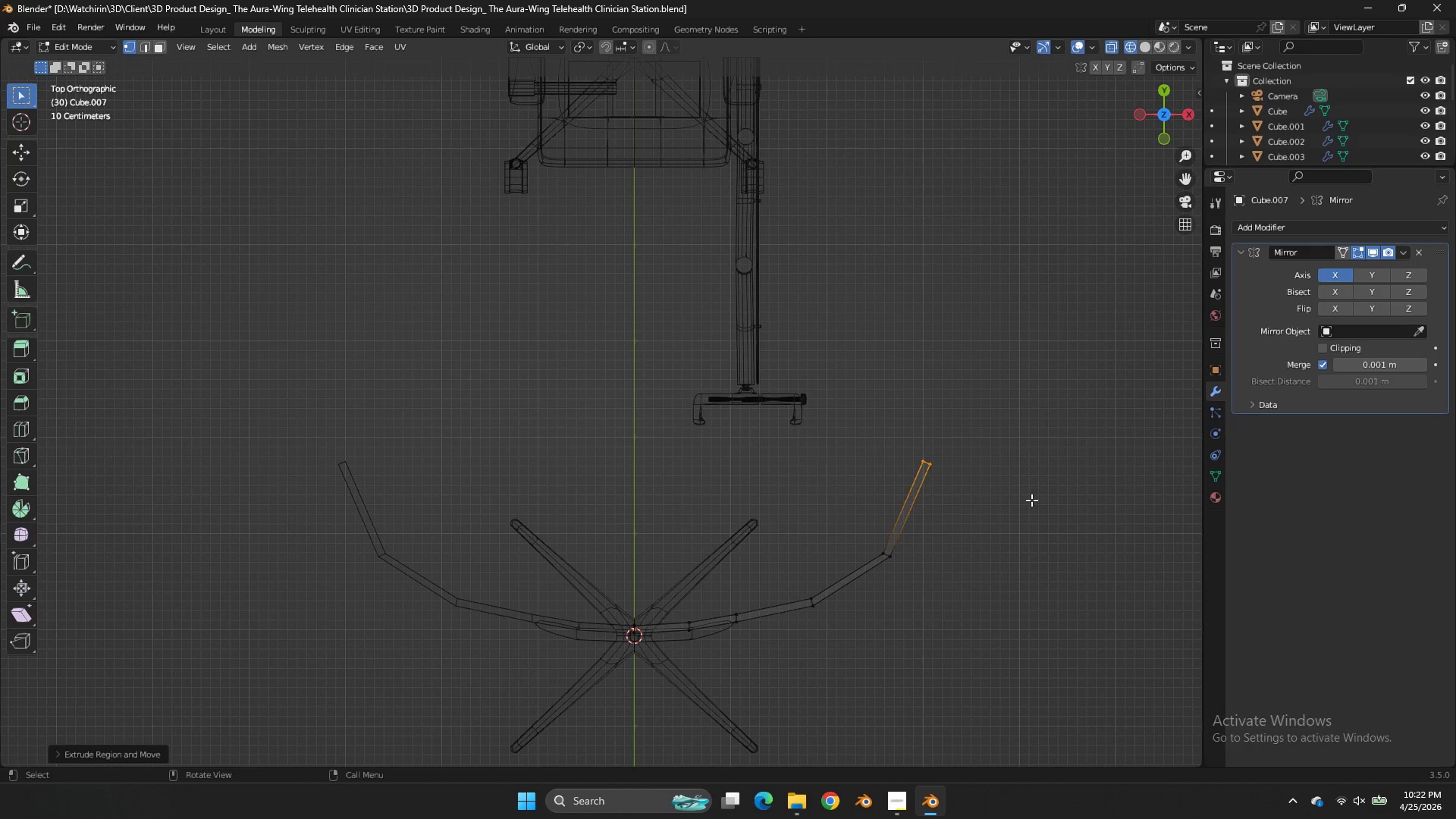 
left_click([1031, 500])
 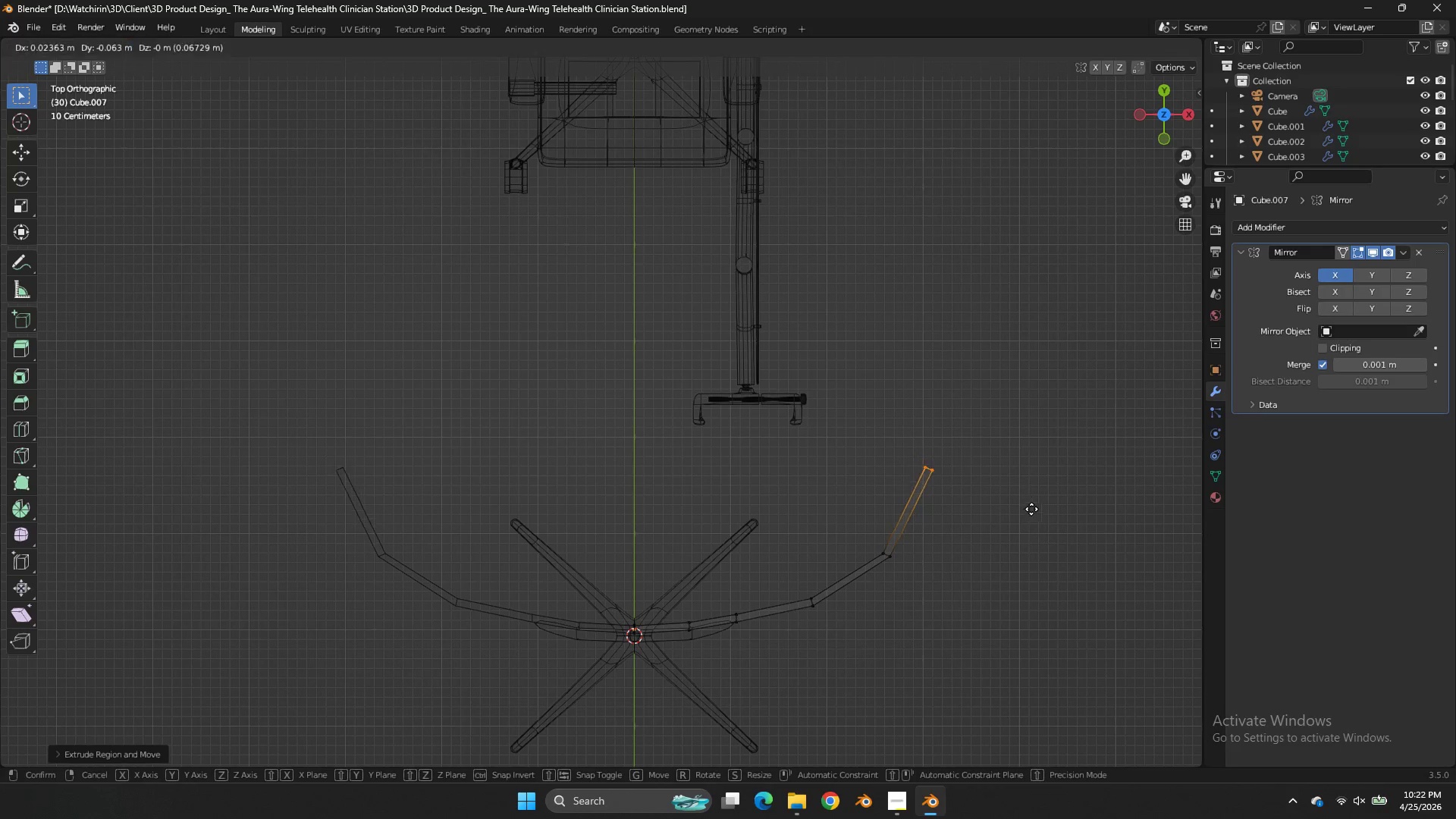 
key(G)
 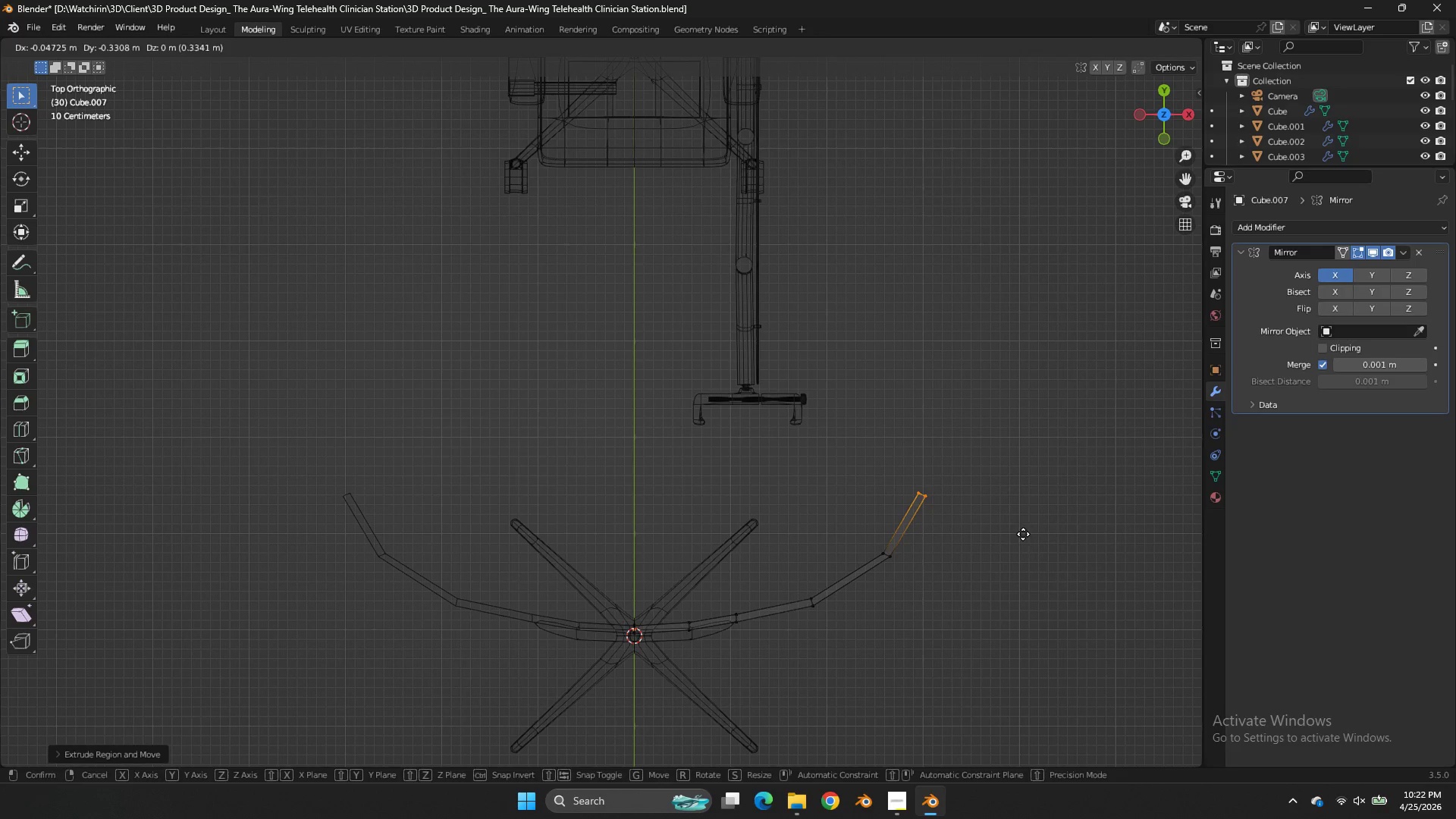 
left_click([1023, 534])
 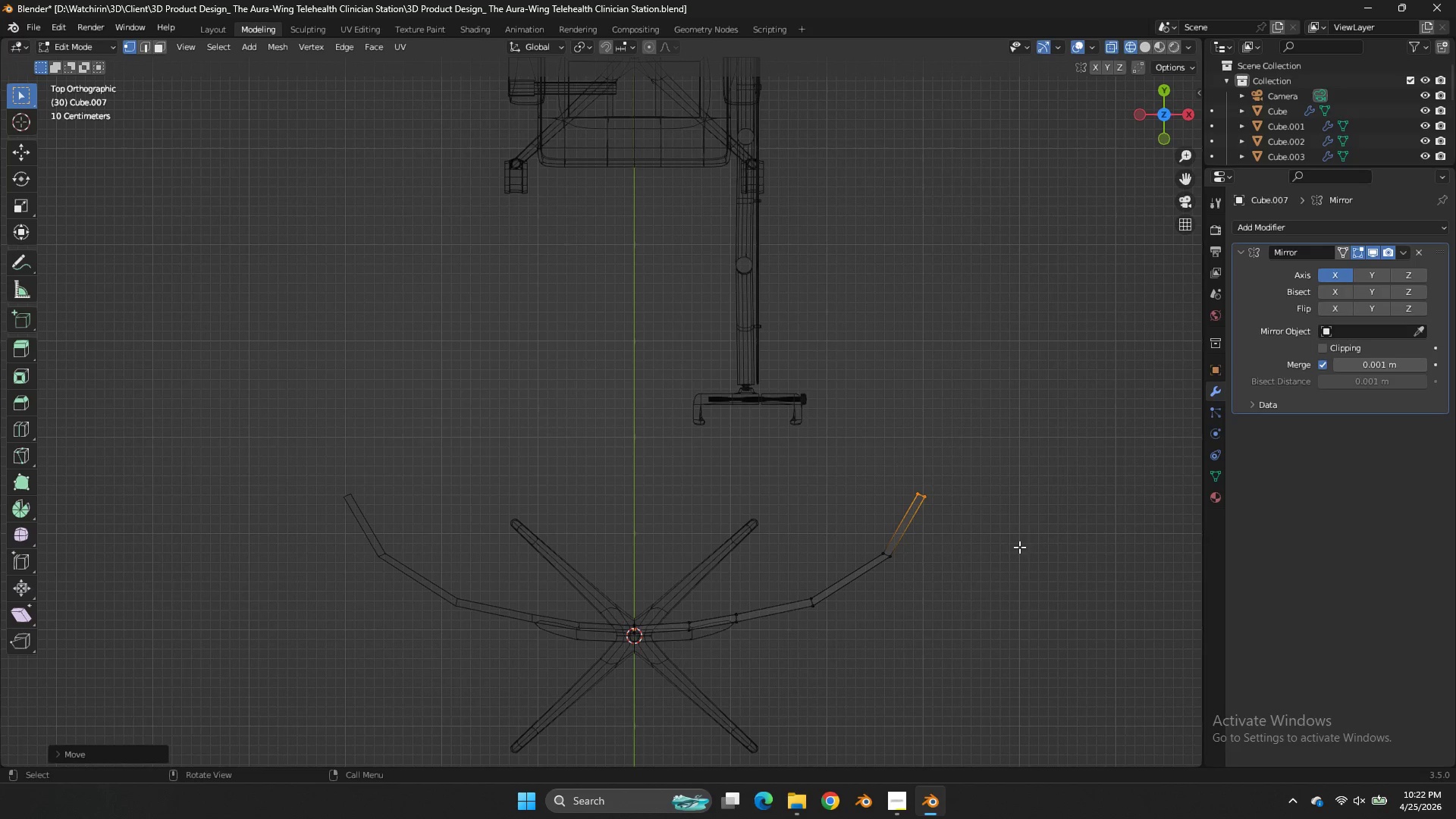 
wait(5.58)
 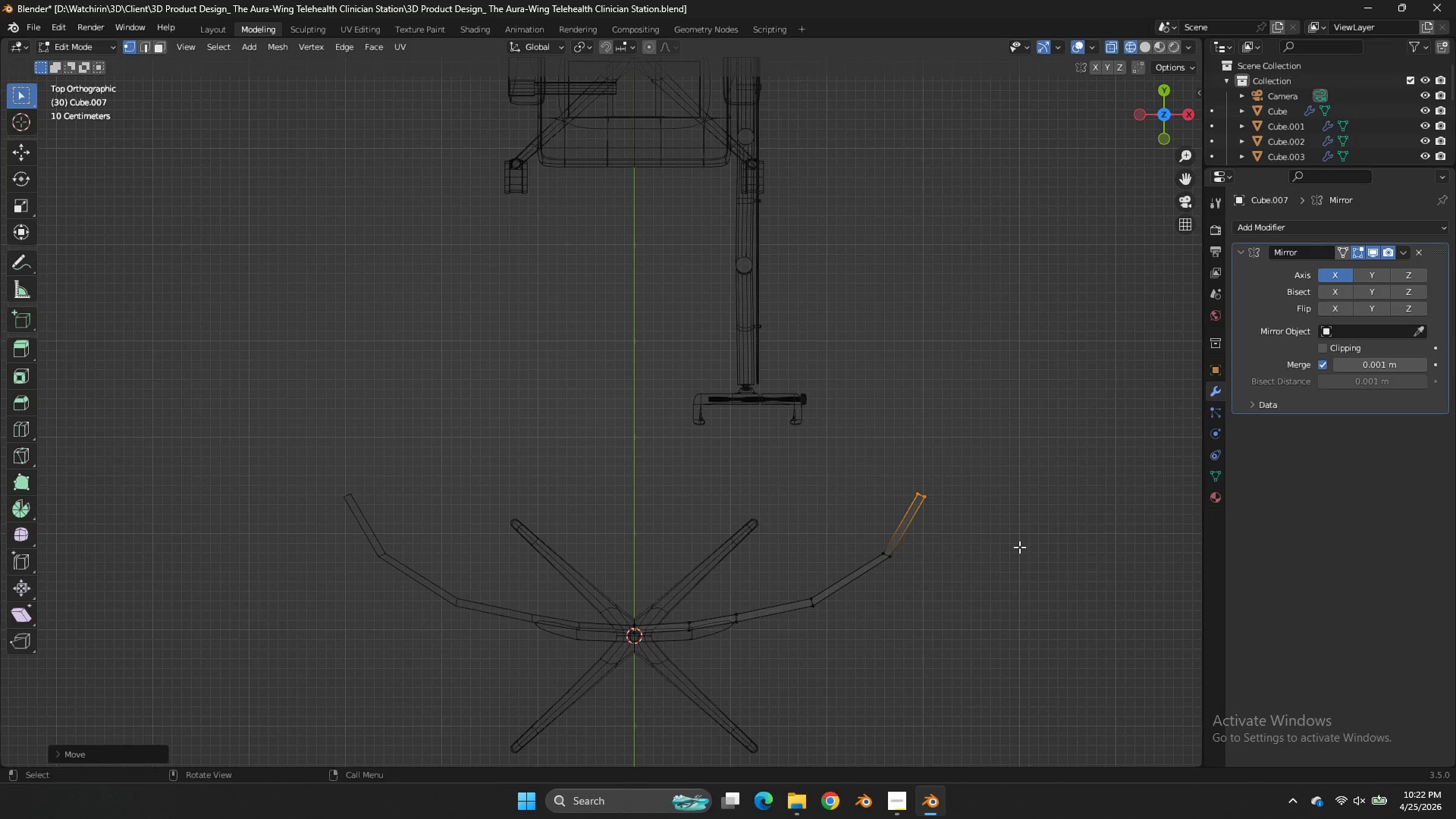 
key(E)
 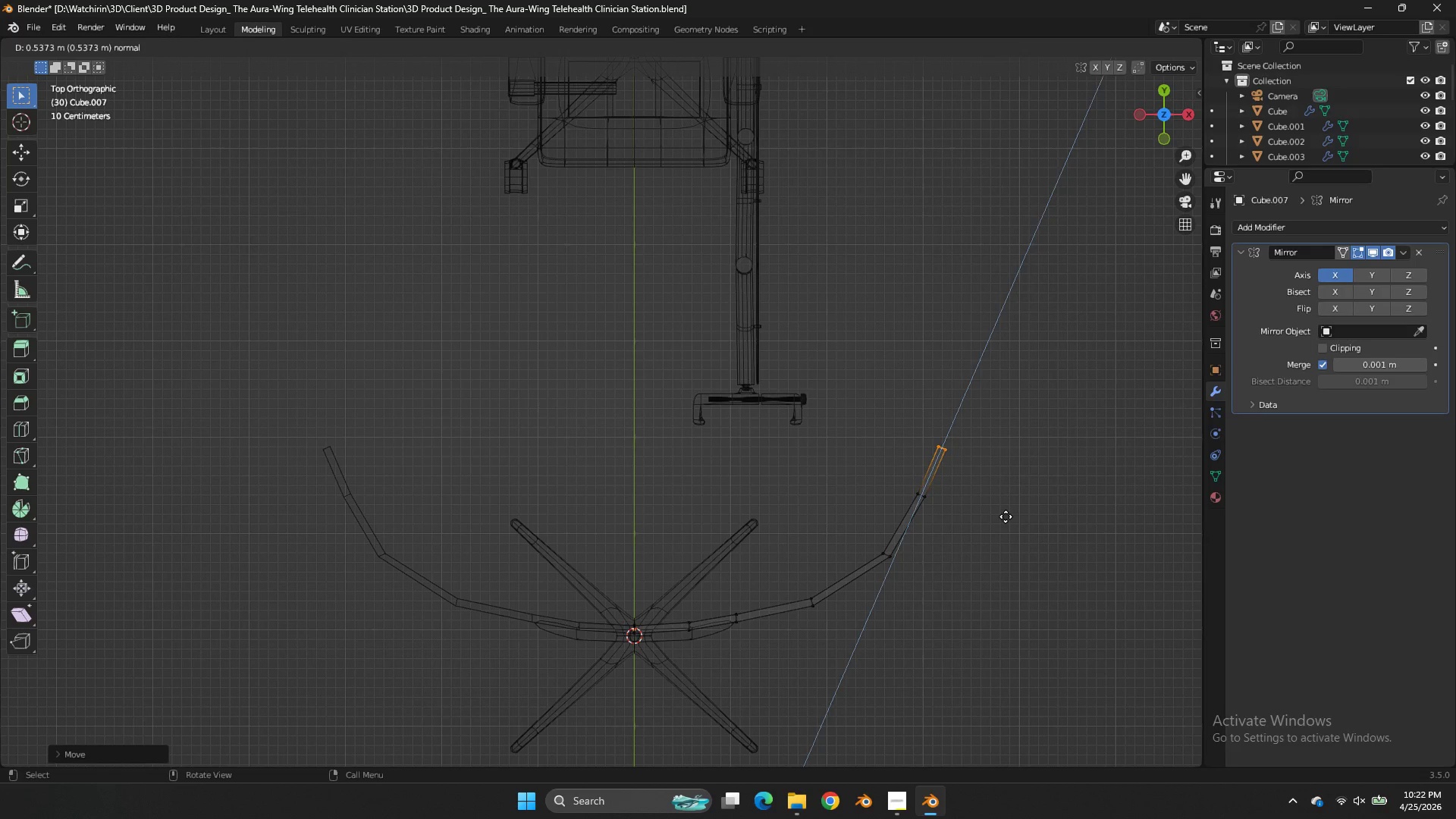 
left_click([1006, 516])
 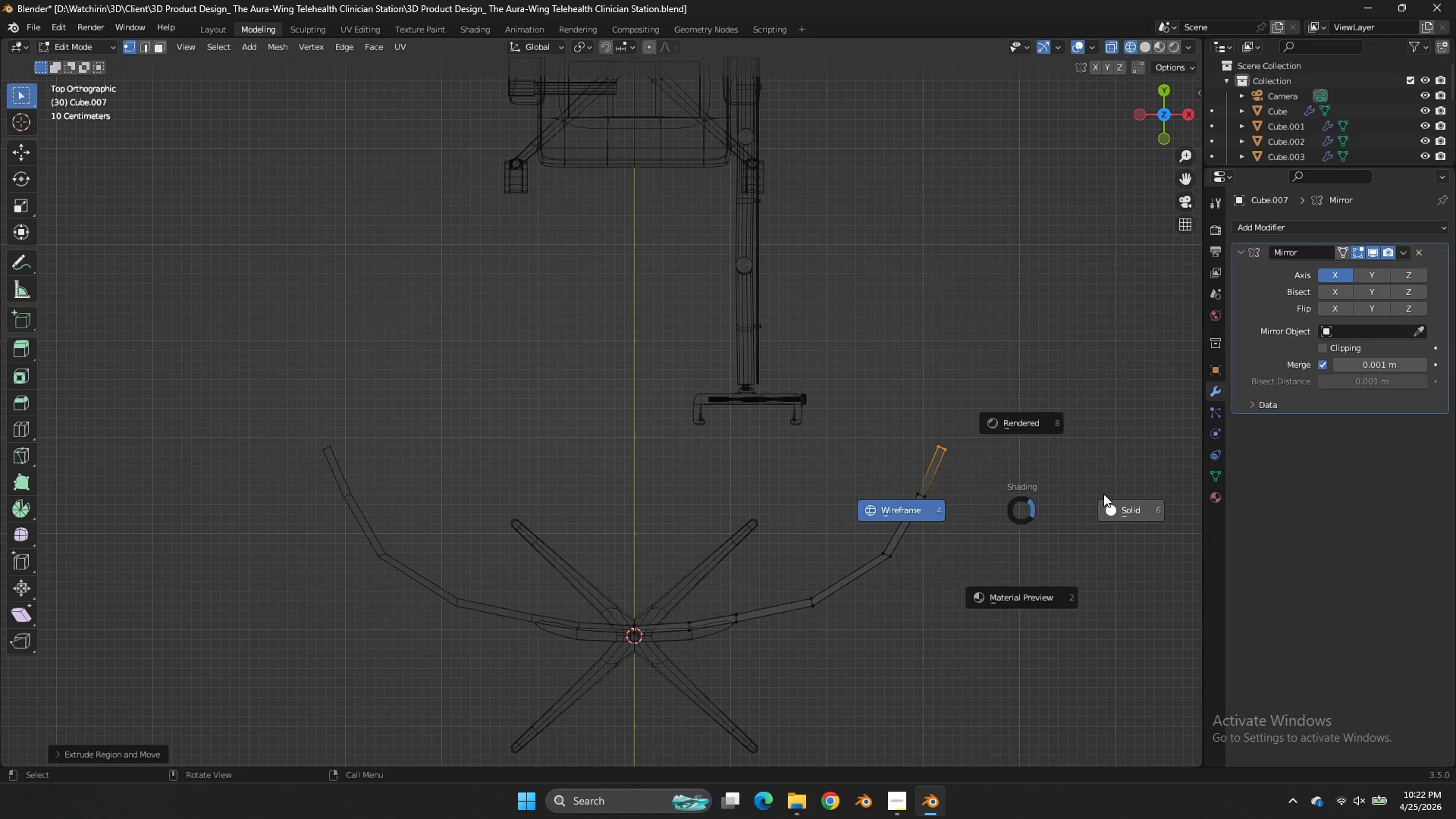 
key(Z)
 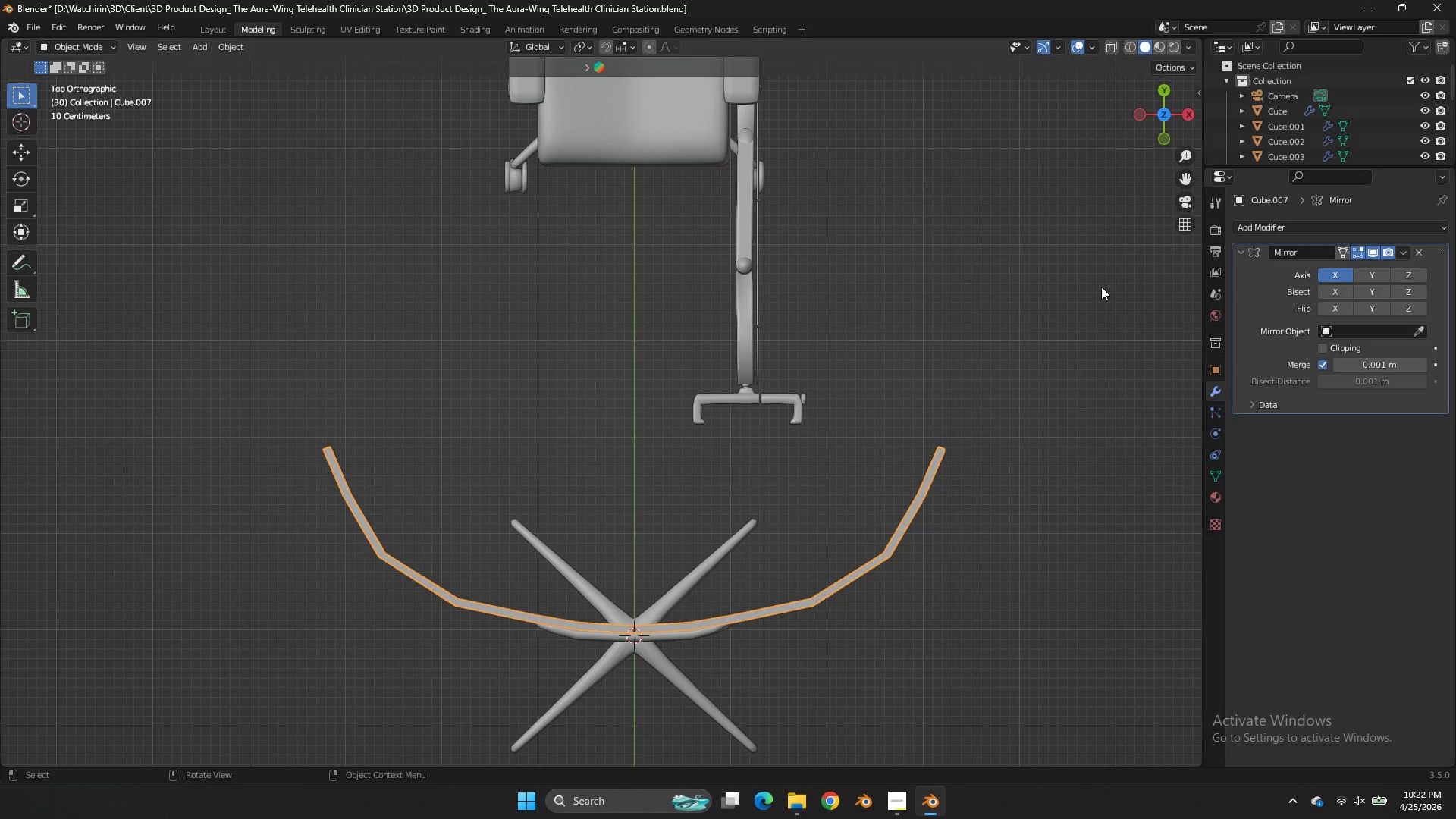 
key(Tab)
 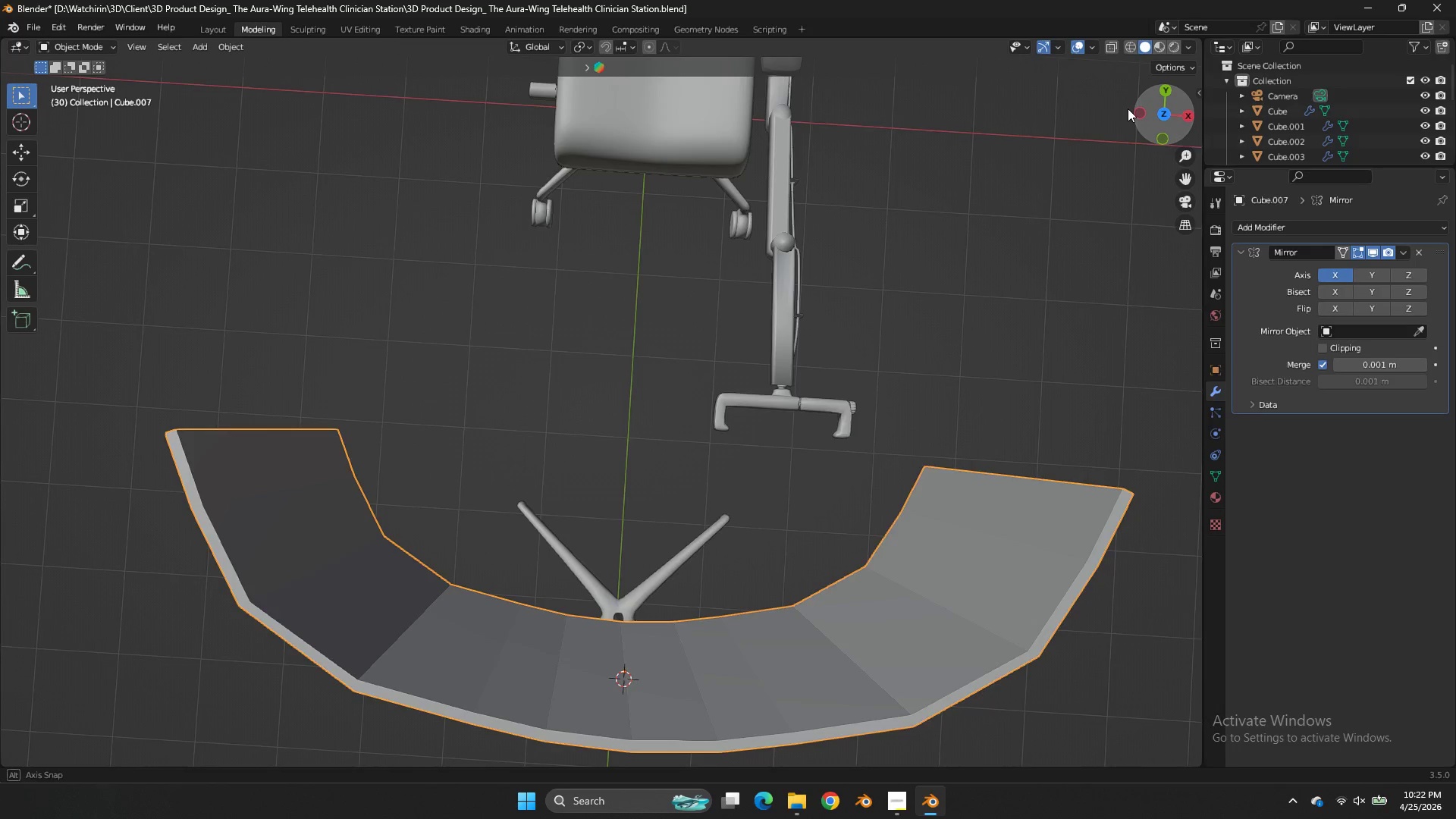 
left_click_drag(start_coordinate=[1142, 117], to_coordinate=[779, 708])
 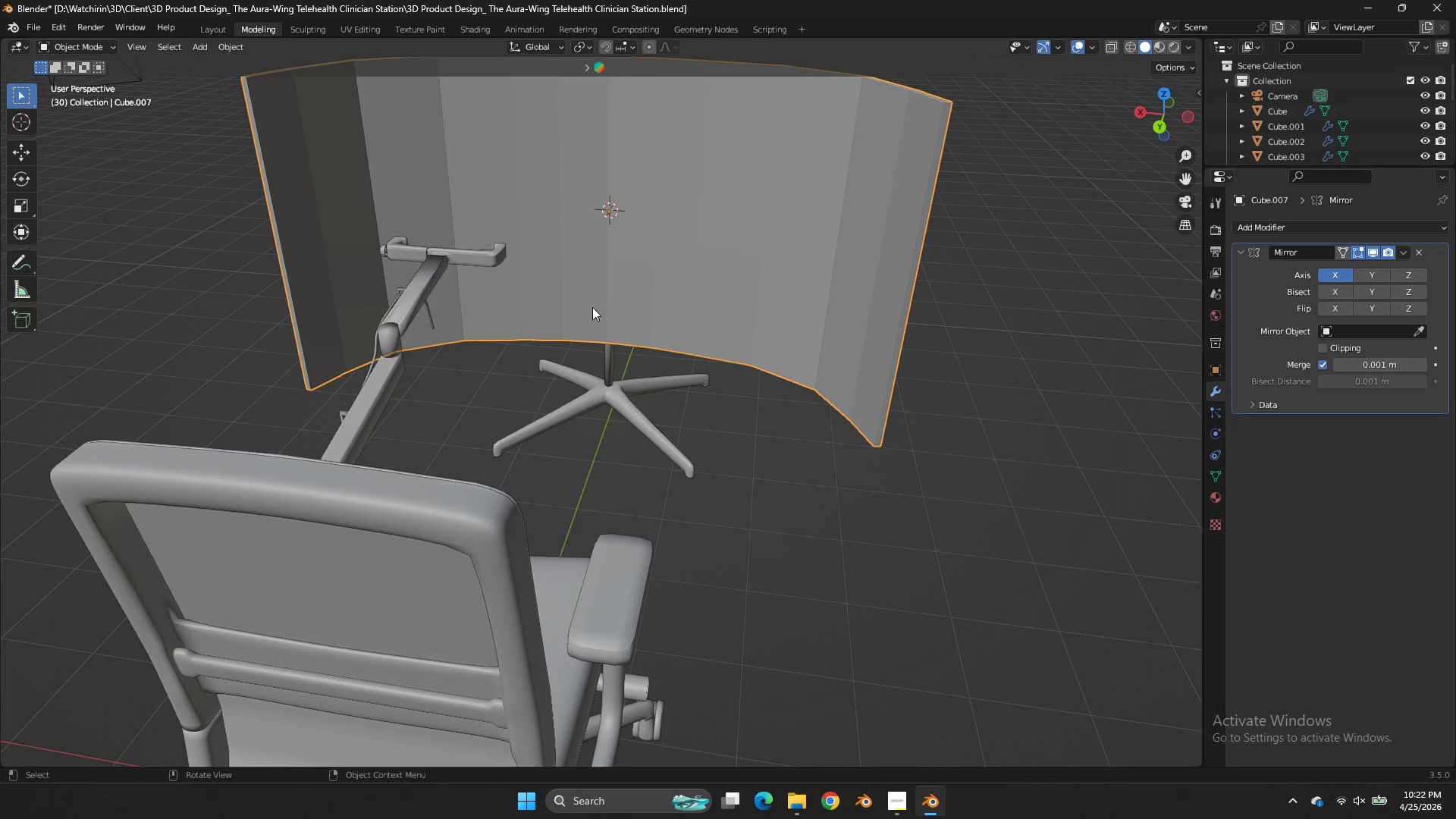 
key(Tab)
 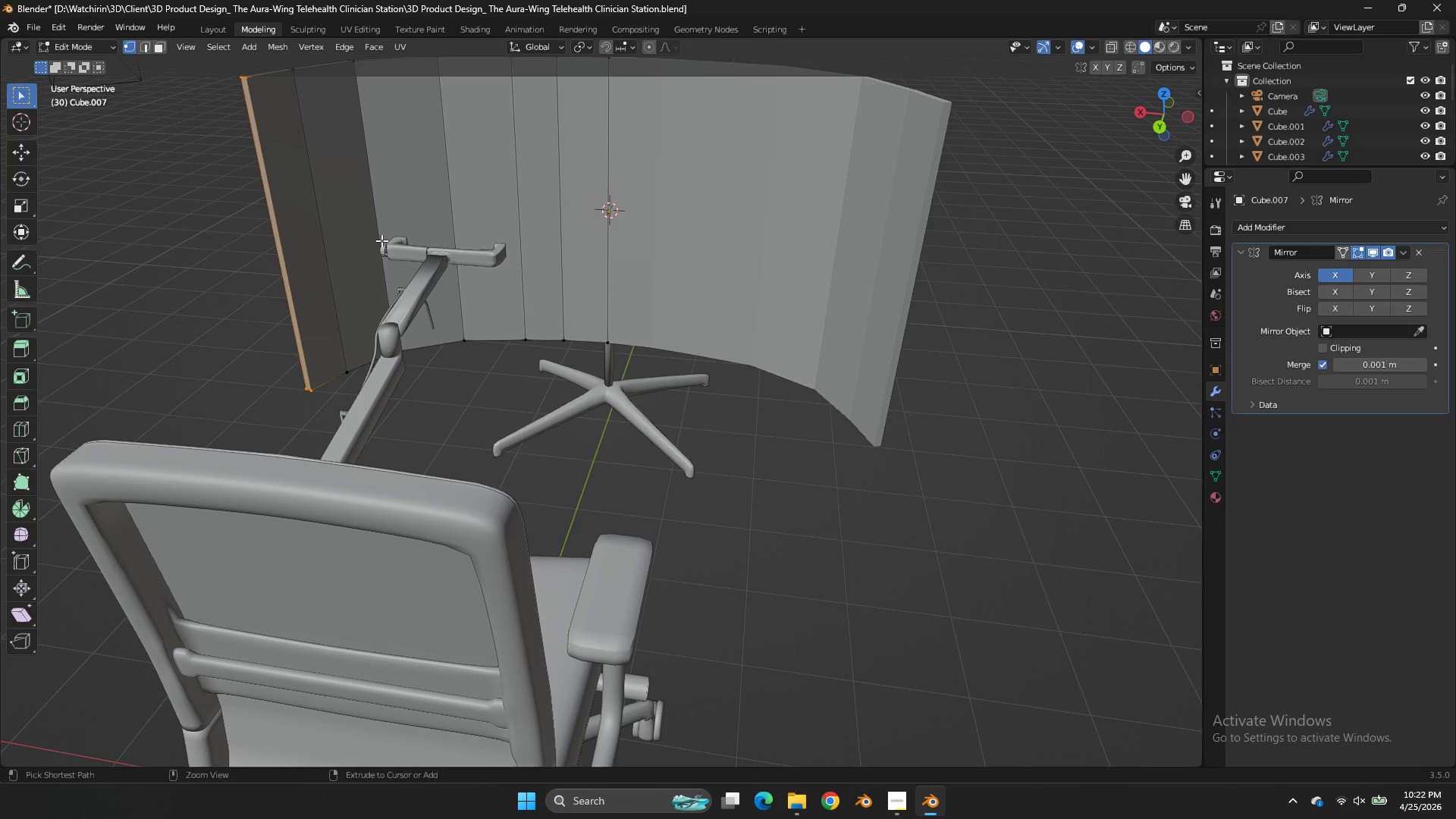 
key(Control+E)
 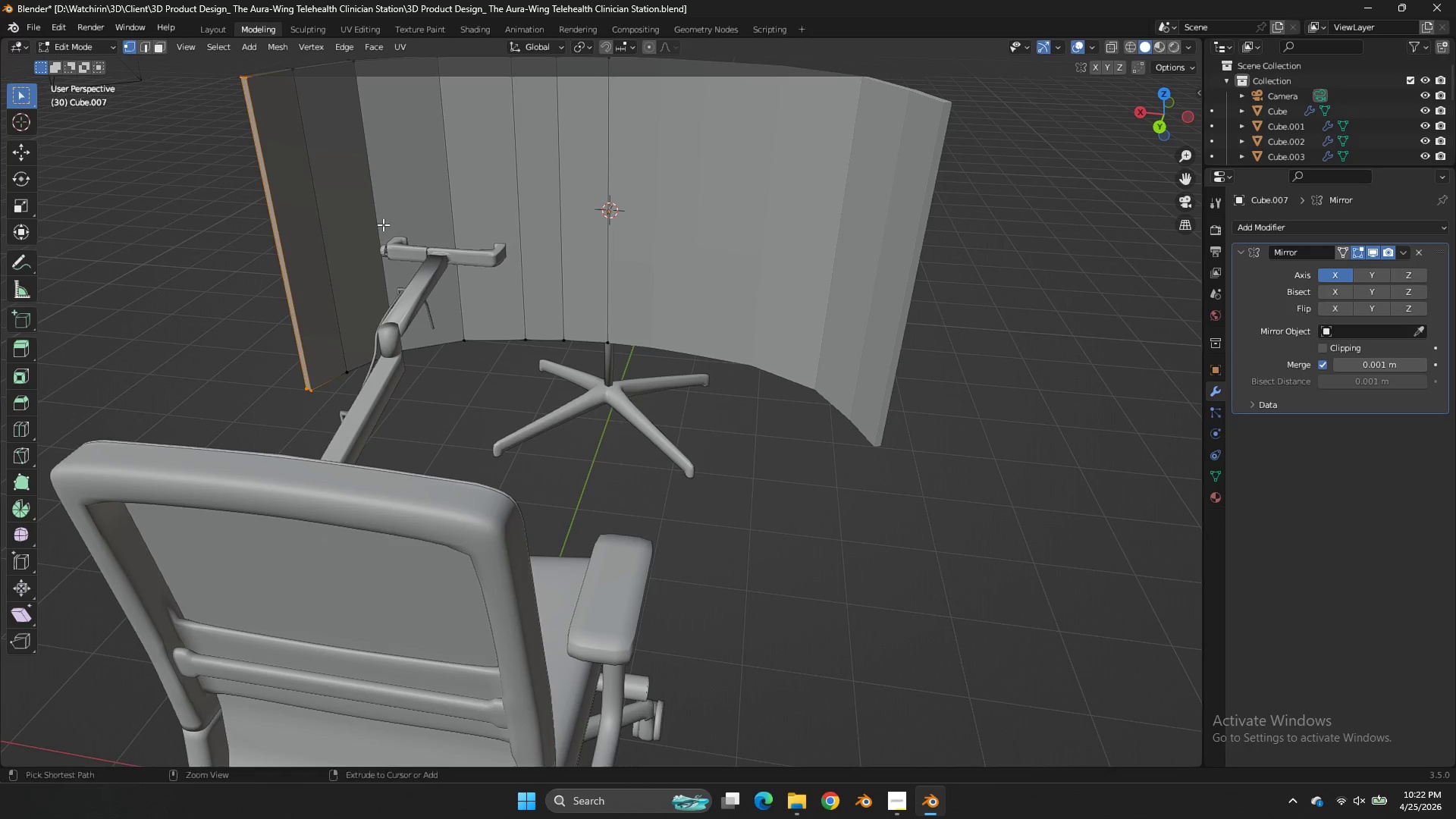 
key(Control+ControlLeft)
 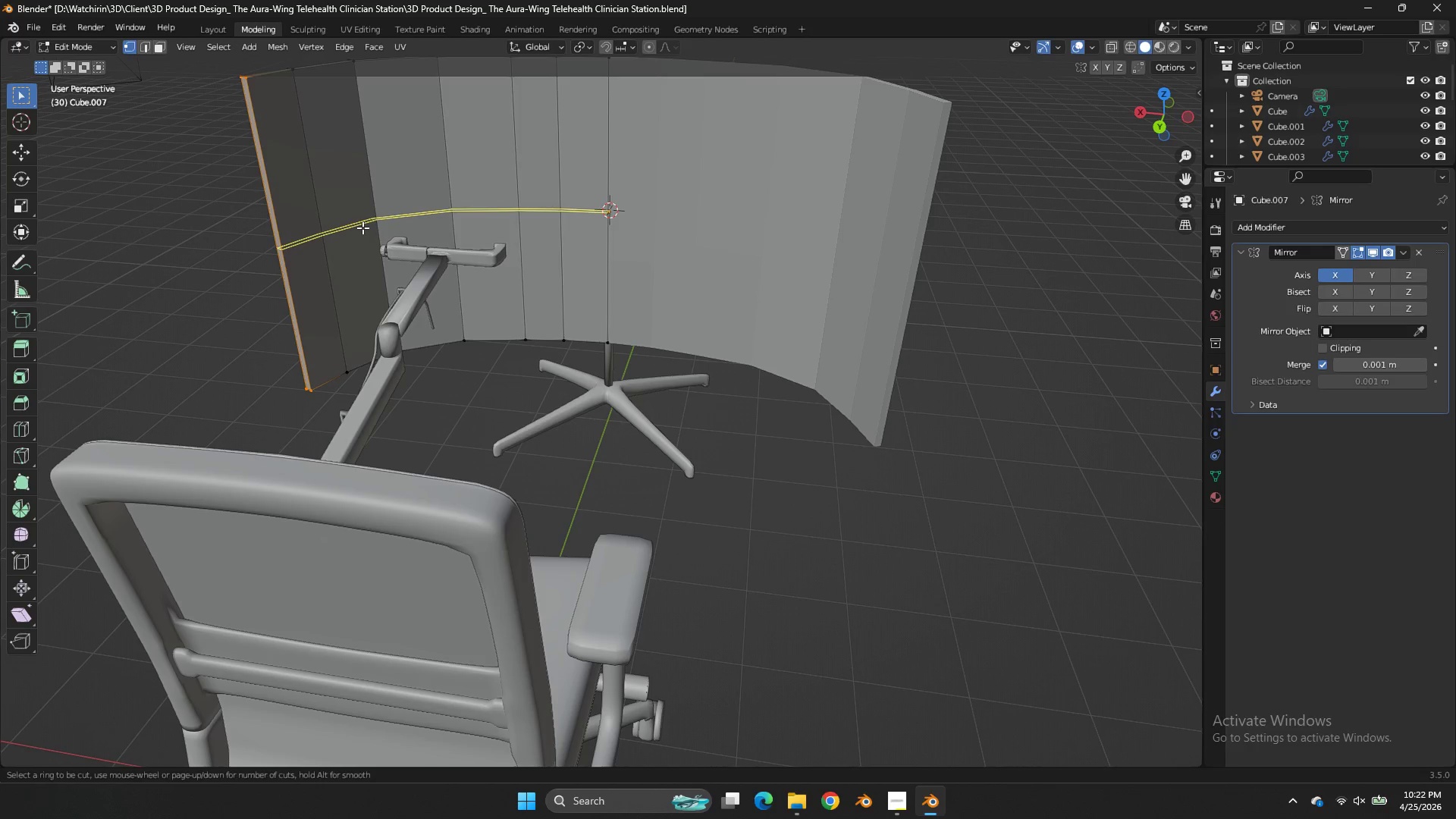 
key(Control+R)
 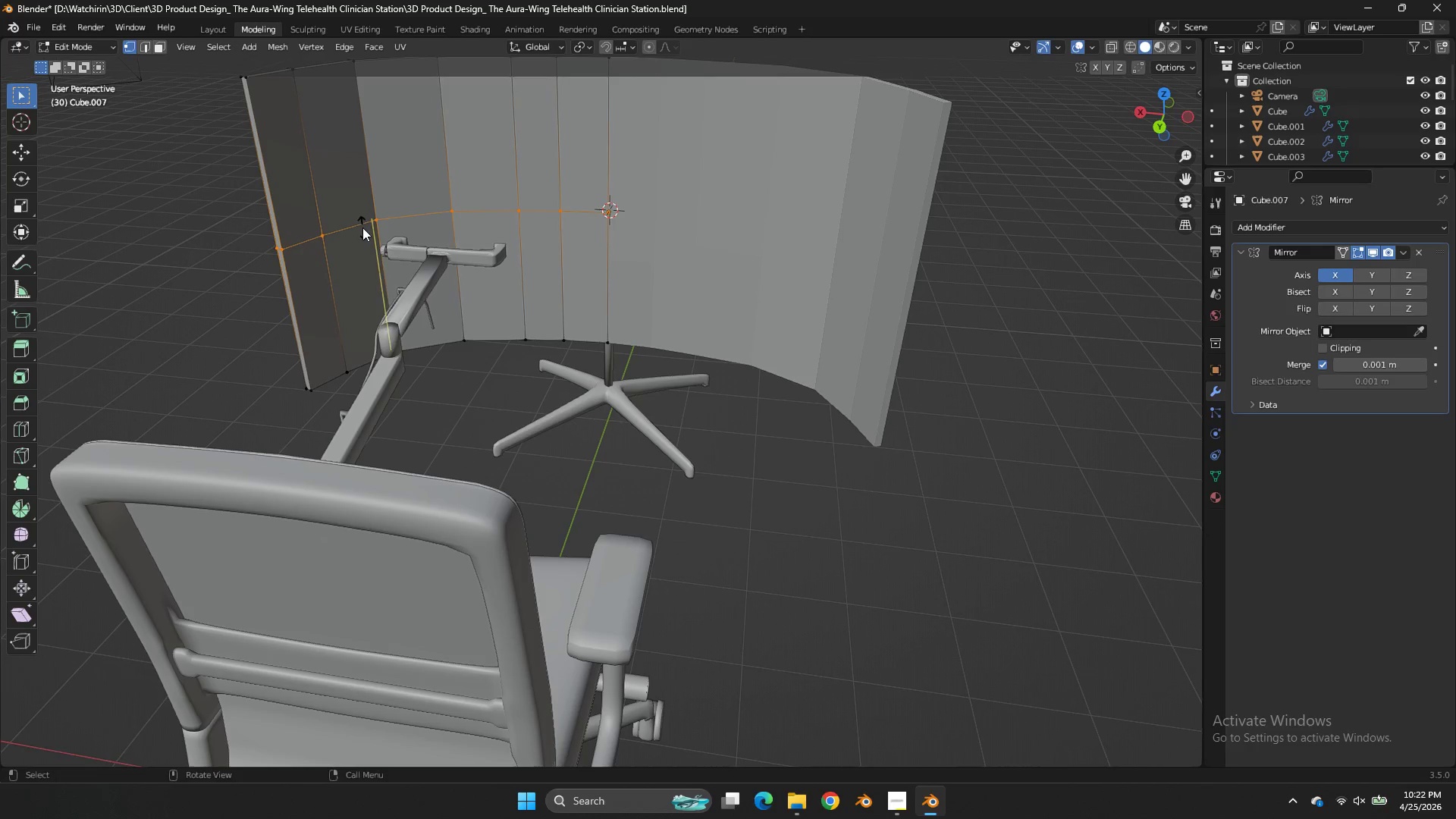 
left_click([362, 228])
 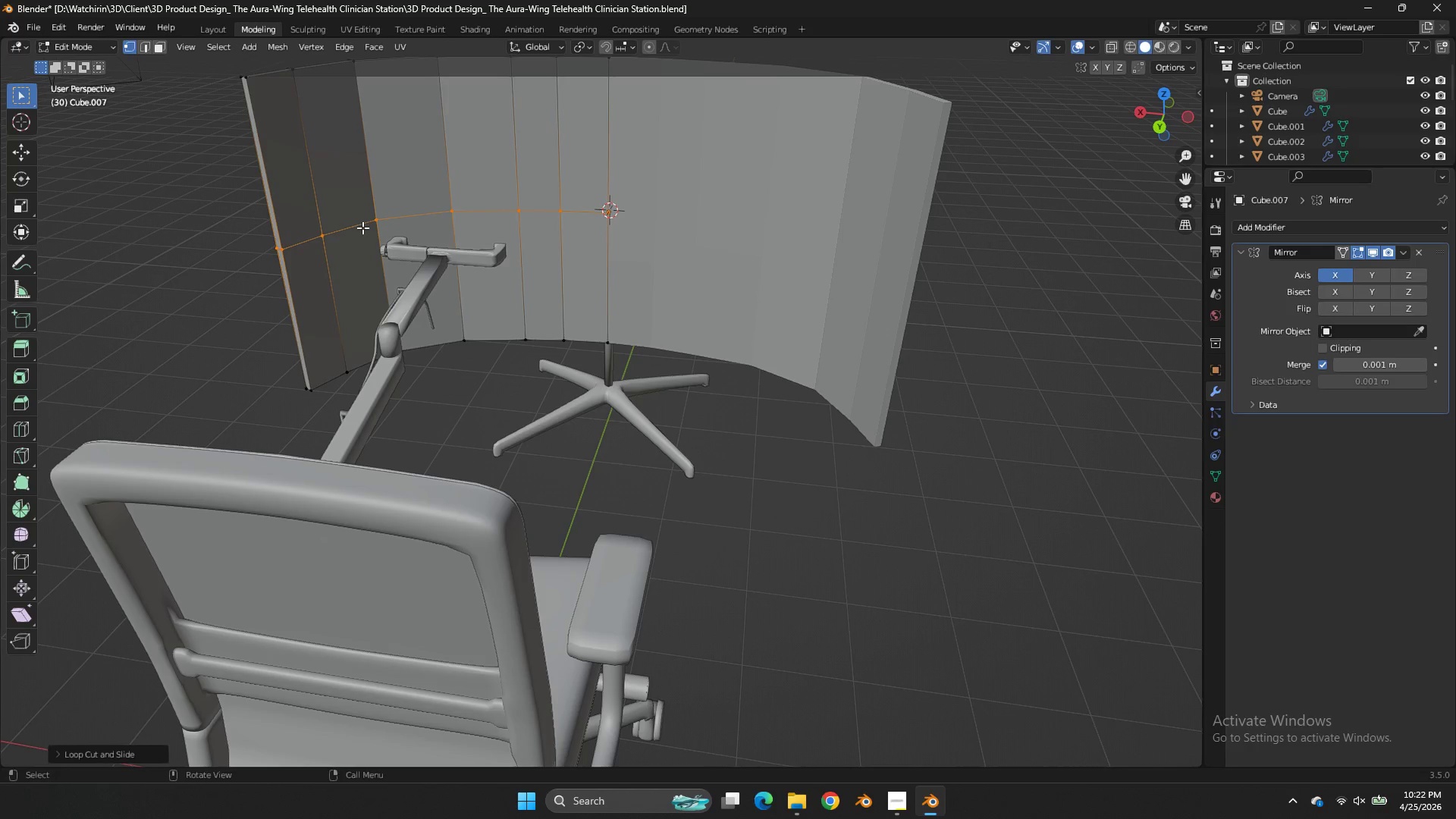 
right_click([362, 228])
 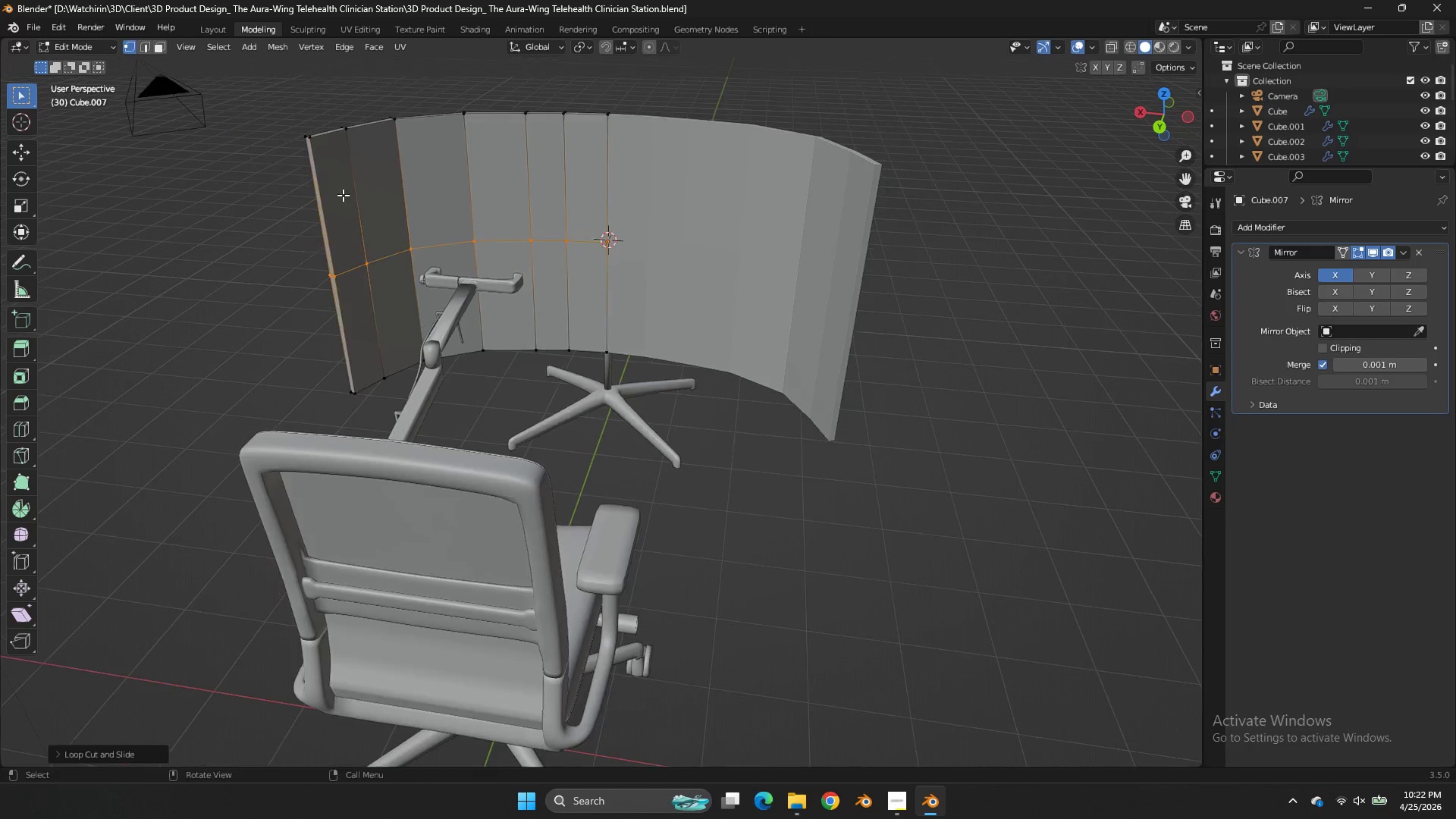 
scroll: coordinate [336, 184], scroll_direction: down, amount: 1.0
 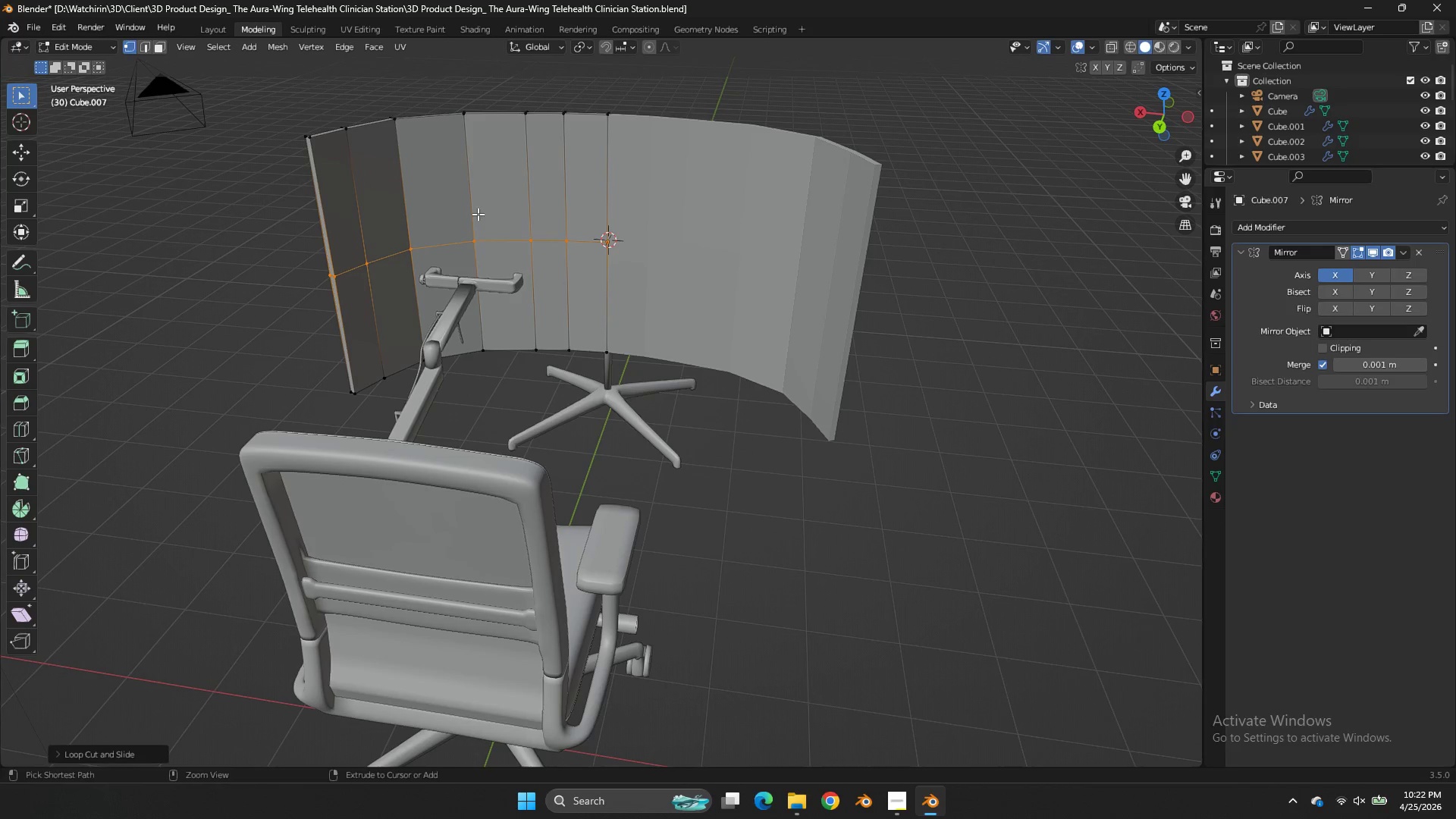 
key(Control+B)
 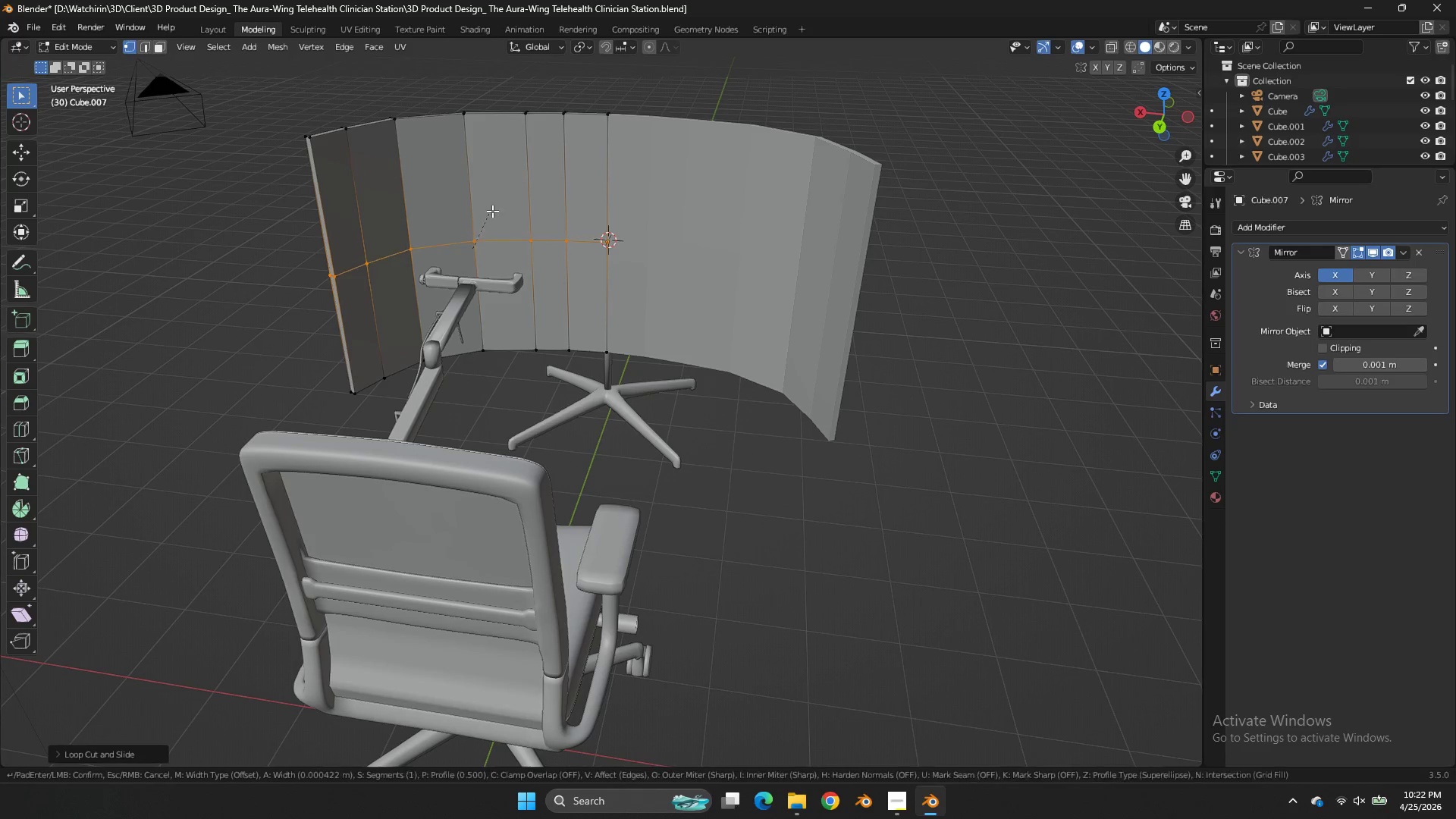 
hold_key(key=ShiftLeft, duration=6.48)
left_click([681, 140])
 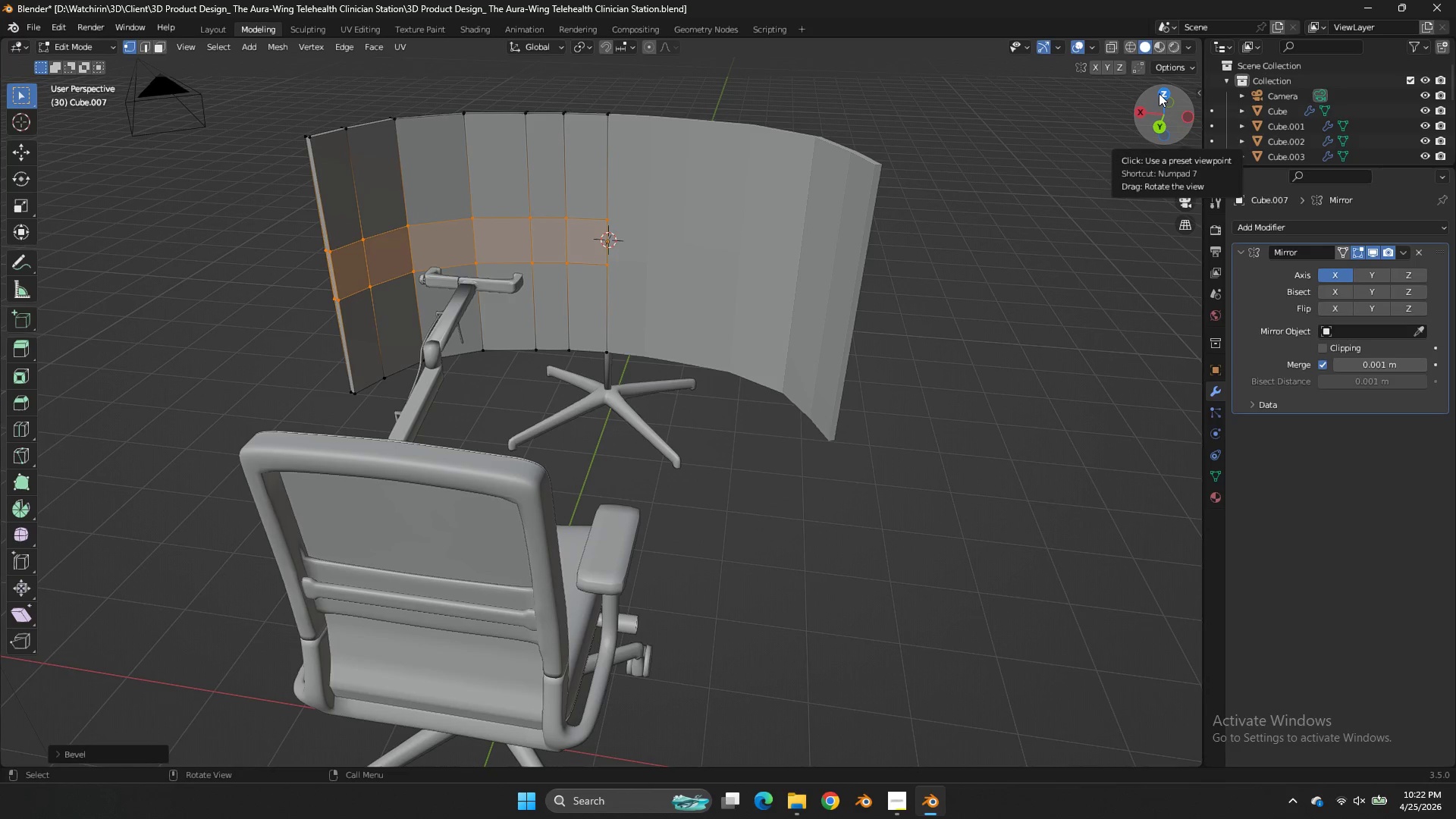 
left_click([1159, 93])
 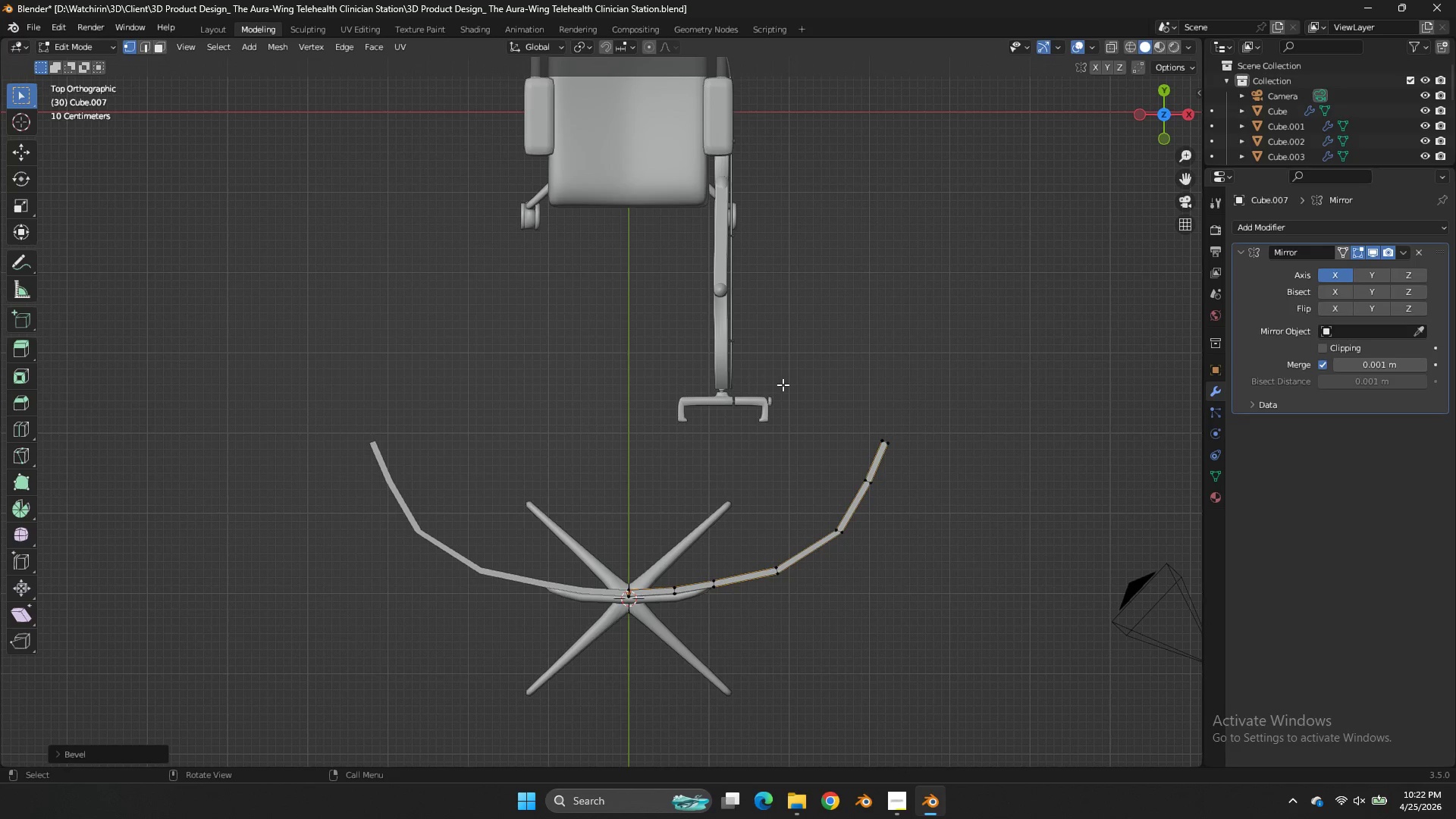 
left_click_drag(start_coordinate=[1163, 115], to_coordinate=[931, 673])
 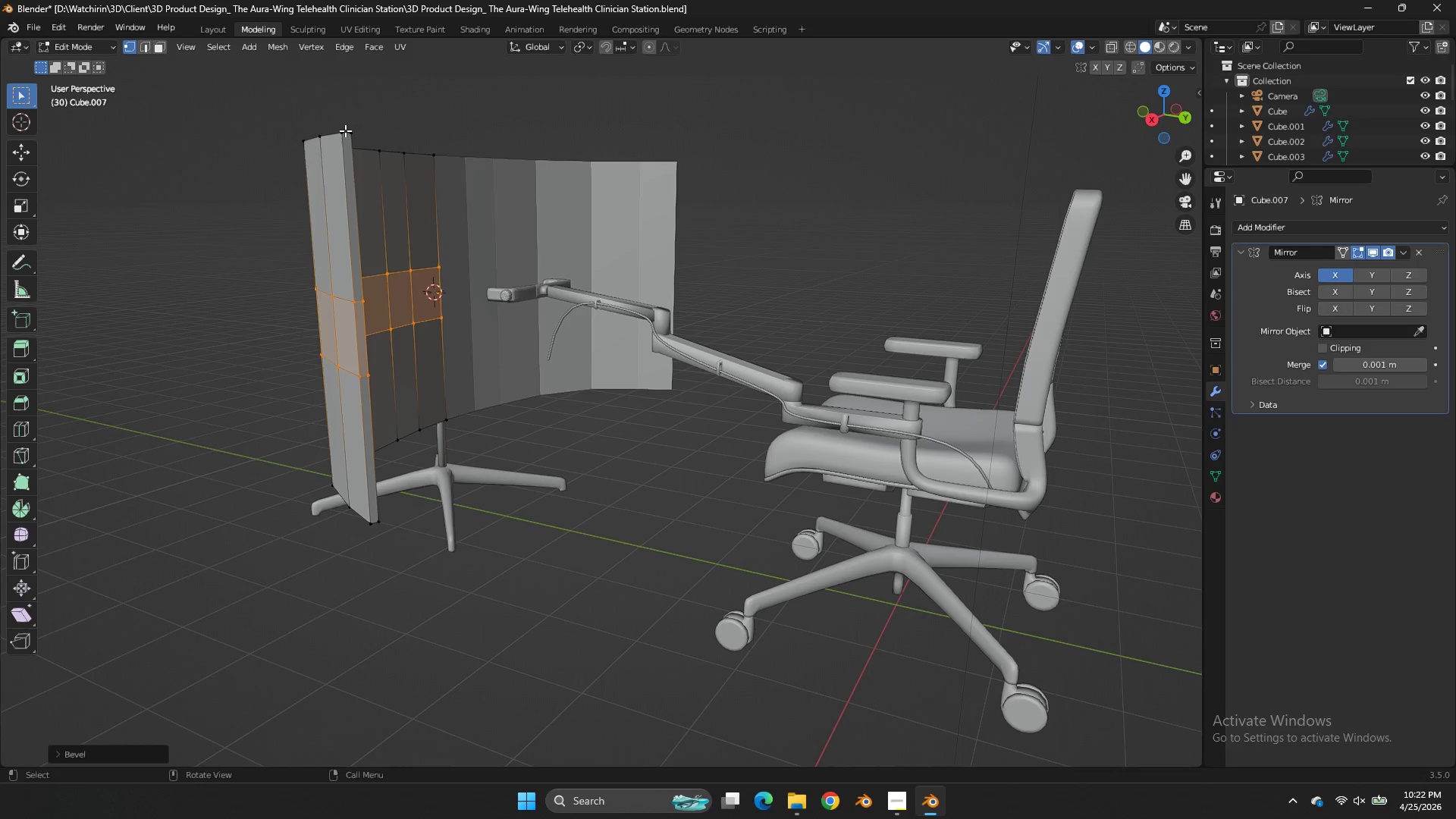 
left_click([345, 130])
 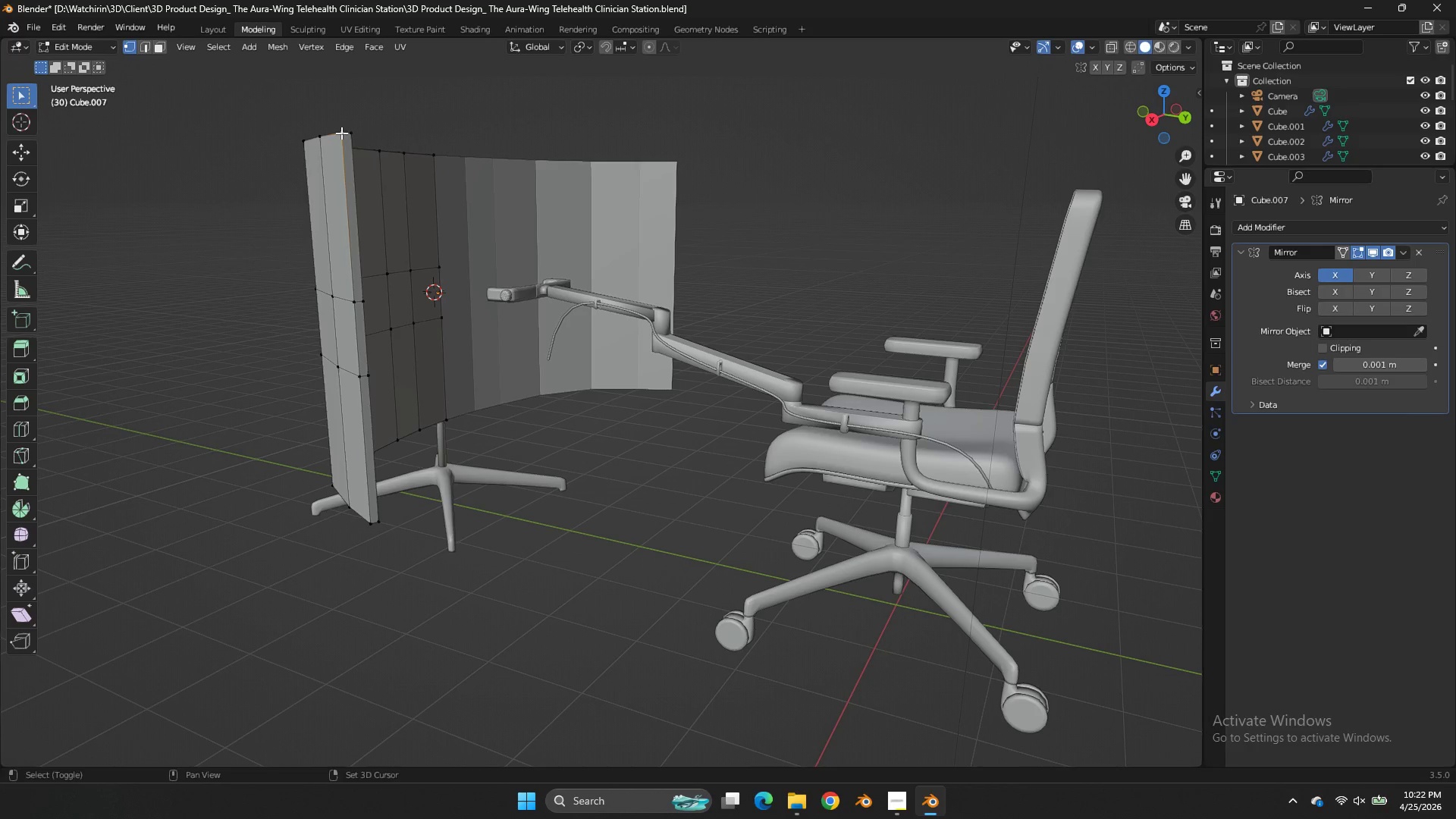 
hold_key(key=ShiftLeft, duration=0.5)
 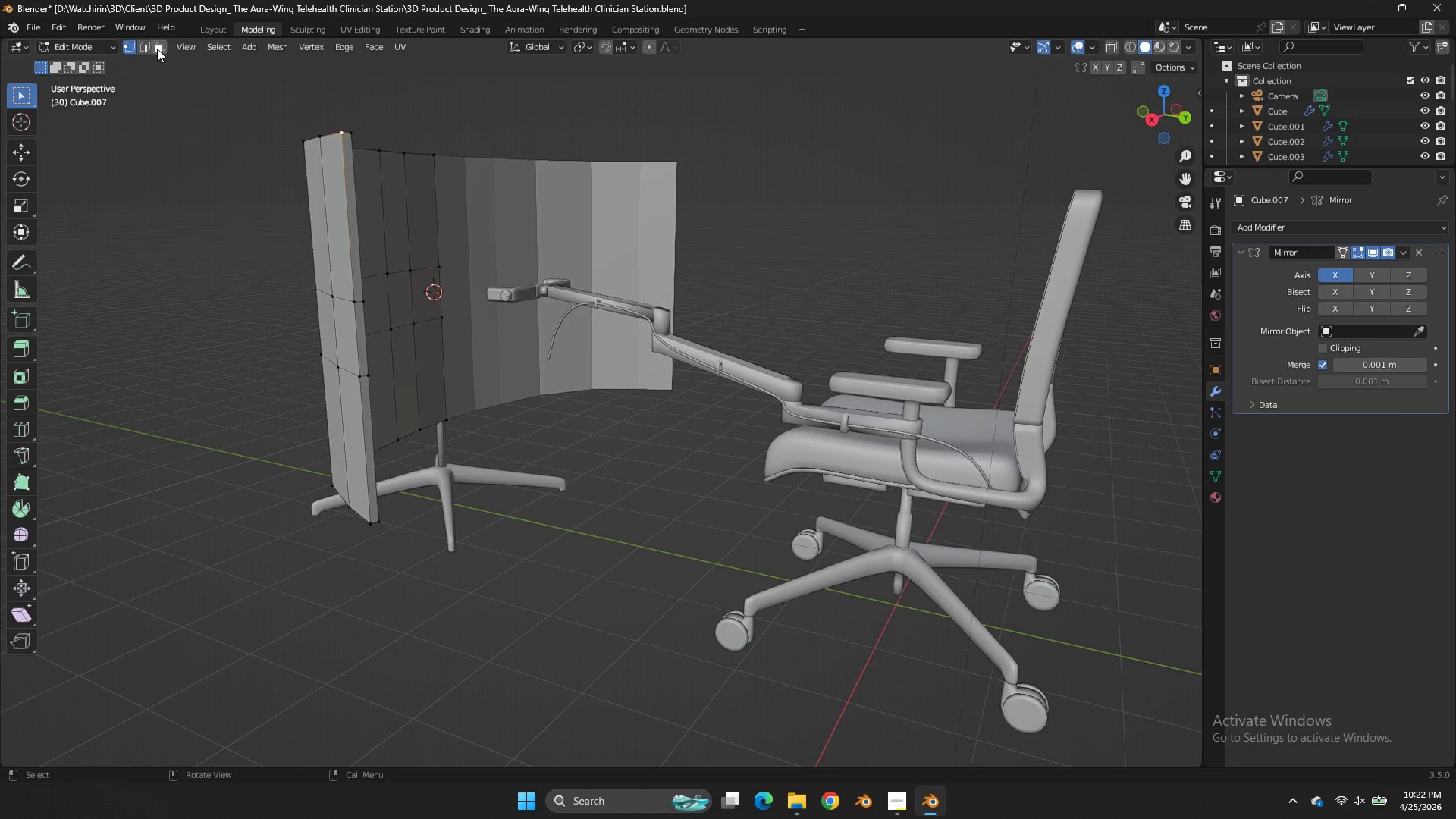 
left_click([157, 48])
 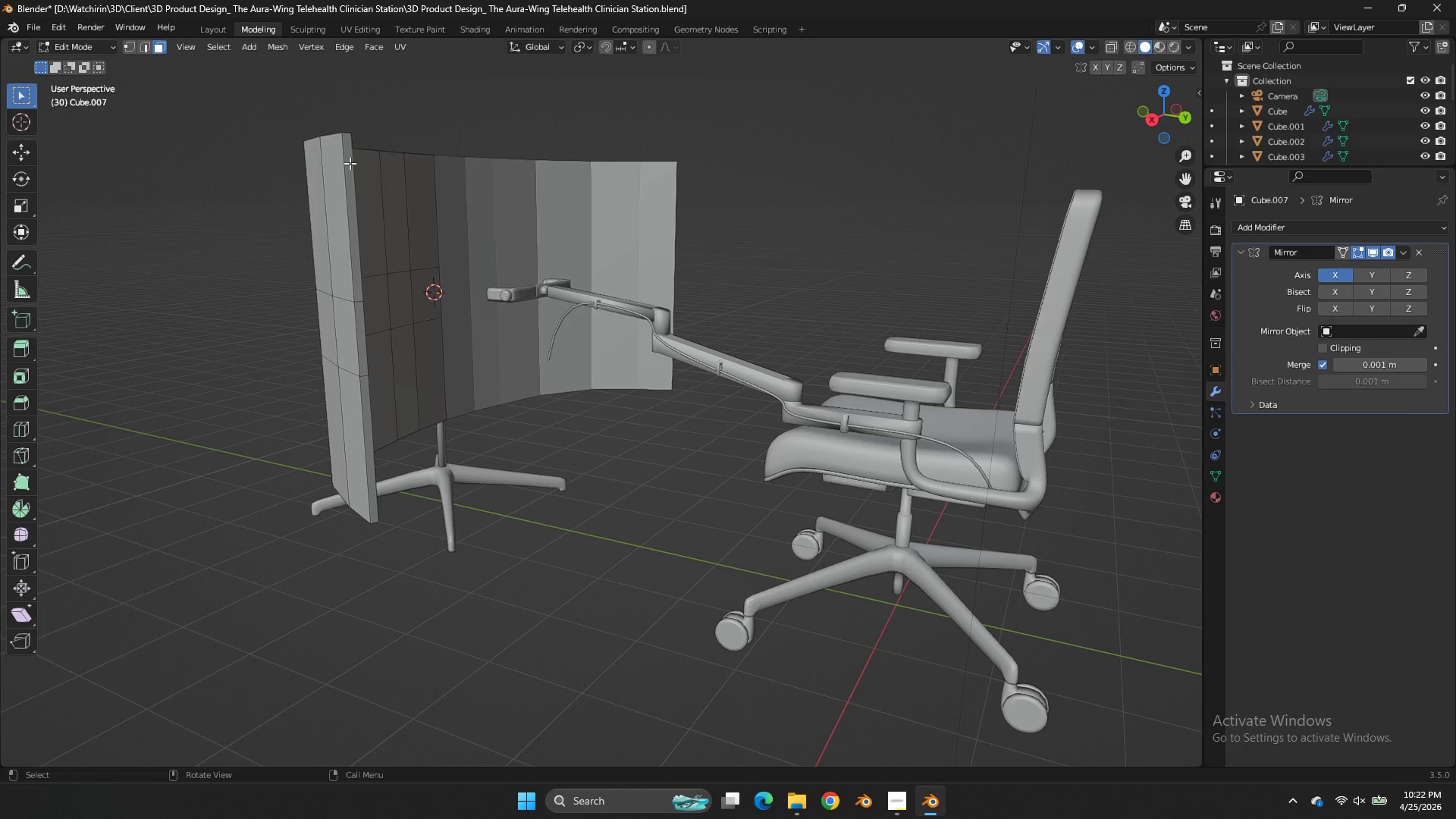 
left_click([350, 163])
 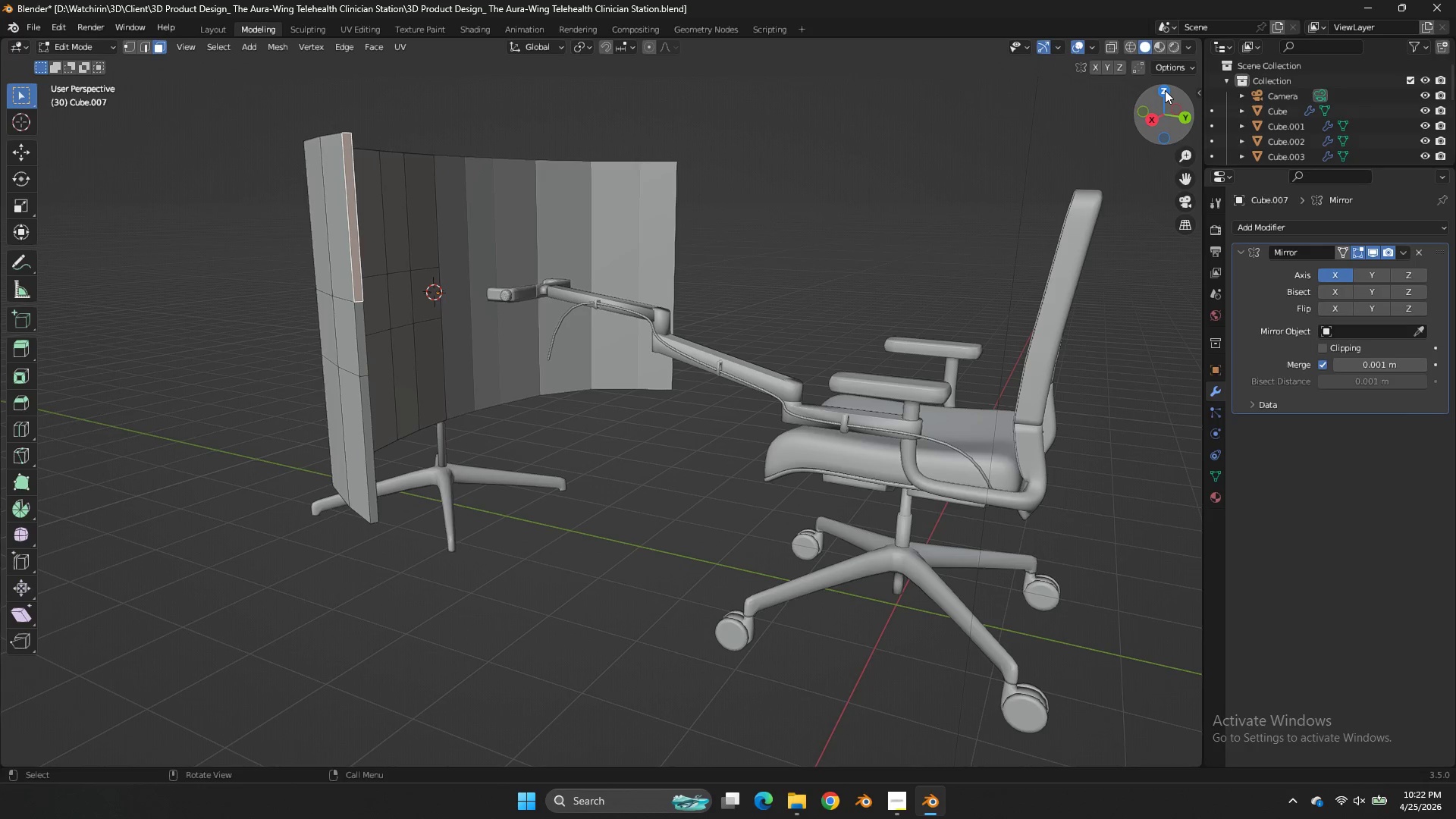 
left_click([1165, 90])
 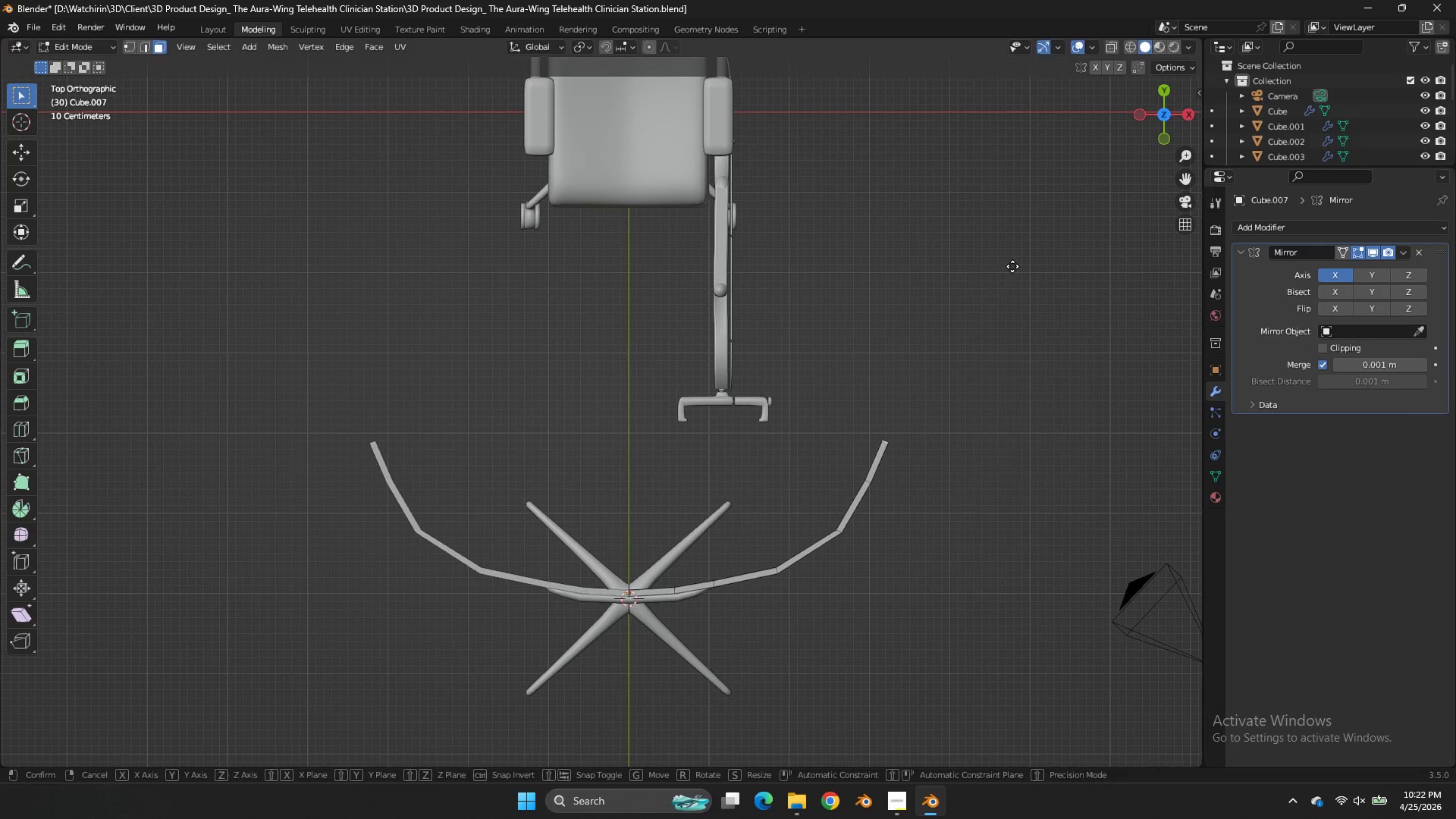 
key(G)
 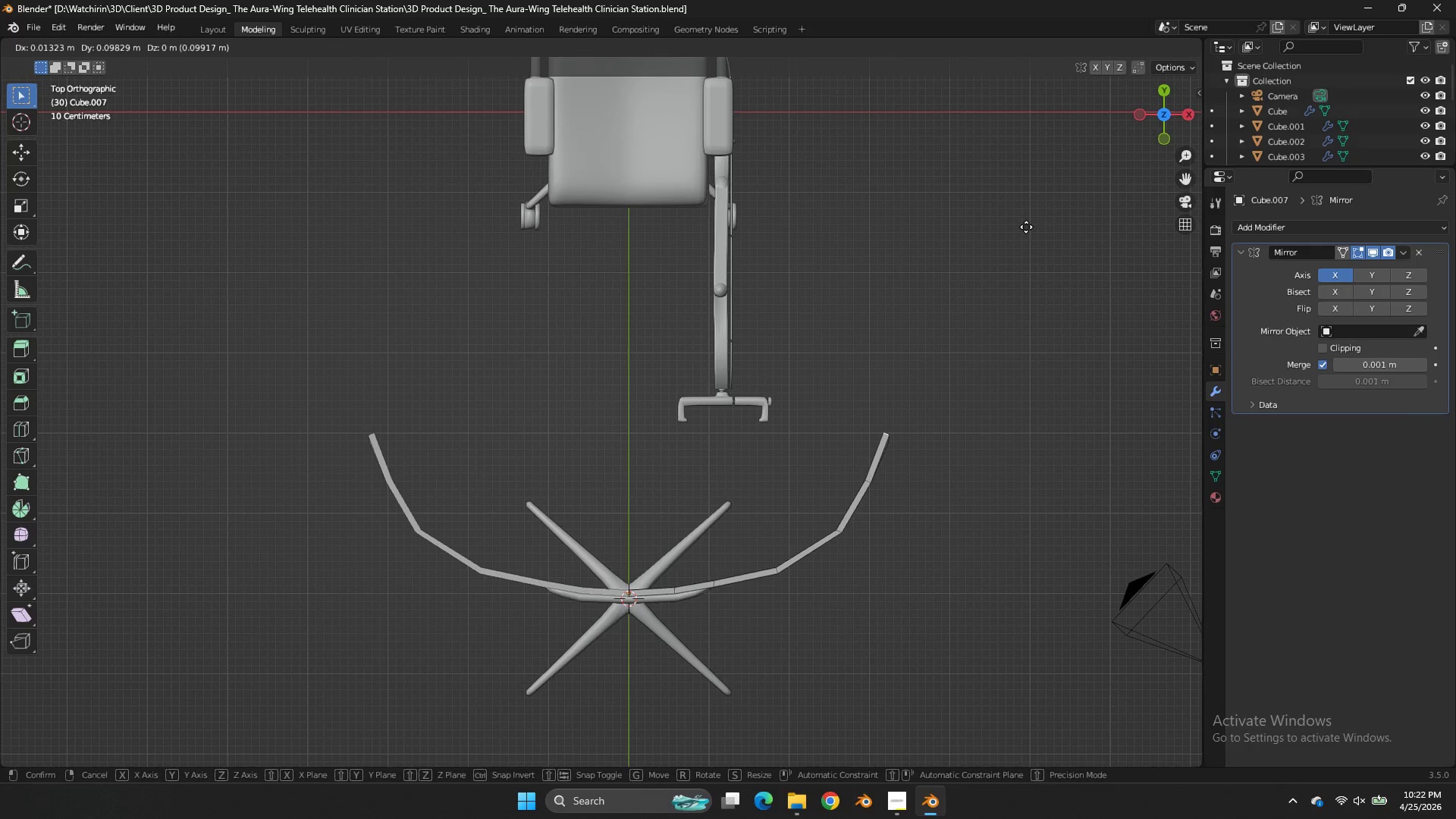 
hold_key(key=ShiftLeft, duration=0.8)
left_click([1088, 67])
 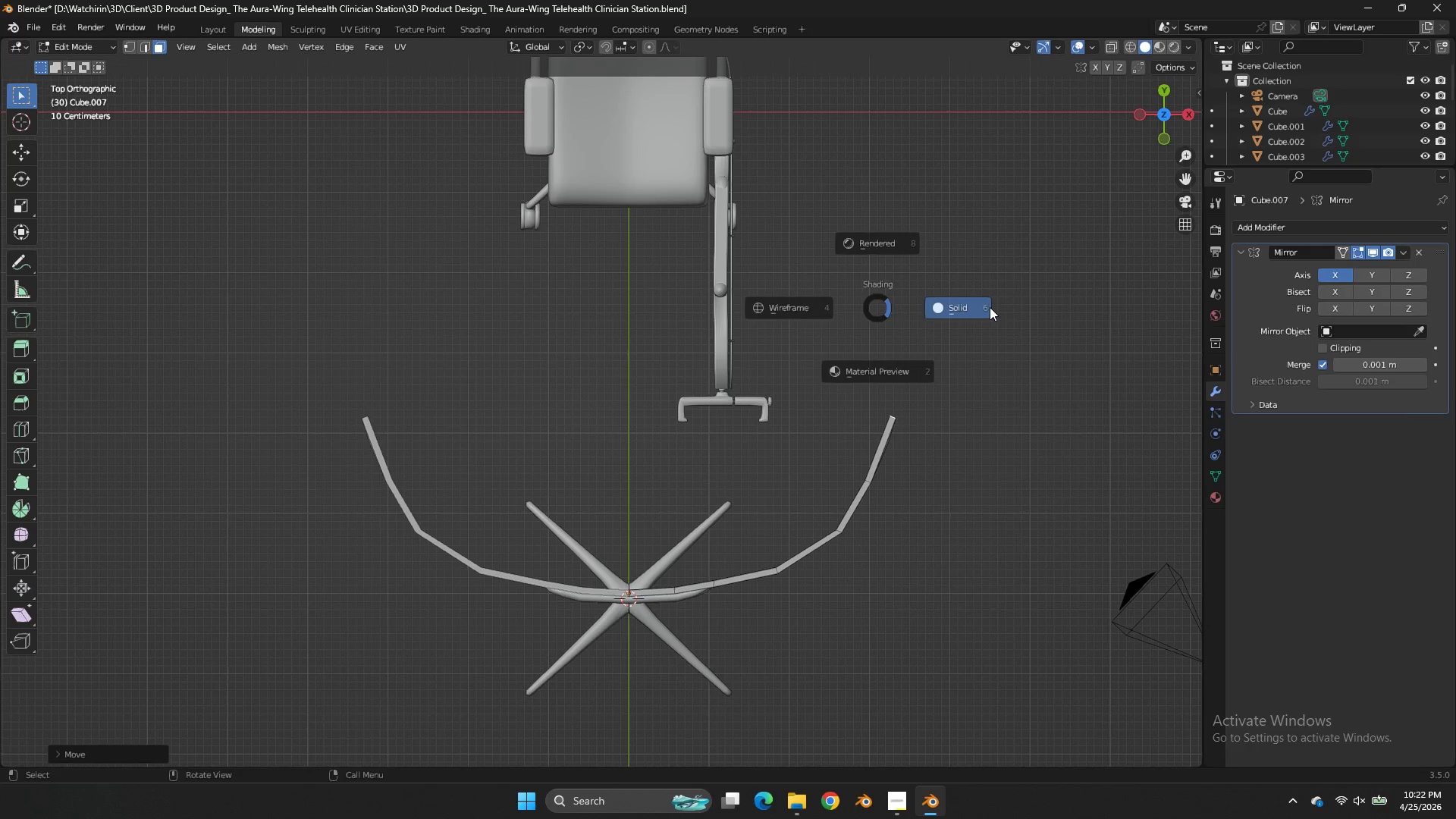 
key(Z)
 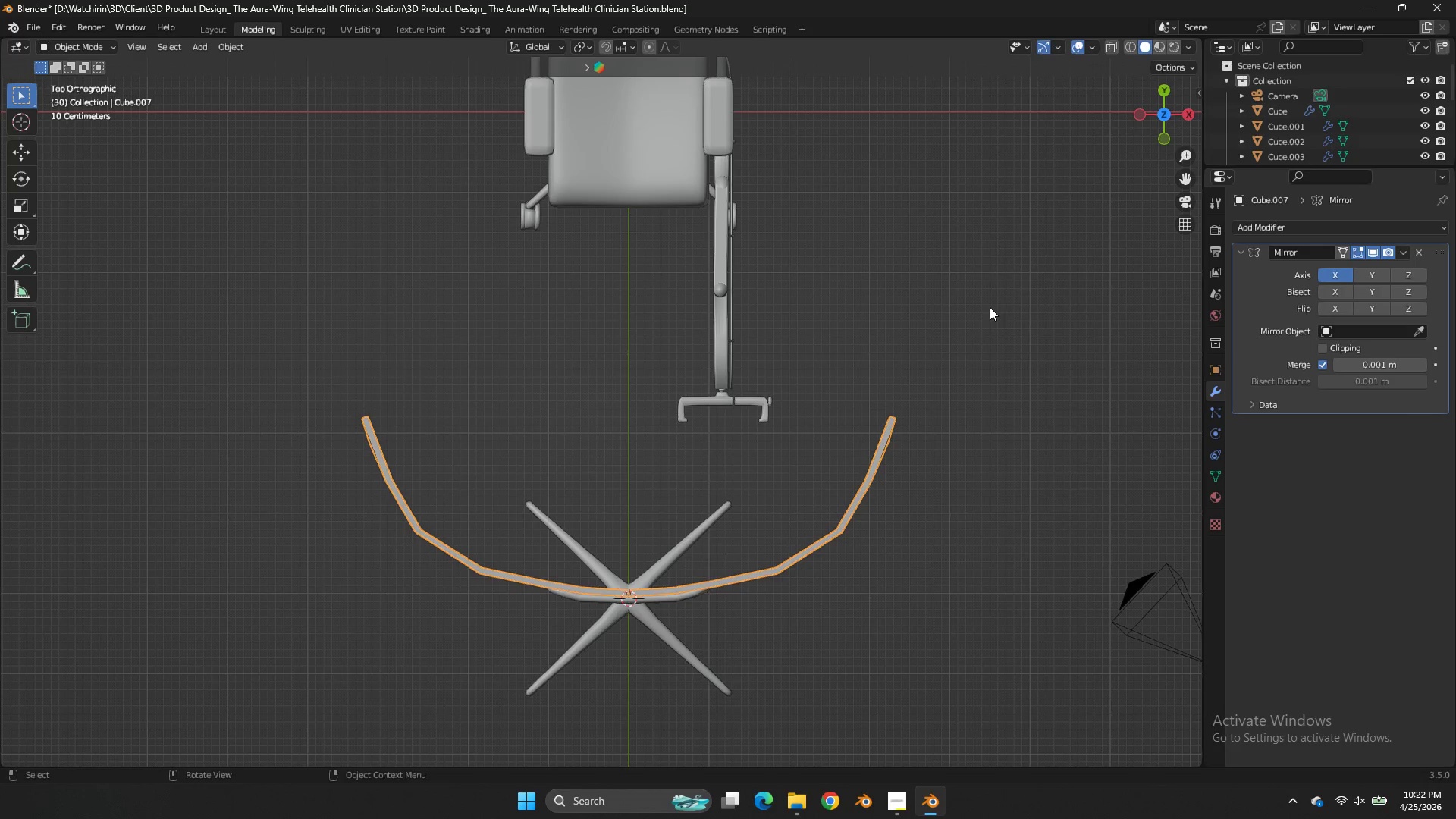 
key(Tab)
 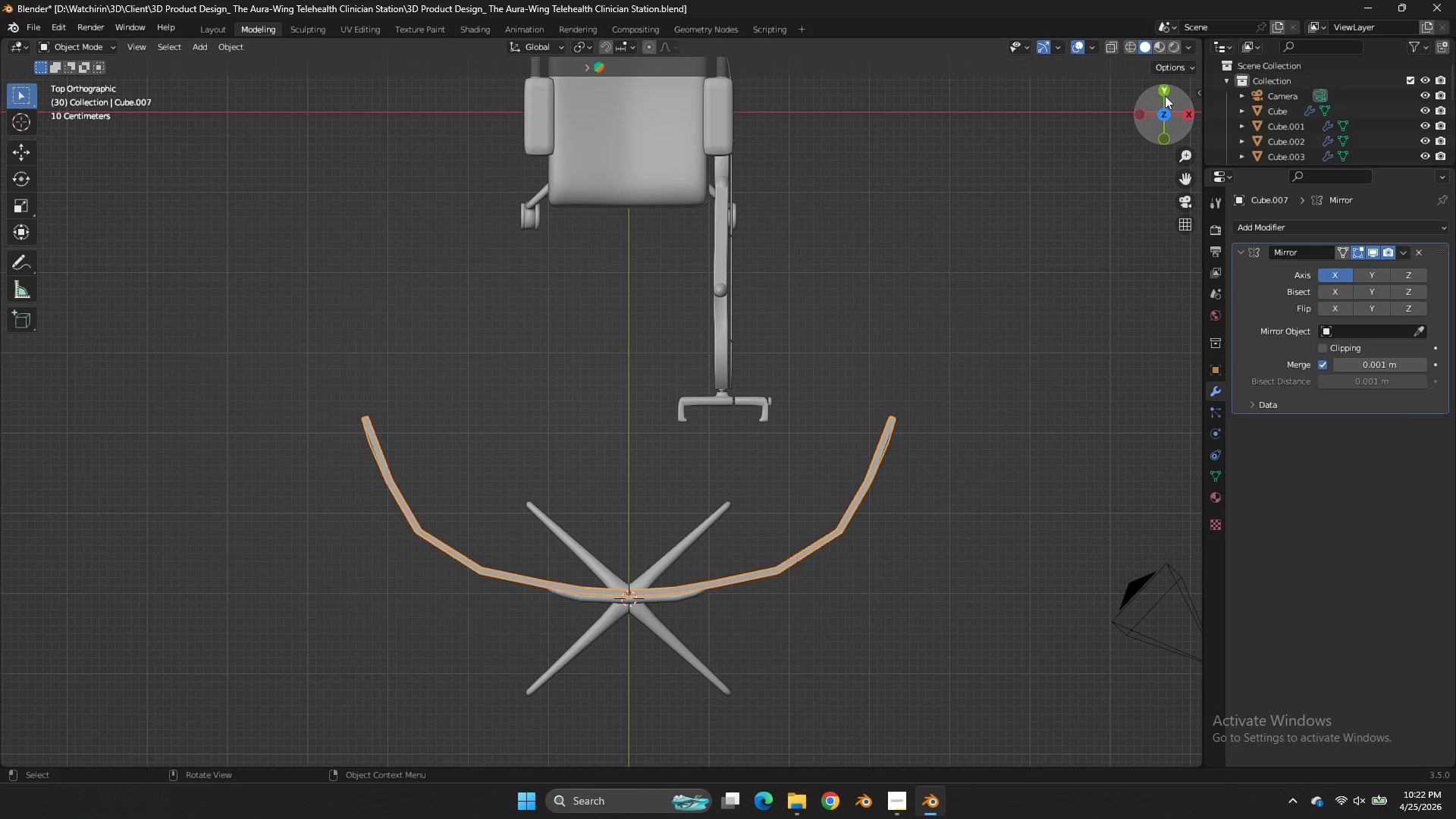 
left_click_drag(start_coordinate=[1165, 96], to_coordinate=[840, 679])
 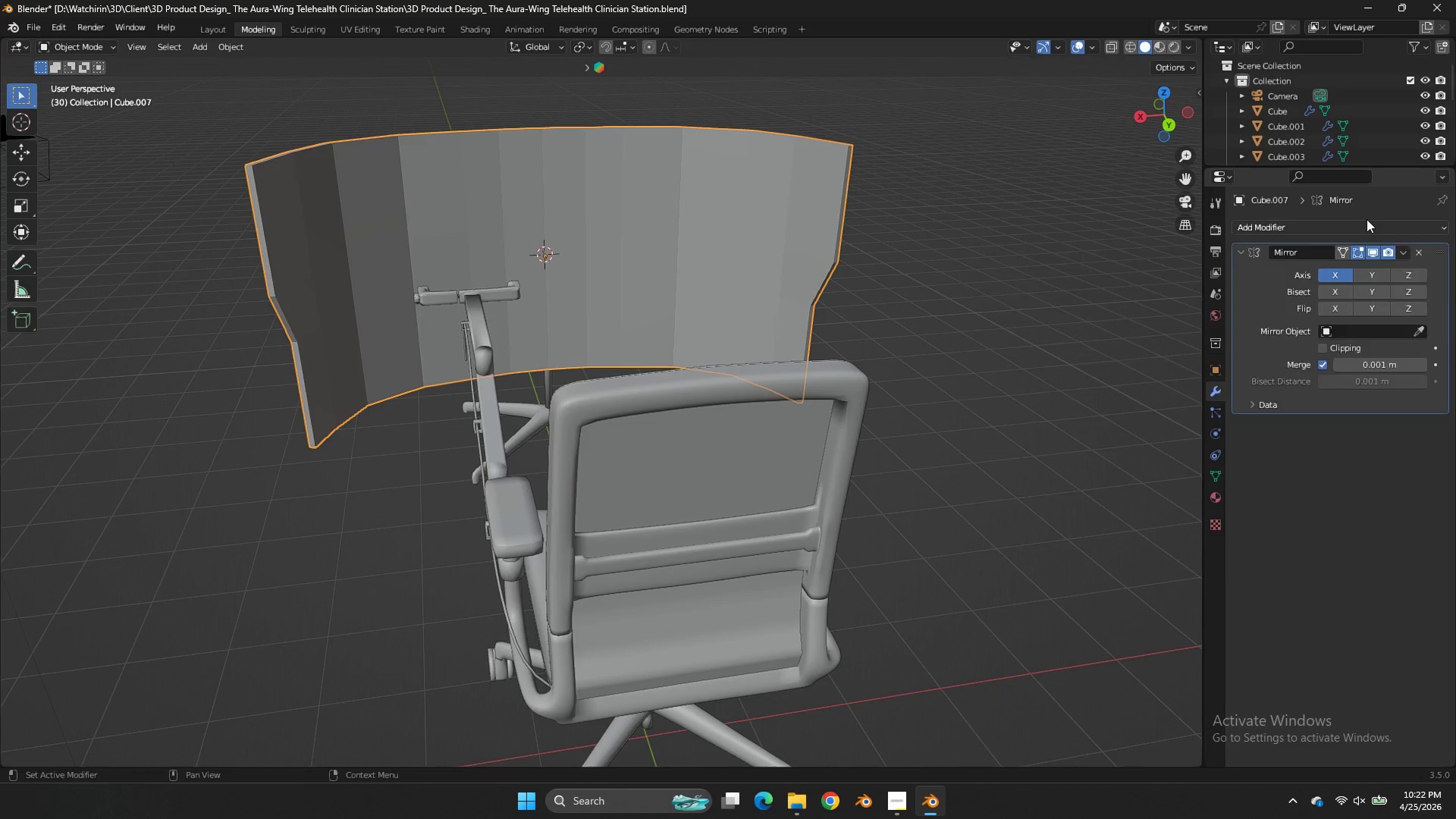 
left_click([1367, 219])
 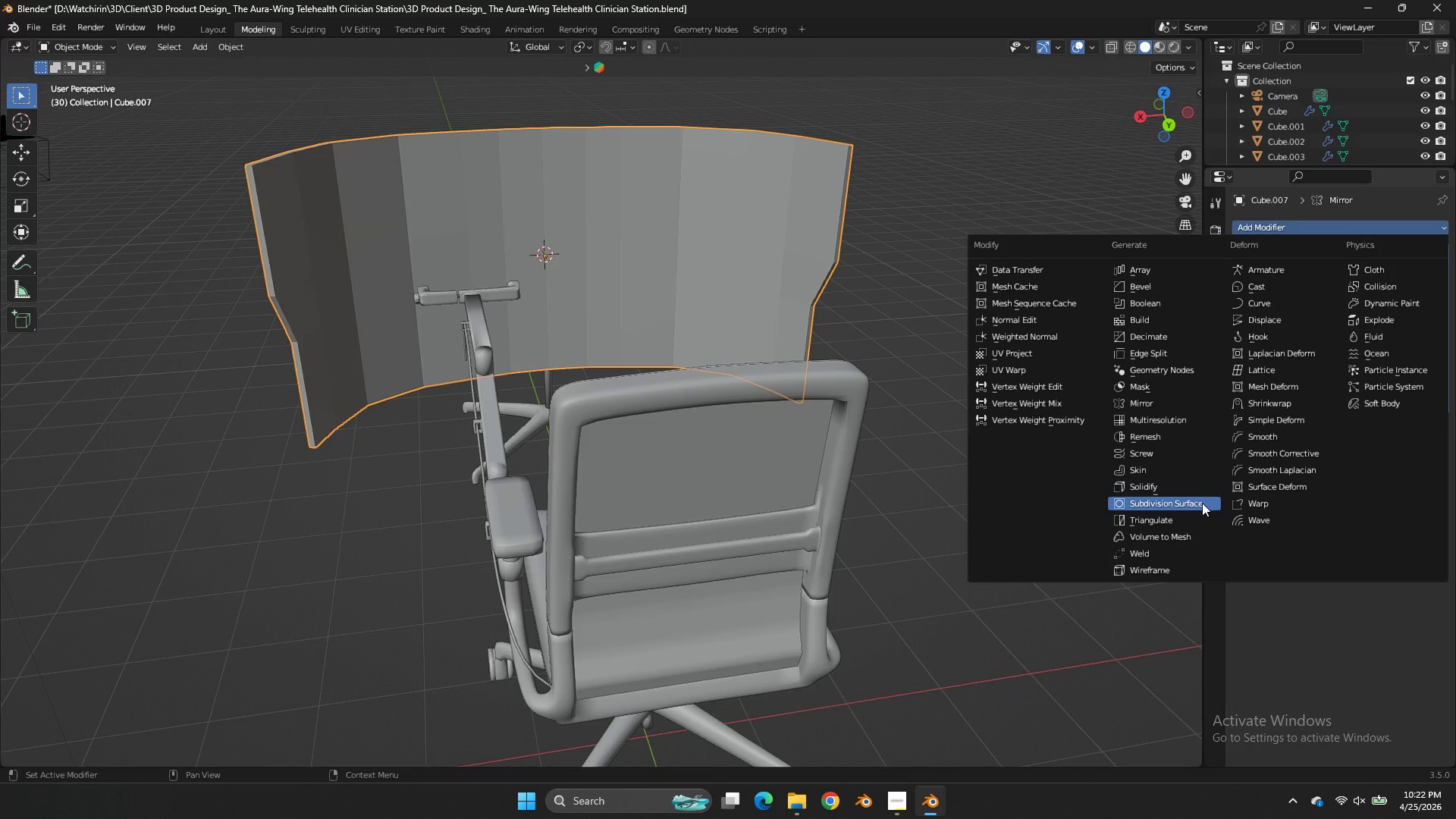 
left_click([1202, 503])
 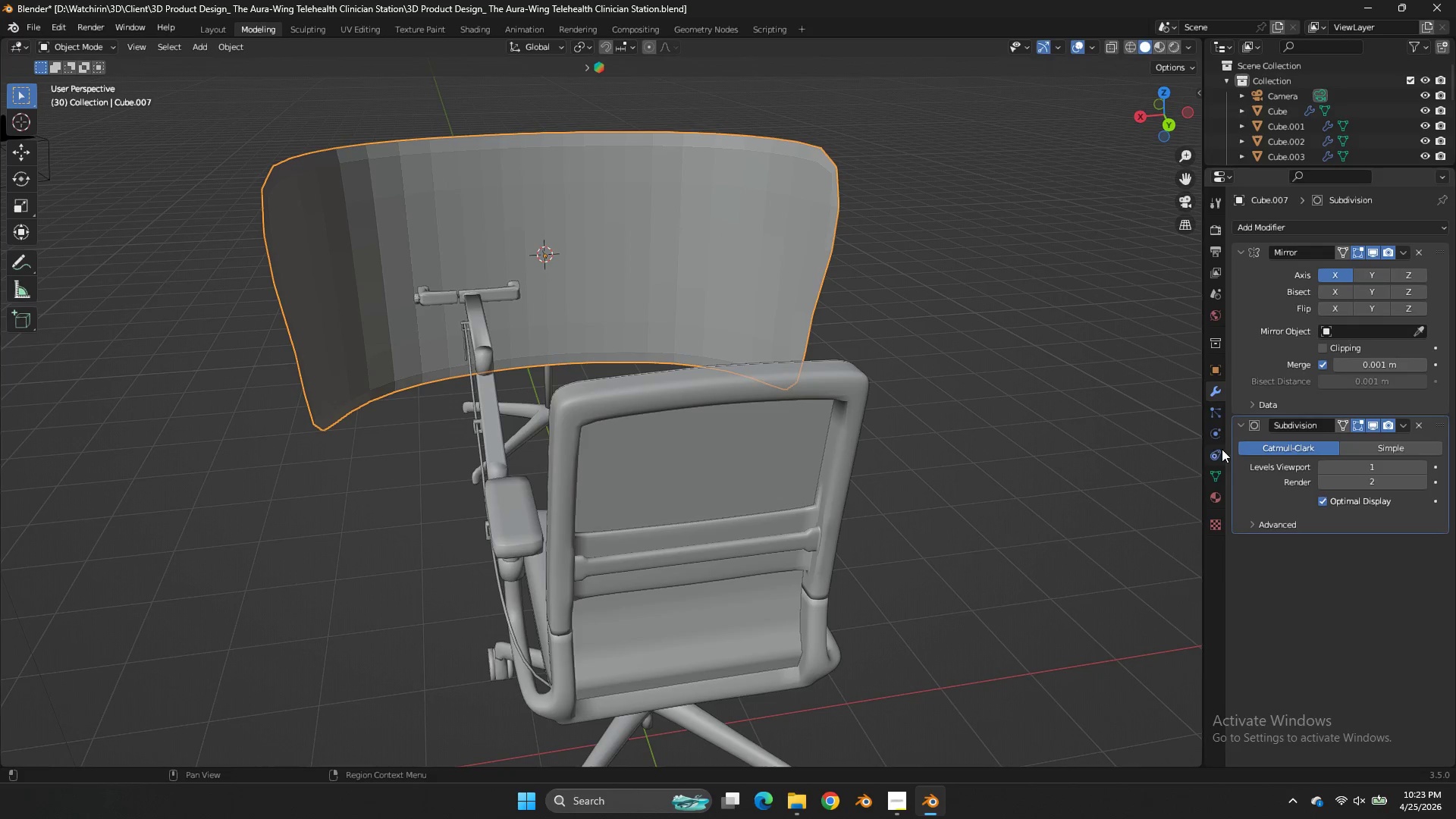 
key(Tab)
 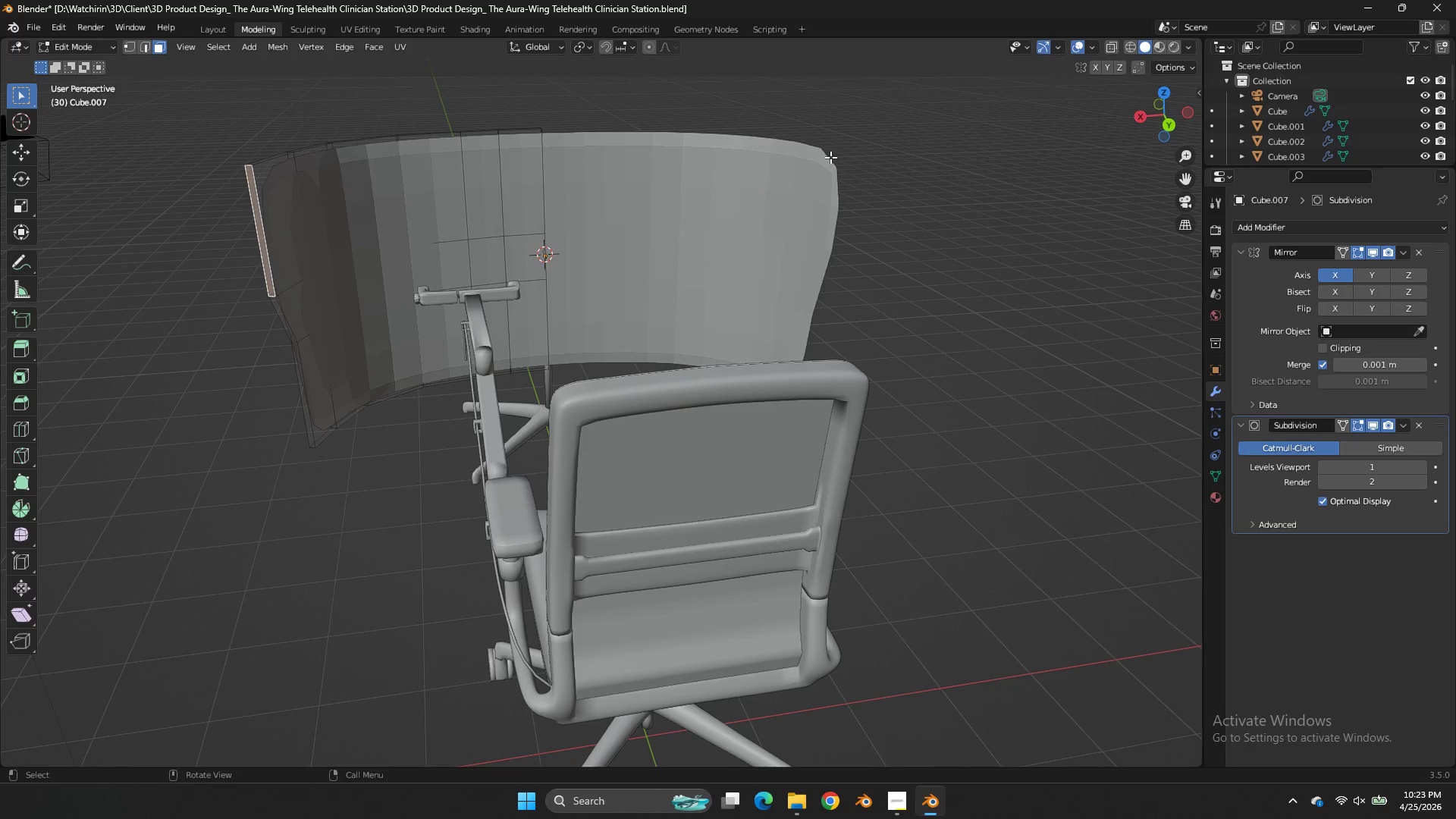 
key(Tab)
 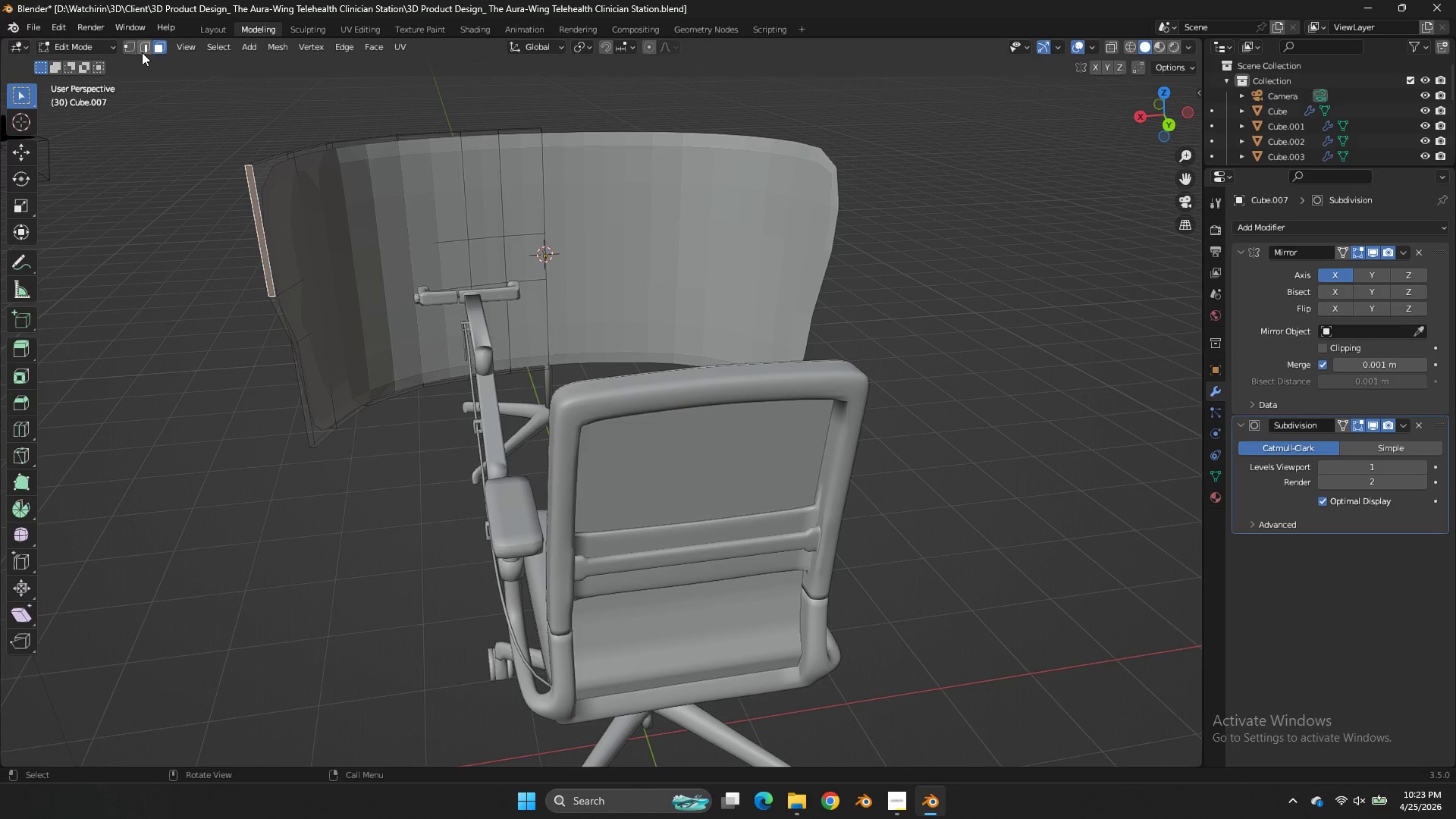 
left_click([143, 50])
 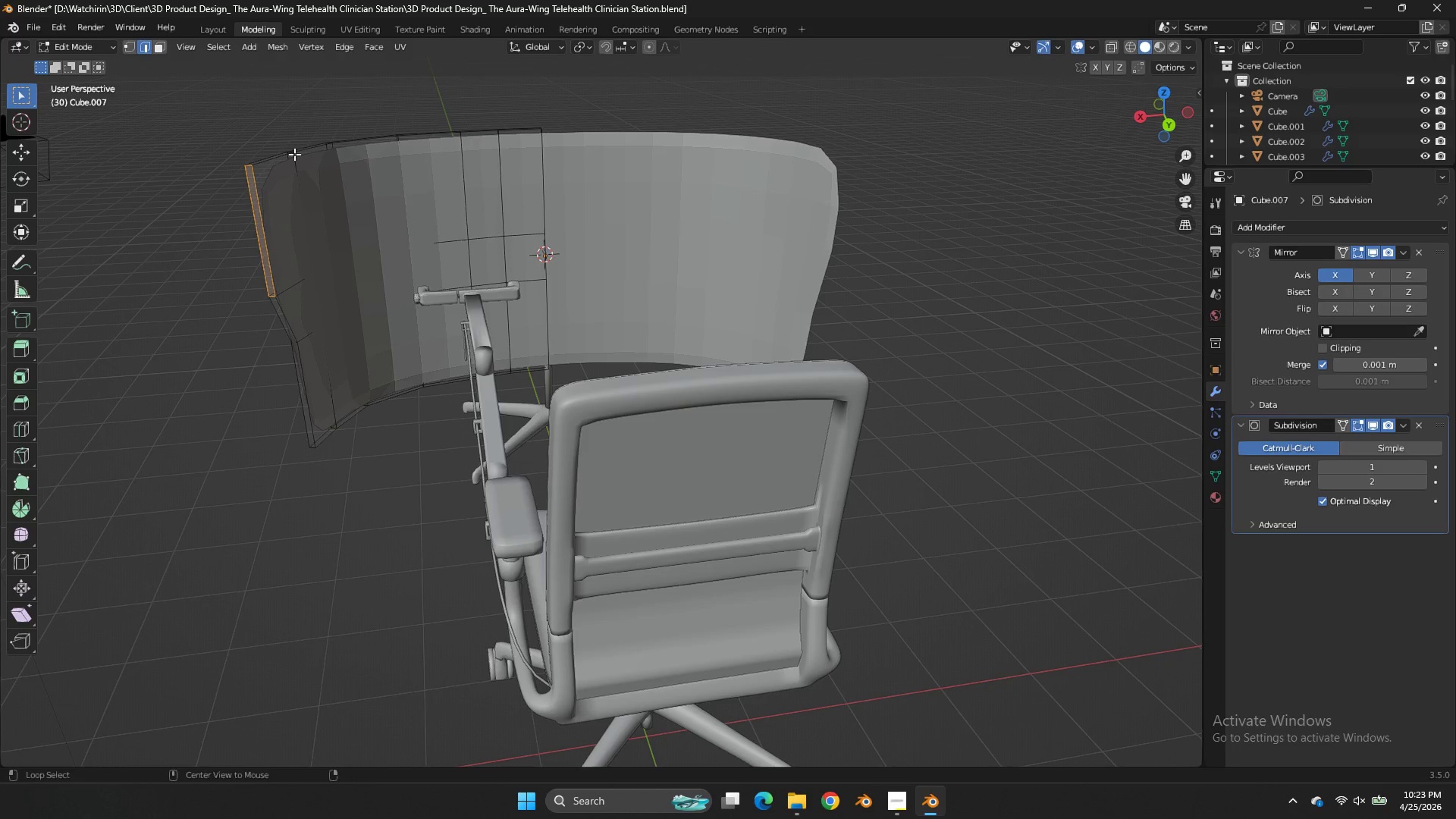 
hold_key(key=AltLeft, duration=1.41)
left_click([266, 155])
 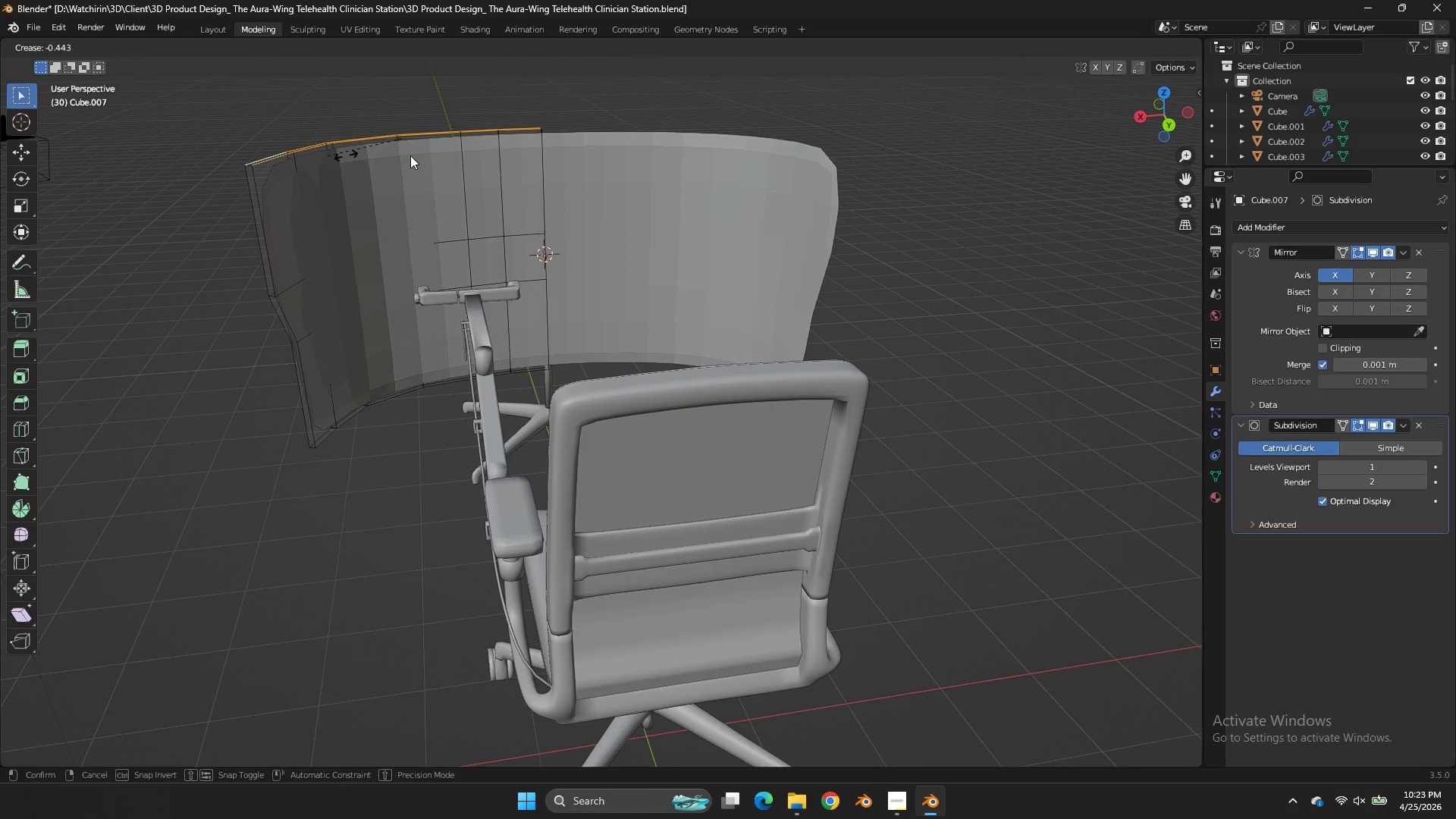 
key(Shift+E)
 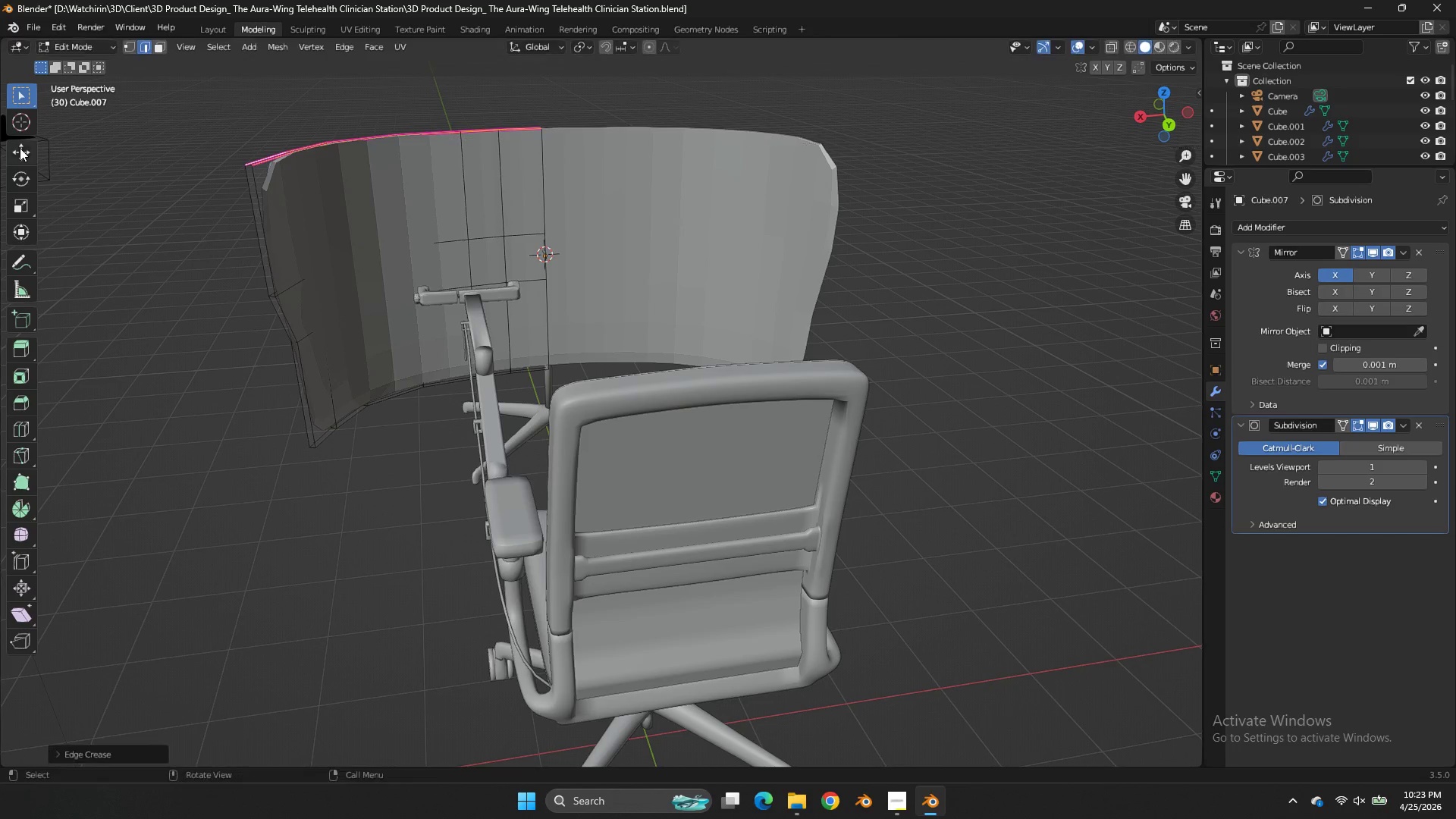 
left_click([20, 148])
 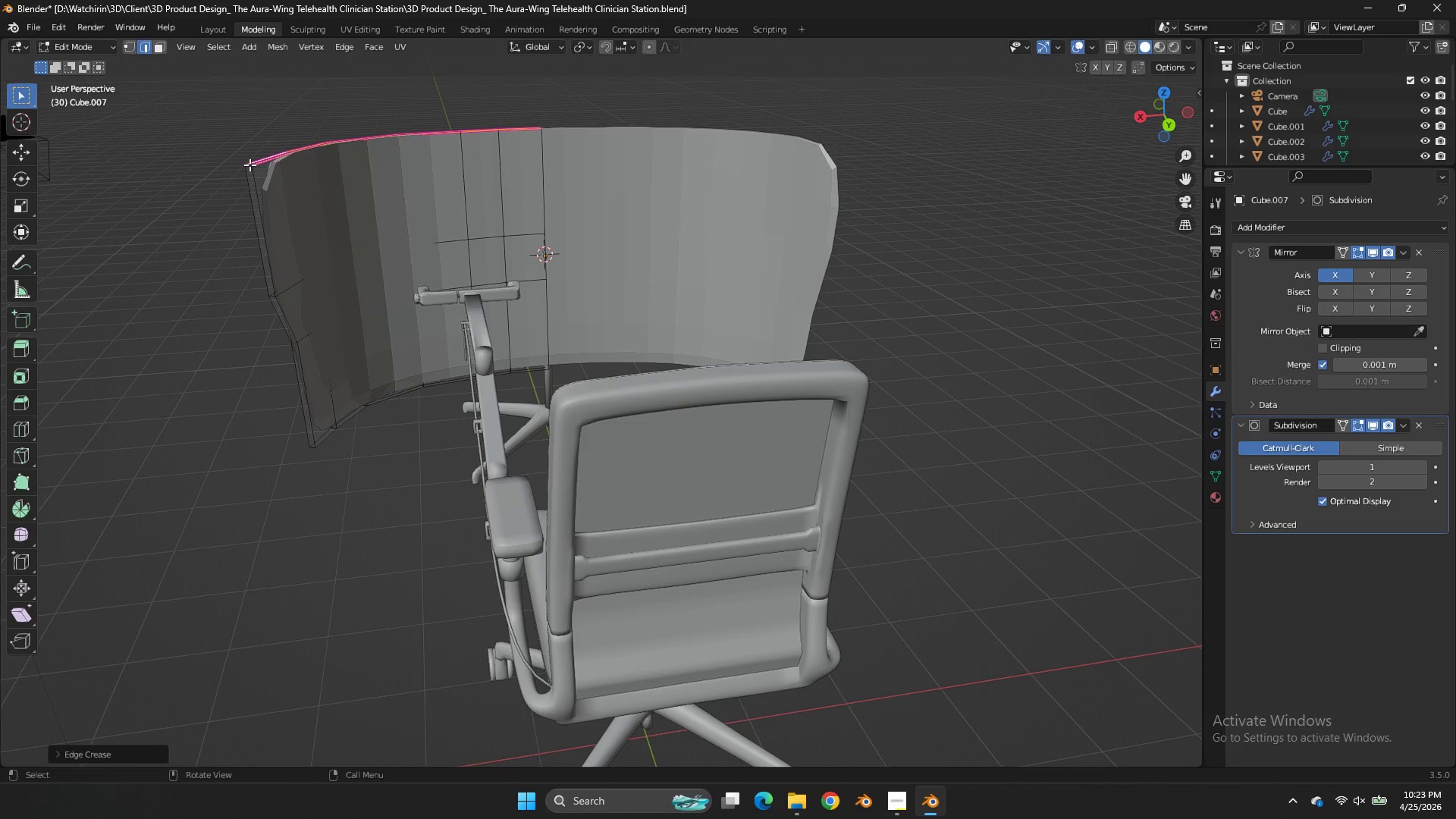 
left_click([249, 165])
 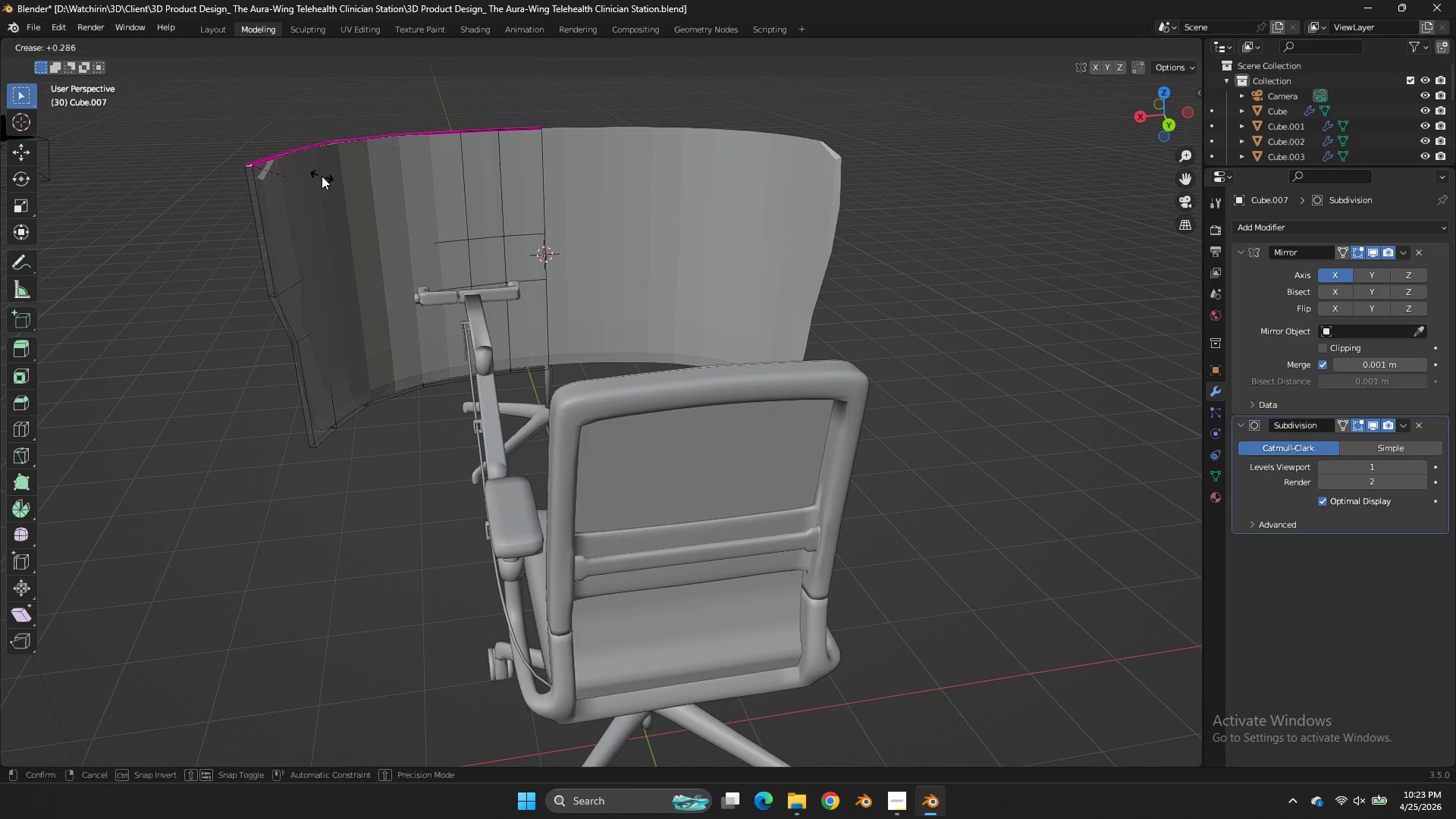 
key(Shift+E)
 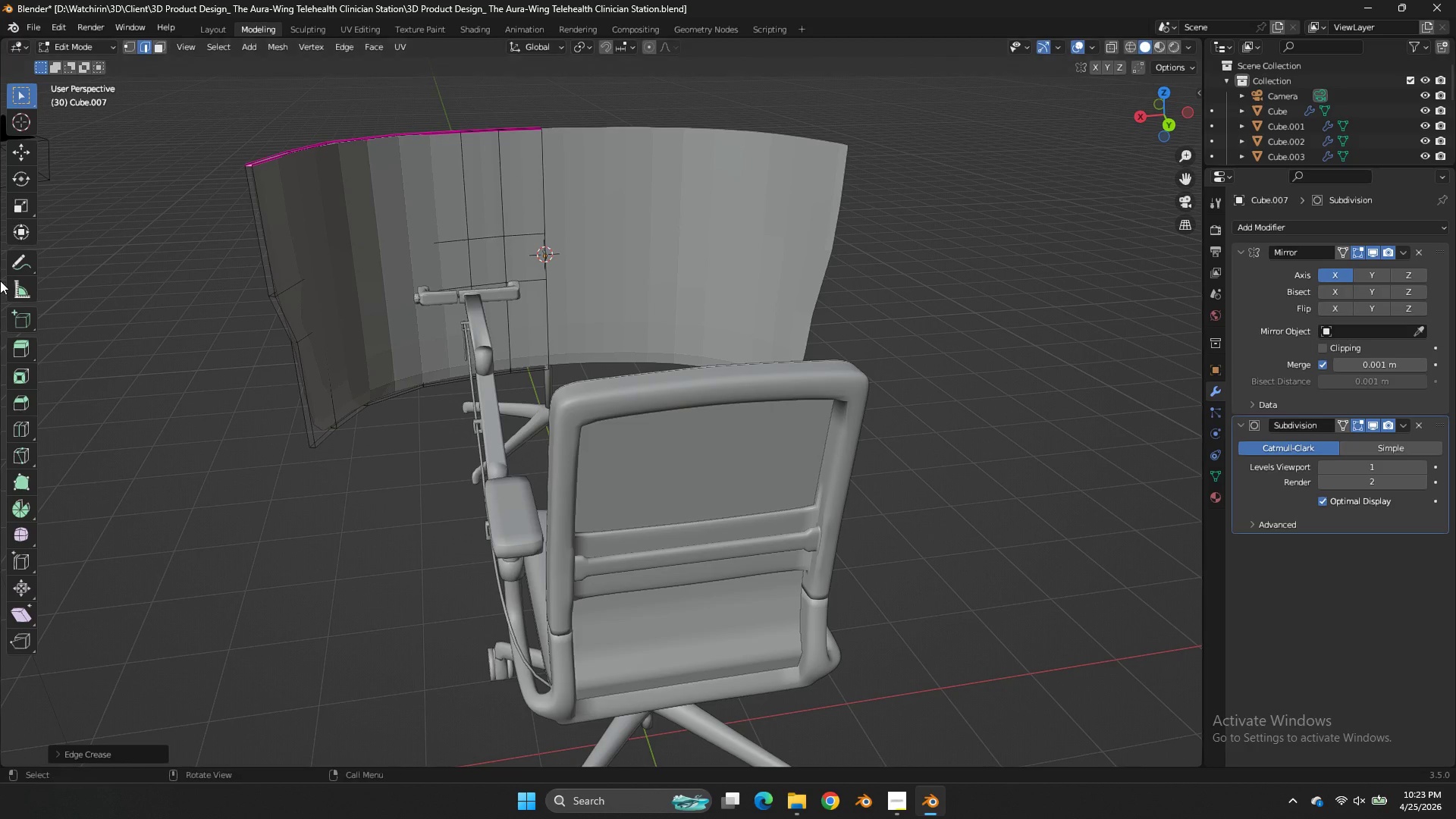 
left_click_drag(start_coordinate=[12, 219], to_coordinate=[13, 224])
 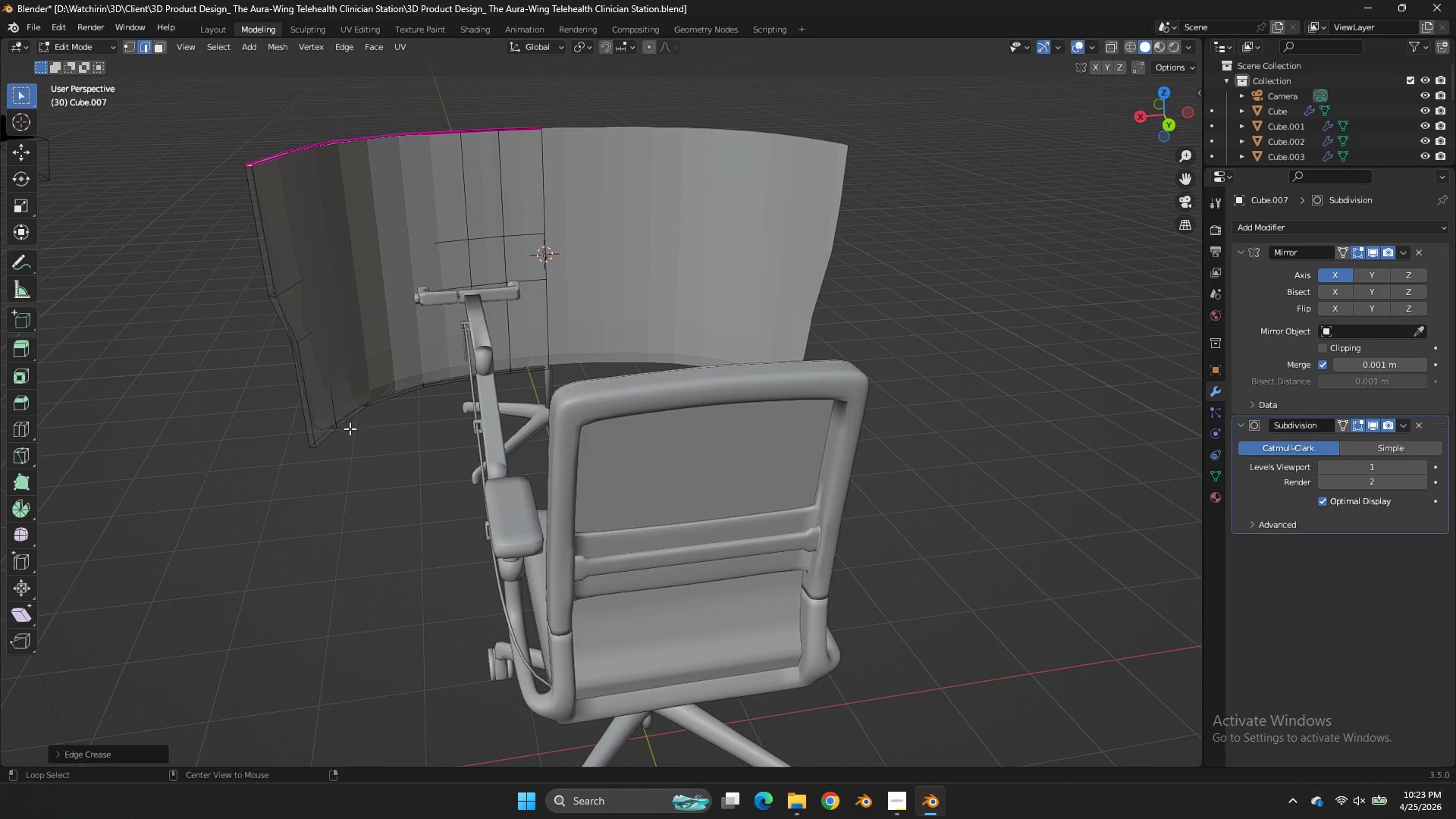 
hold_key(key=AltLeft, duration=0.58)
left_click([331, 433])
 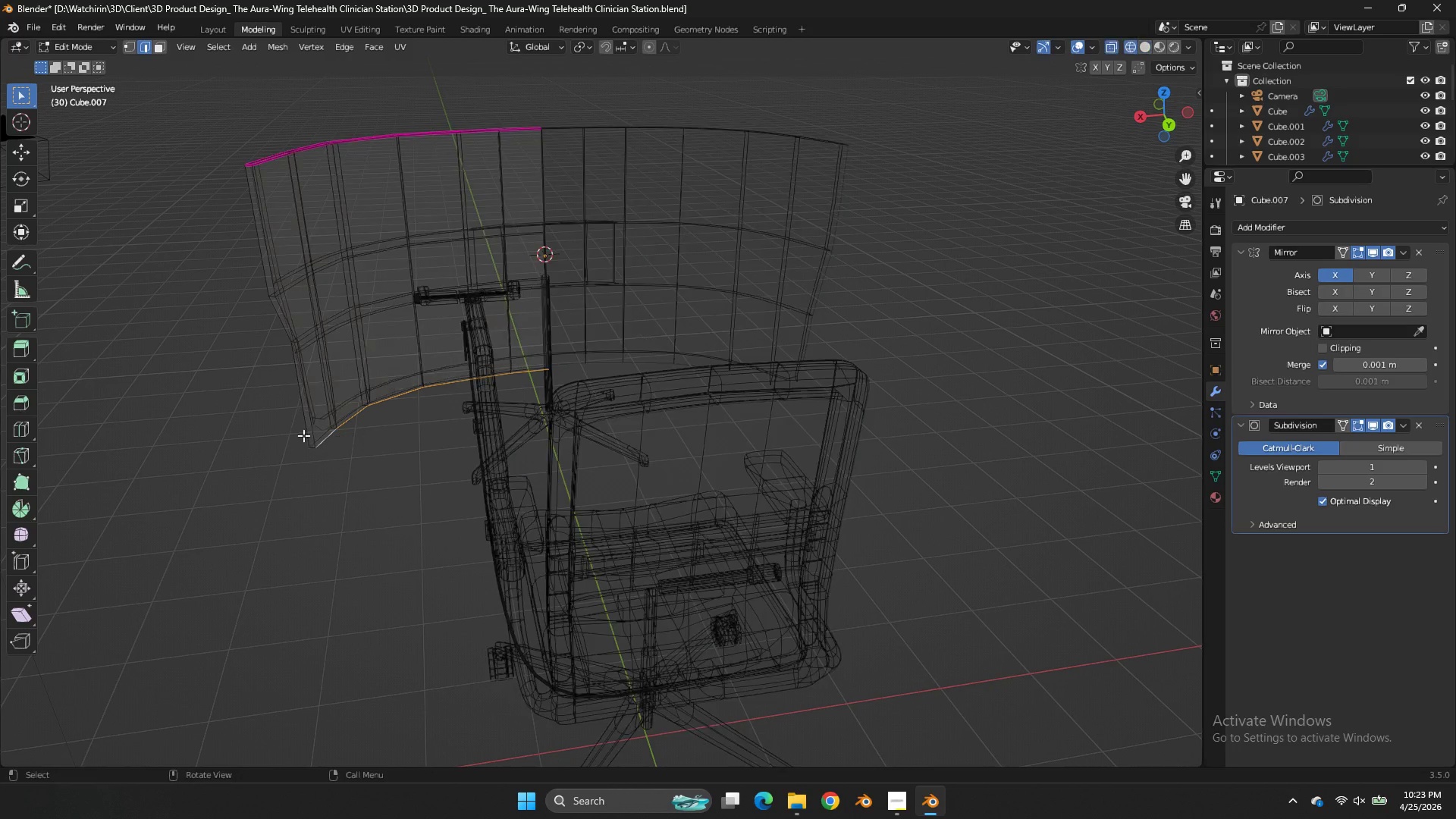 
key(Z)
 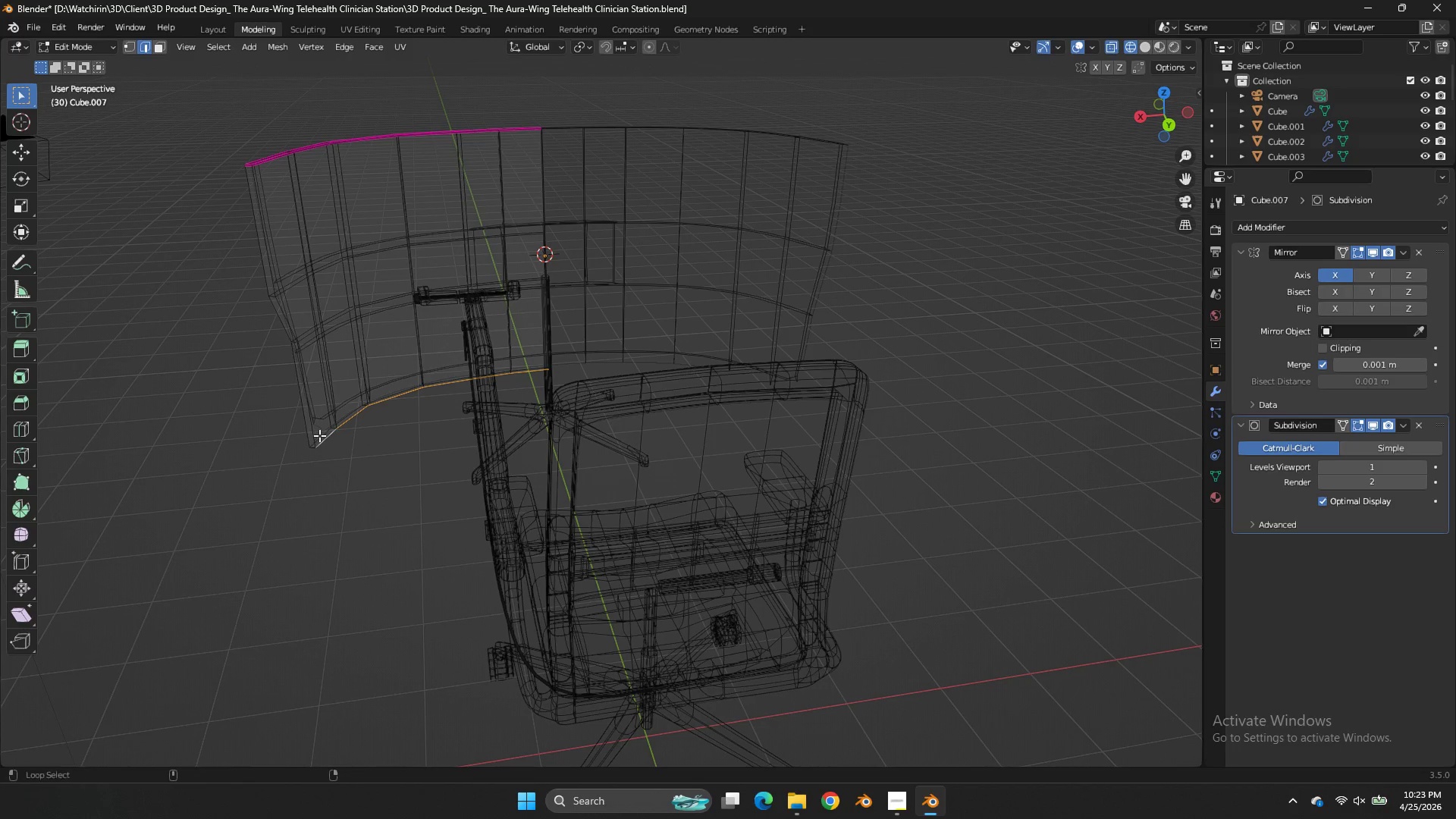 
hold_key(key=AltLeft, duration=0.67)
left_click([319, 435])
 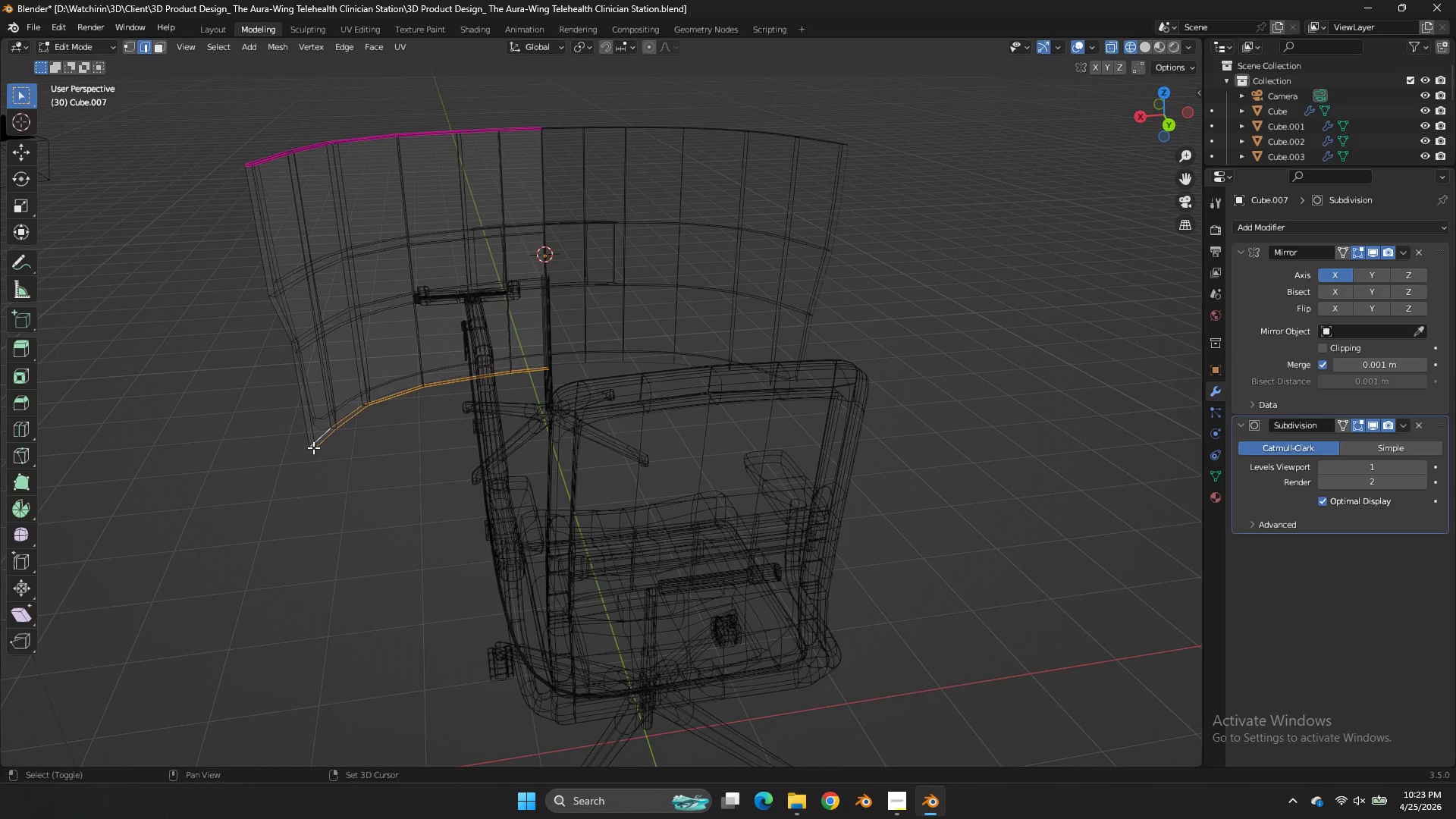 
left_click([313, 447])
 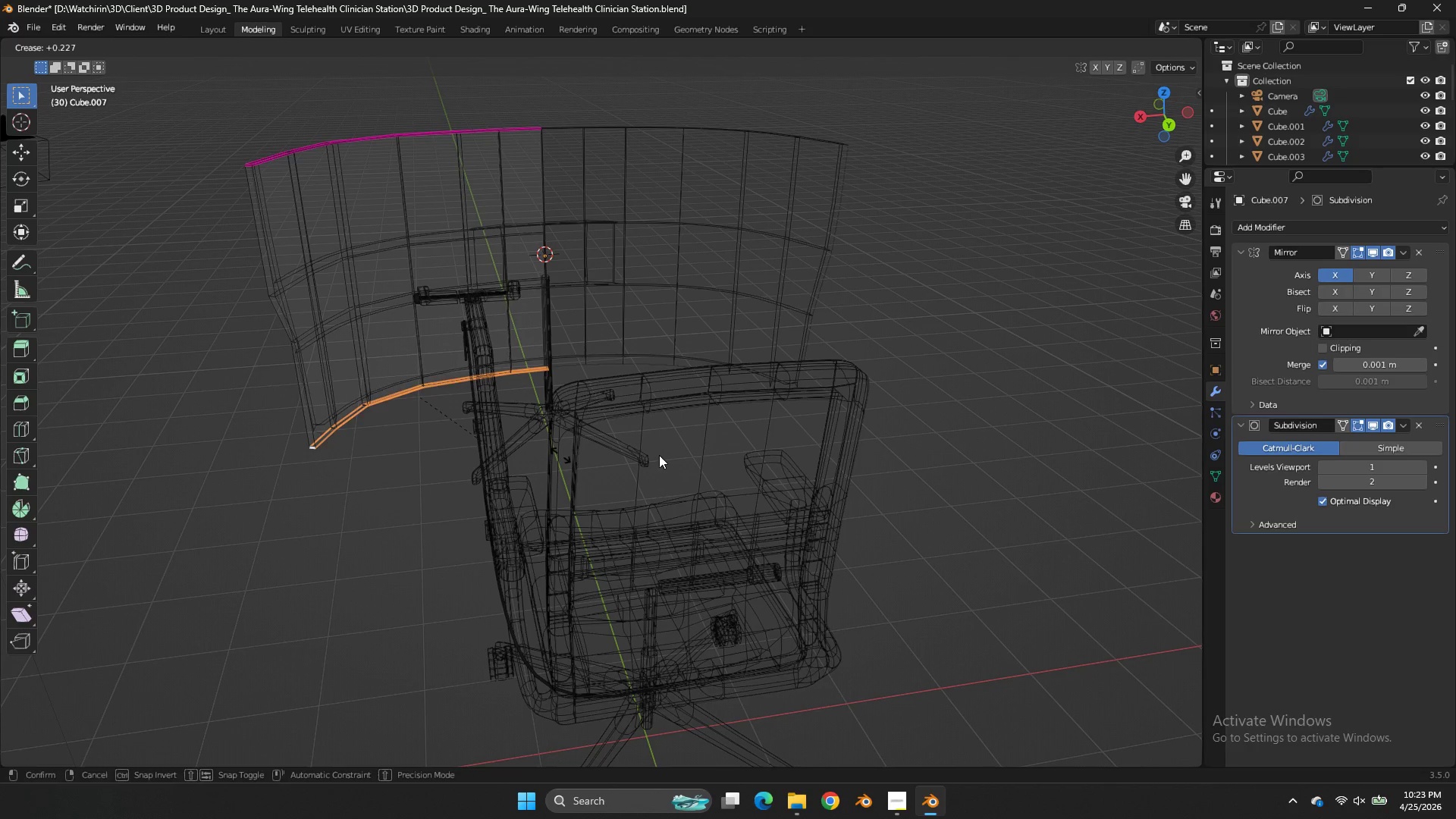 
type(Ez)
key(Tab)
 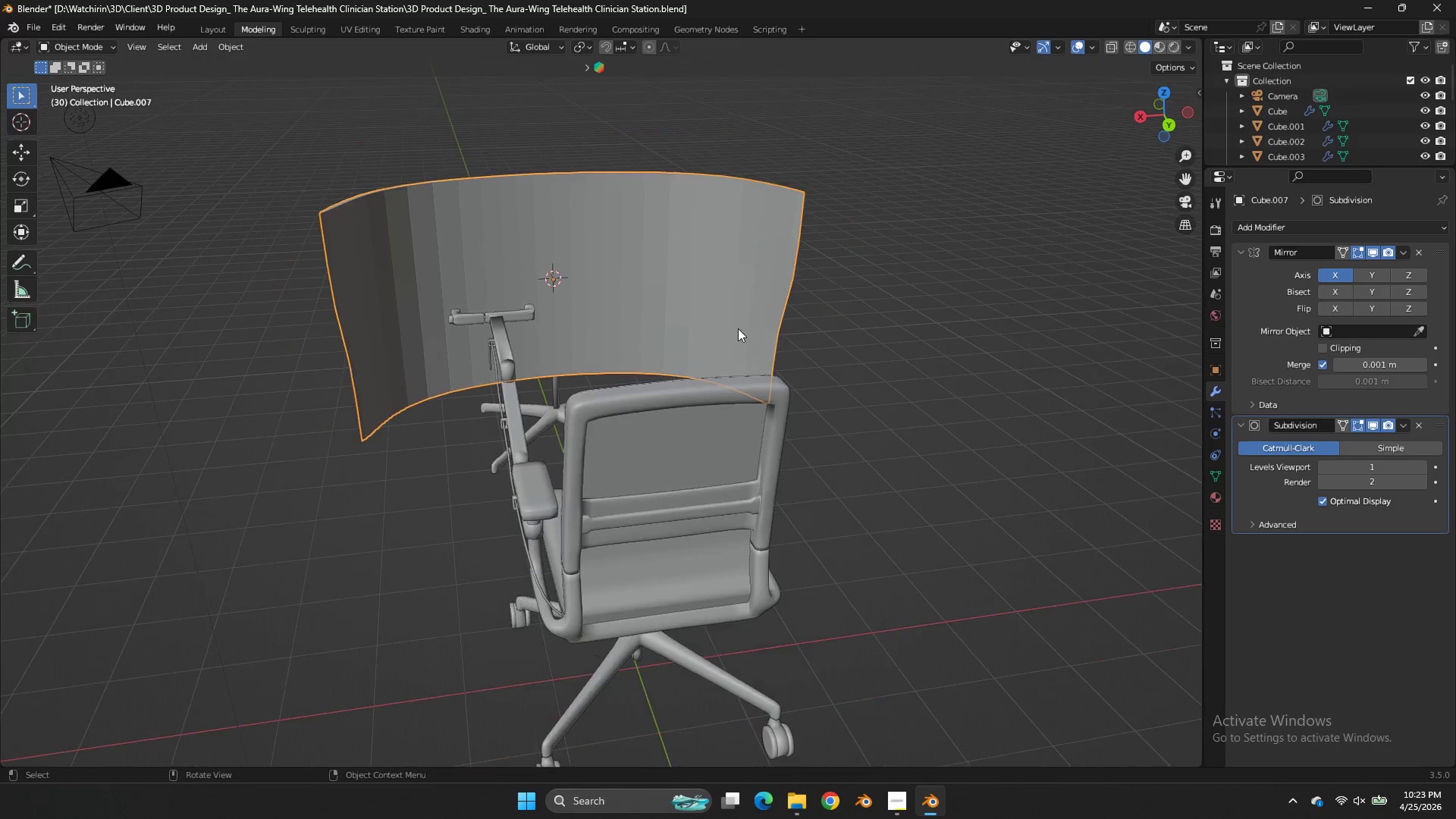 
right_click([637, 278])
 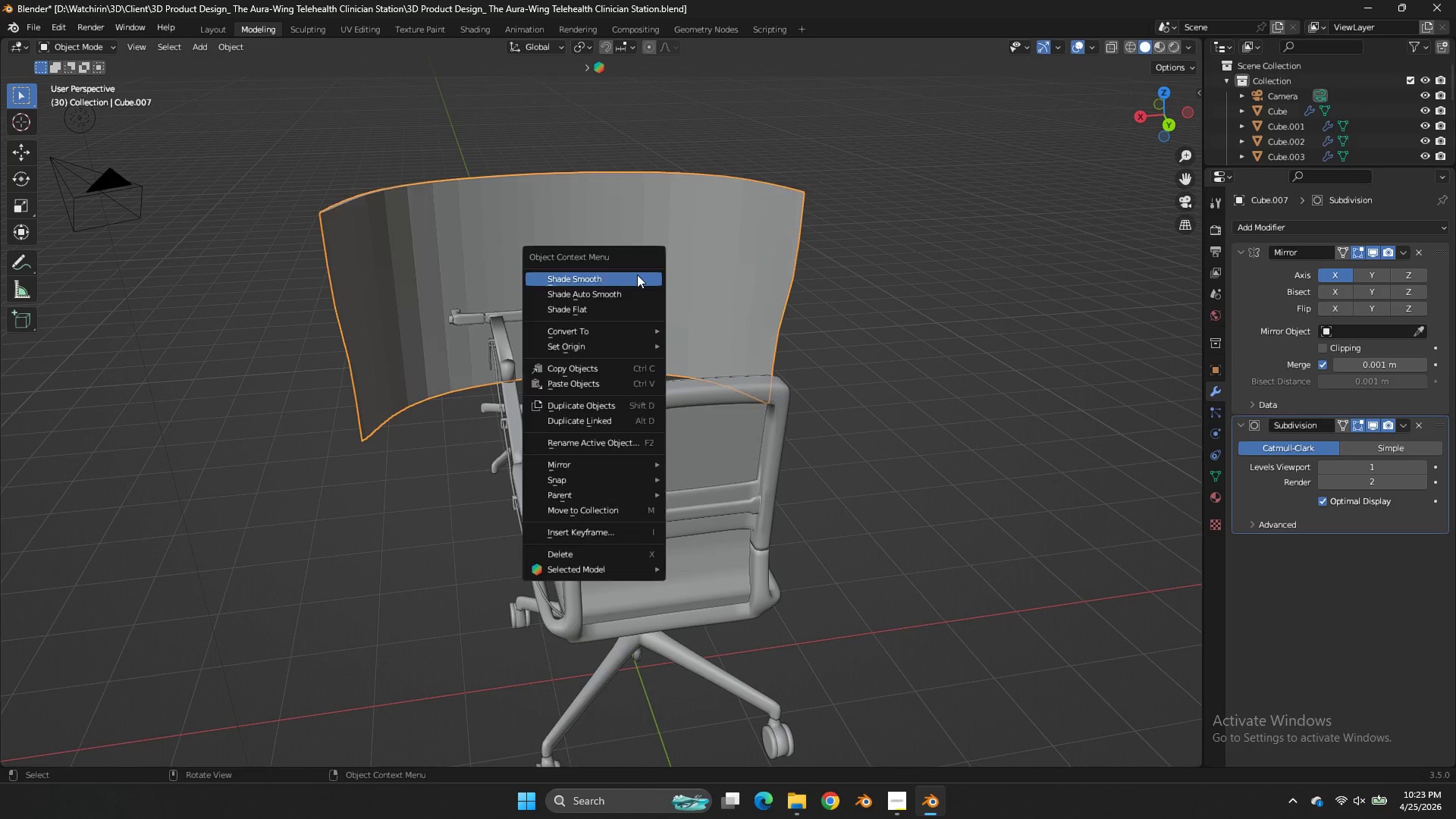 
scroll: coordinate [780, 340], scroll_direction: down, amount: 1.0
 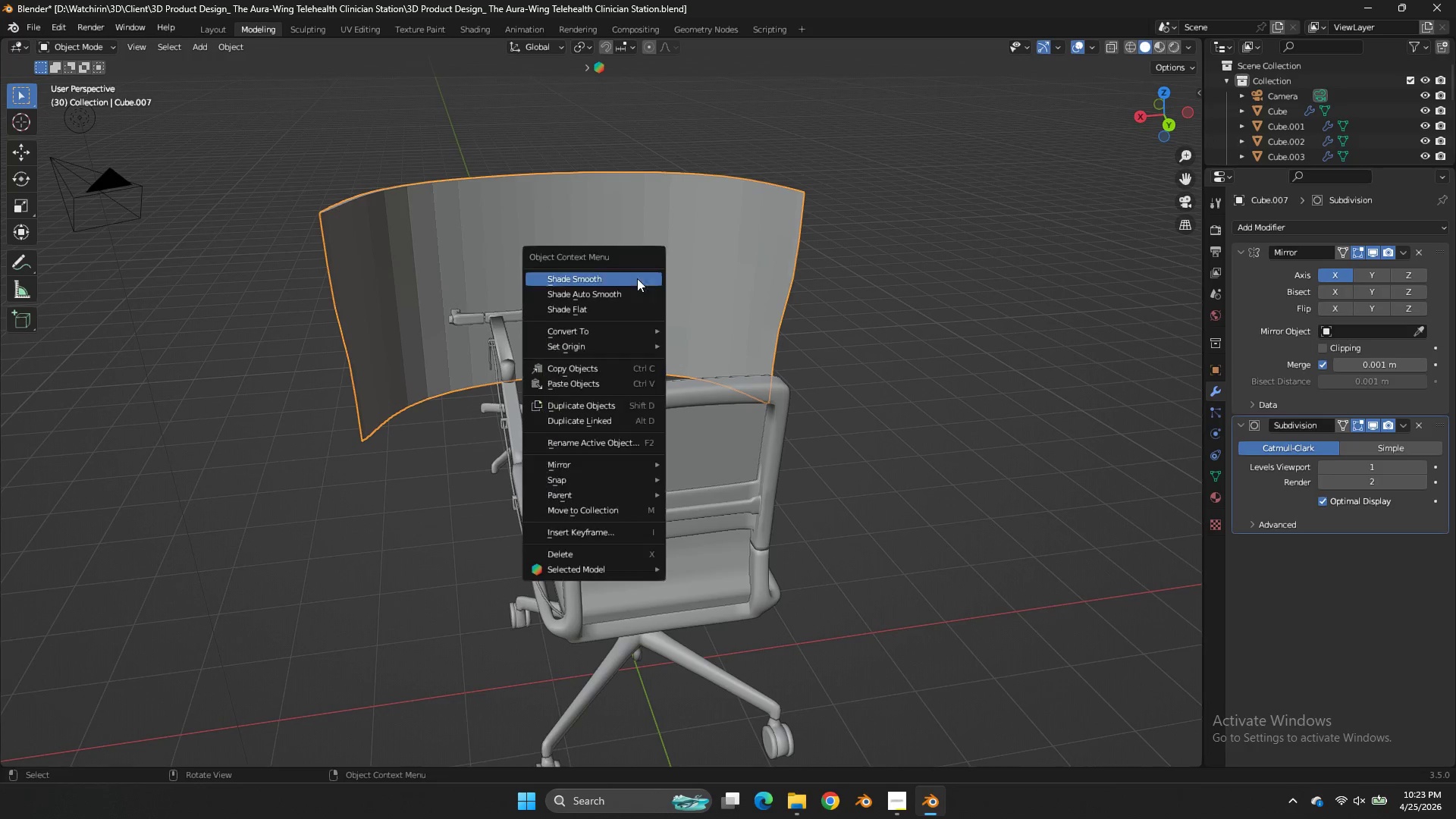 
left_click([637, 275])
 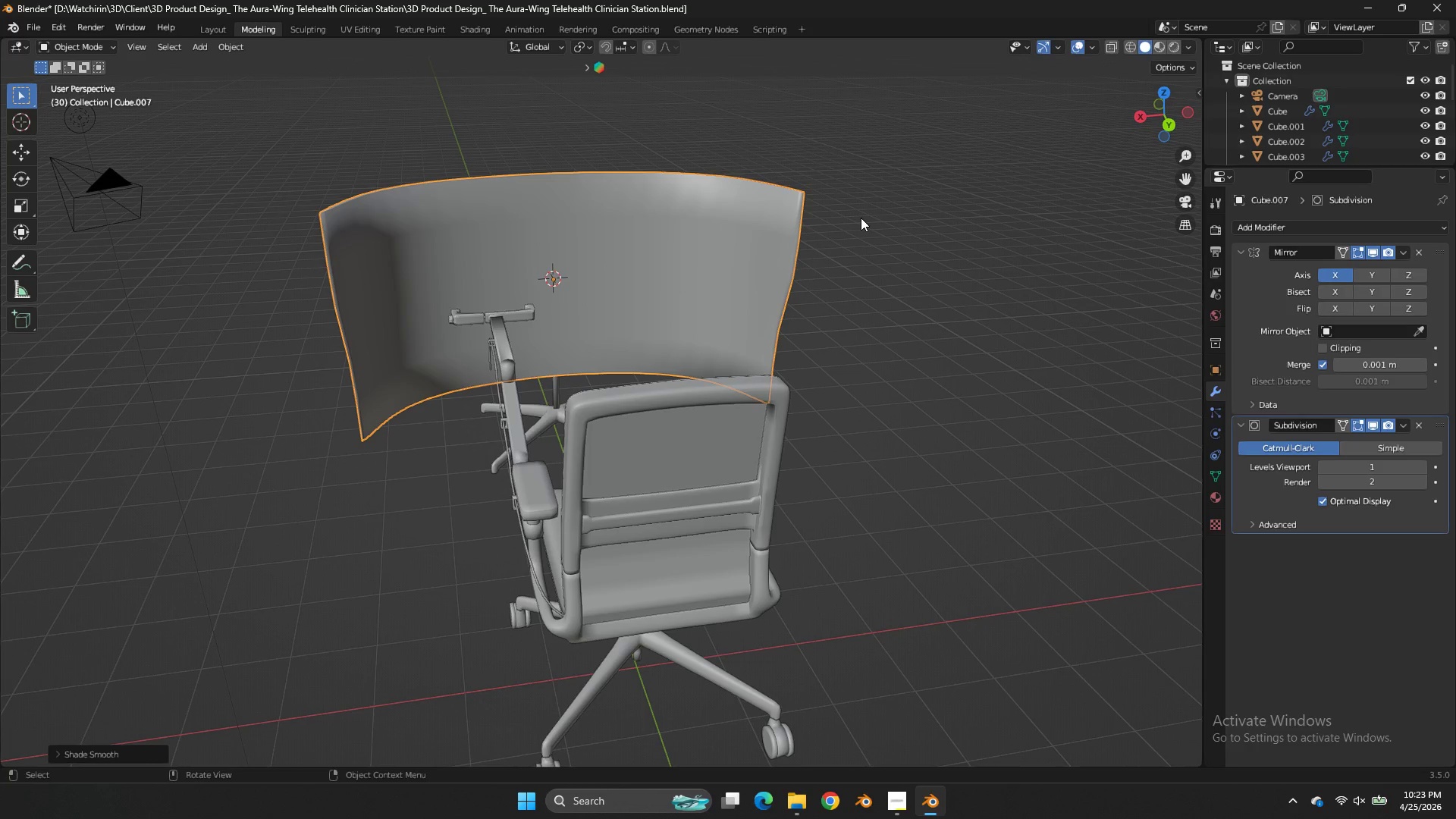 
wait(23.41)
 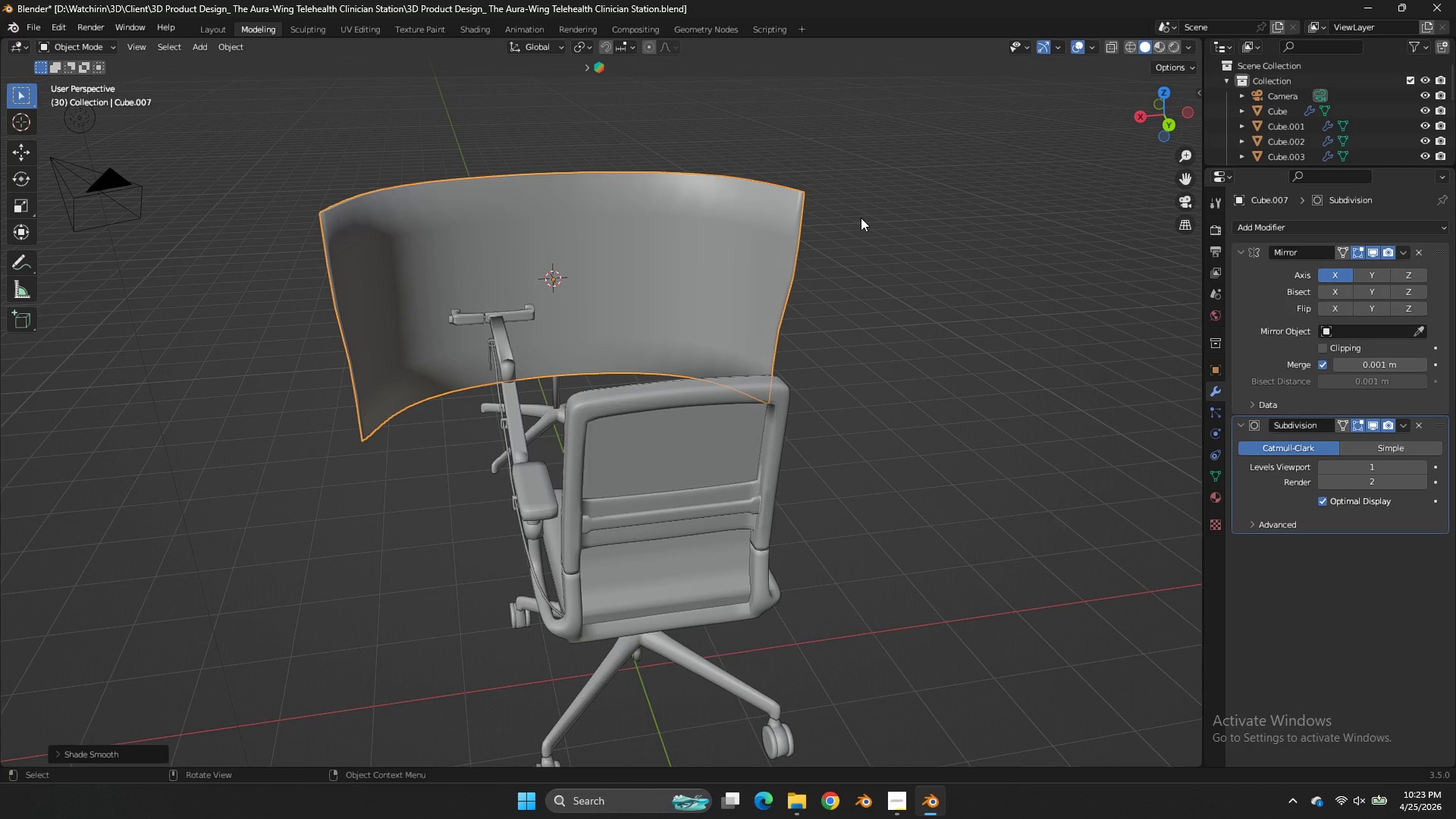 
key(Control+ControlLeft)
 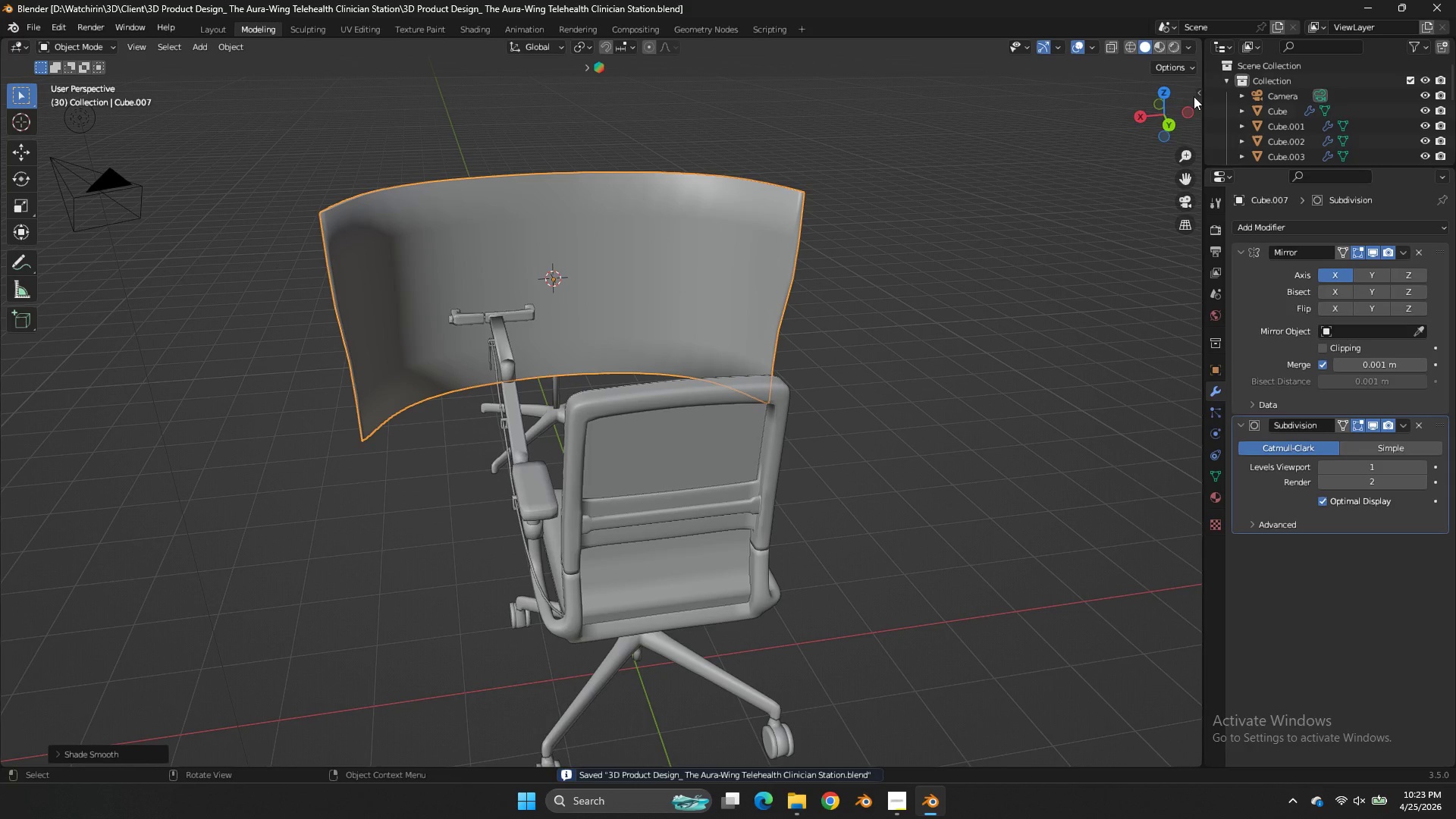 
key(Control+S)
 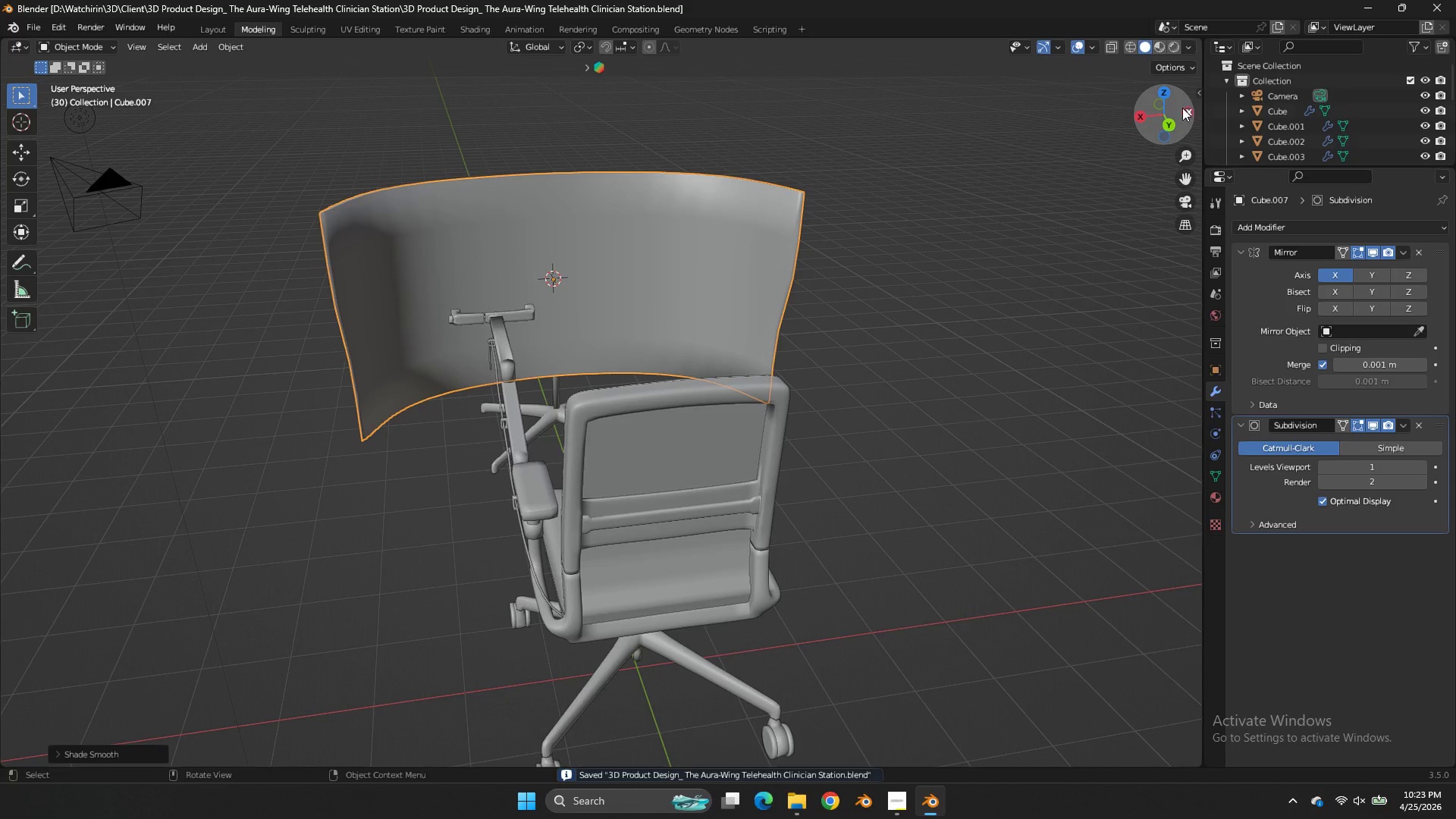 
left_click_drag(start_coordinate=[1182, 108], to_coordinate=[1066, 122])
 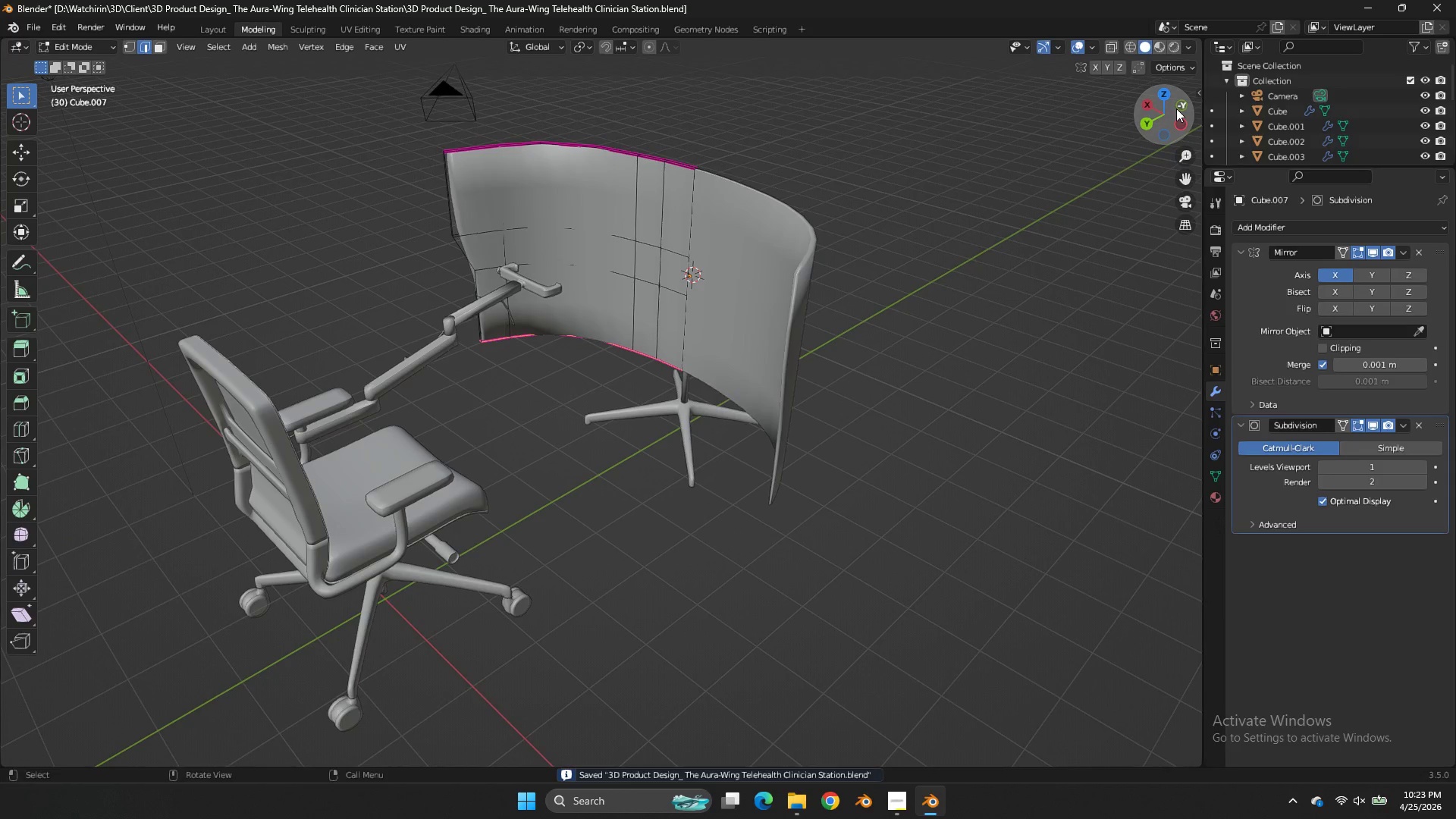 
key(Tab)
 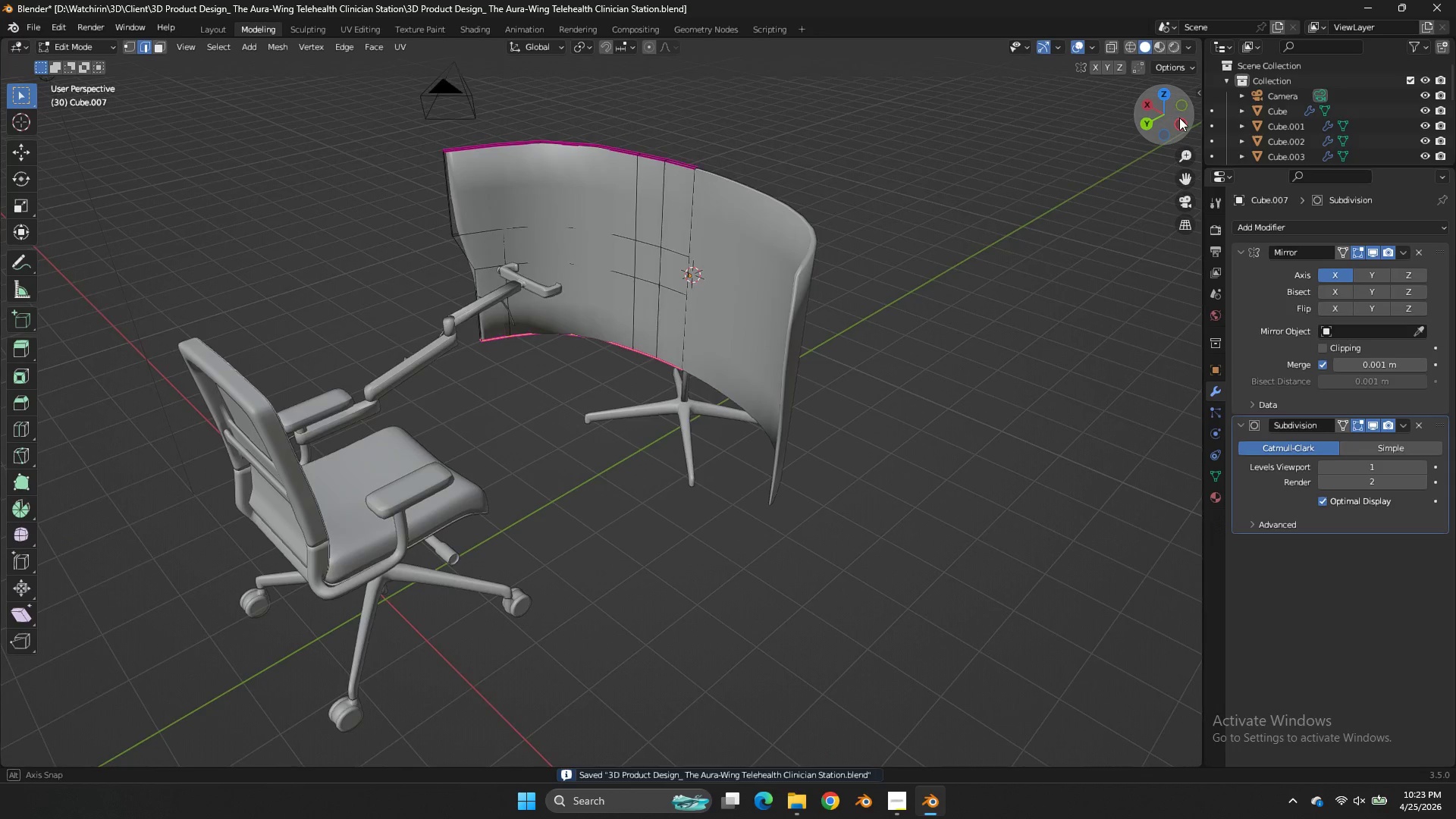 
left_click_drag(start_coordinate=[1178, 113], to_coordinate=[189, 109])
 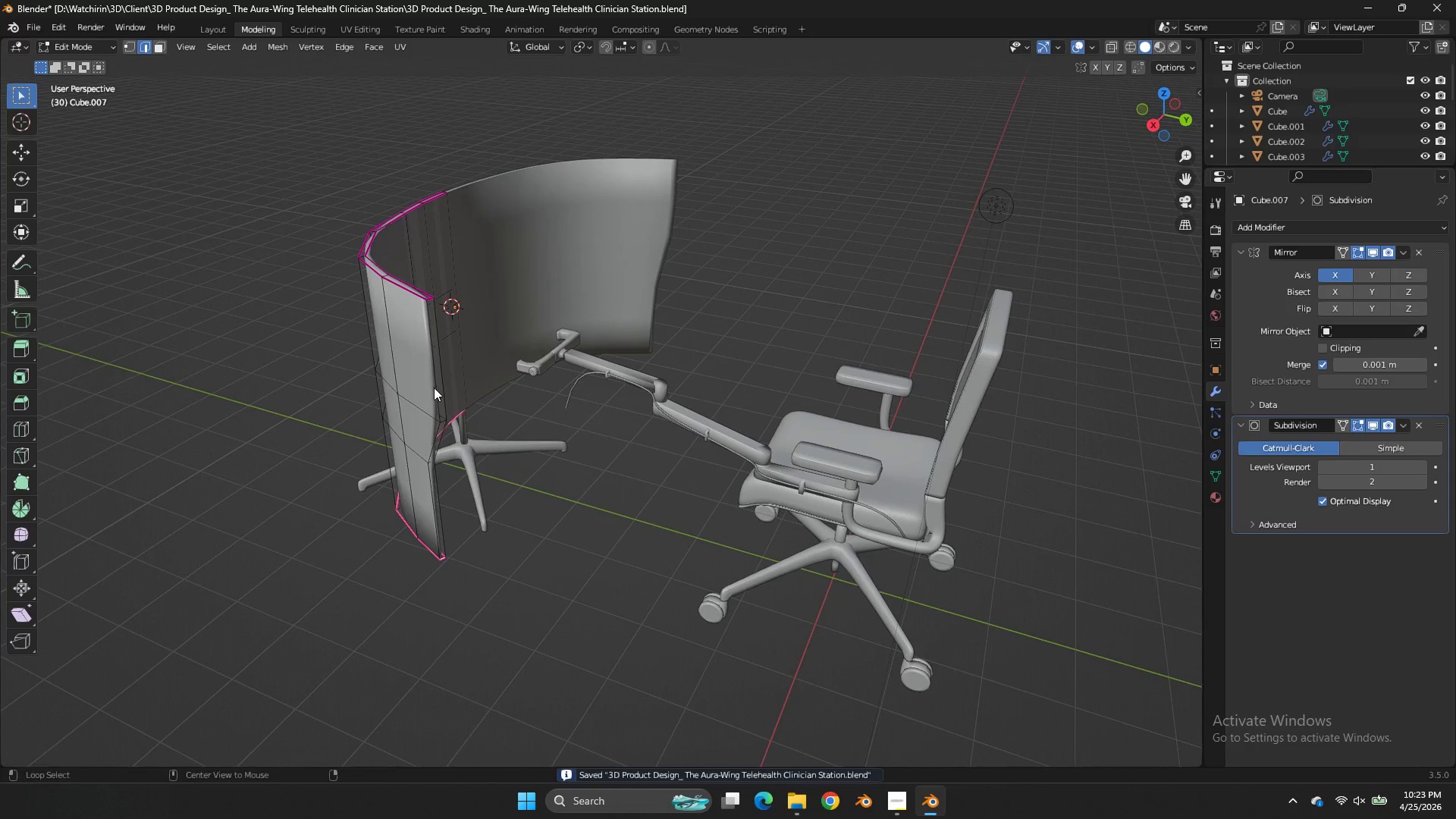 
hold_key(key=AltLeft, duration=1.55)
left_click([434, 389])
 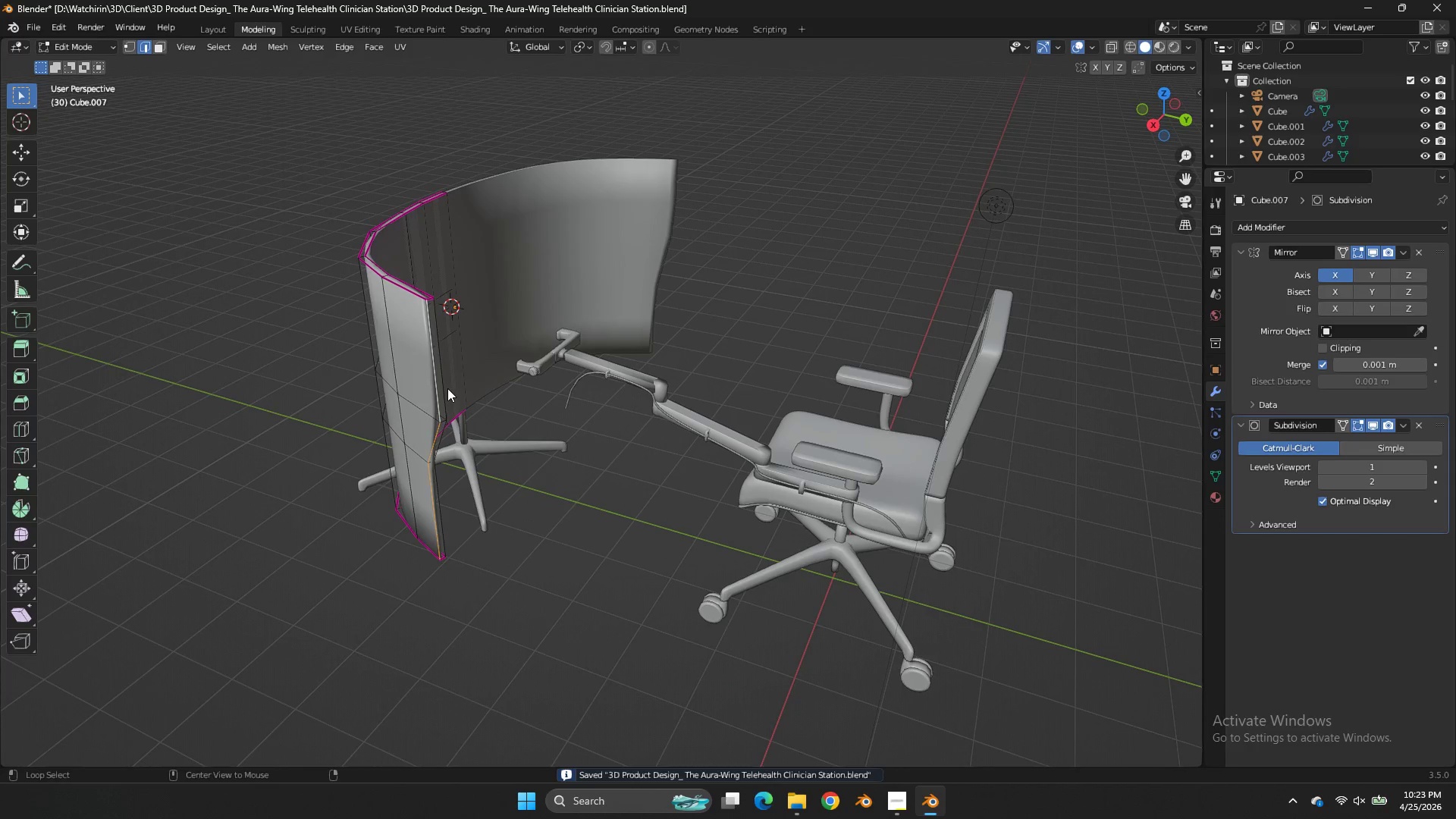 
left_click([446, 388])
 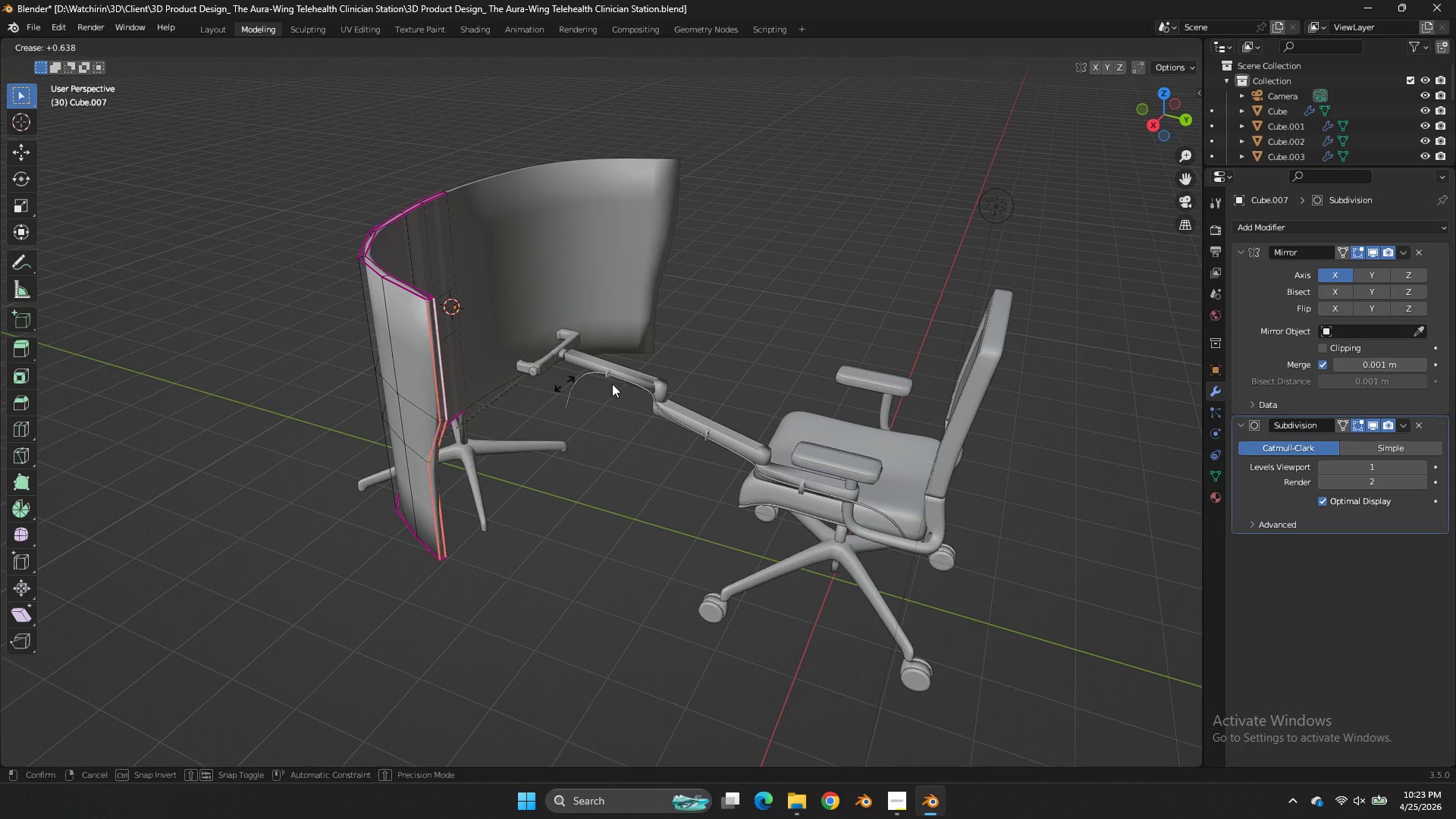 
key(Shift+E)
 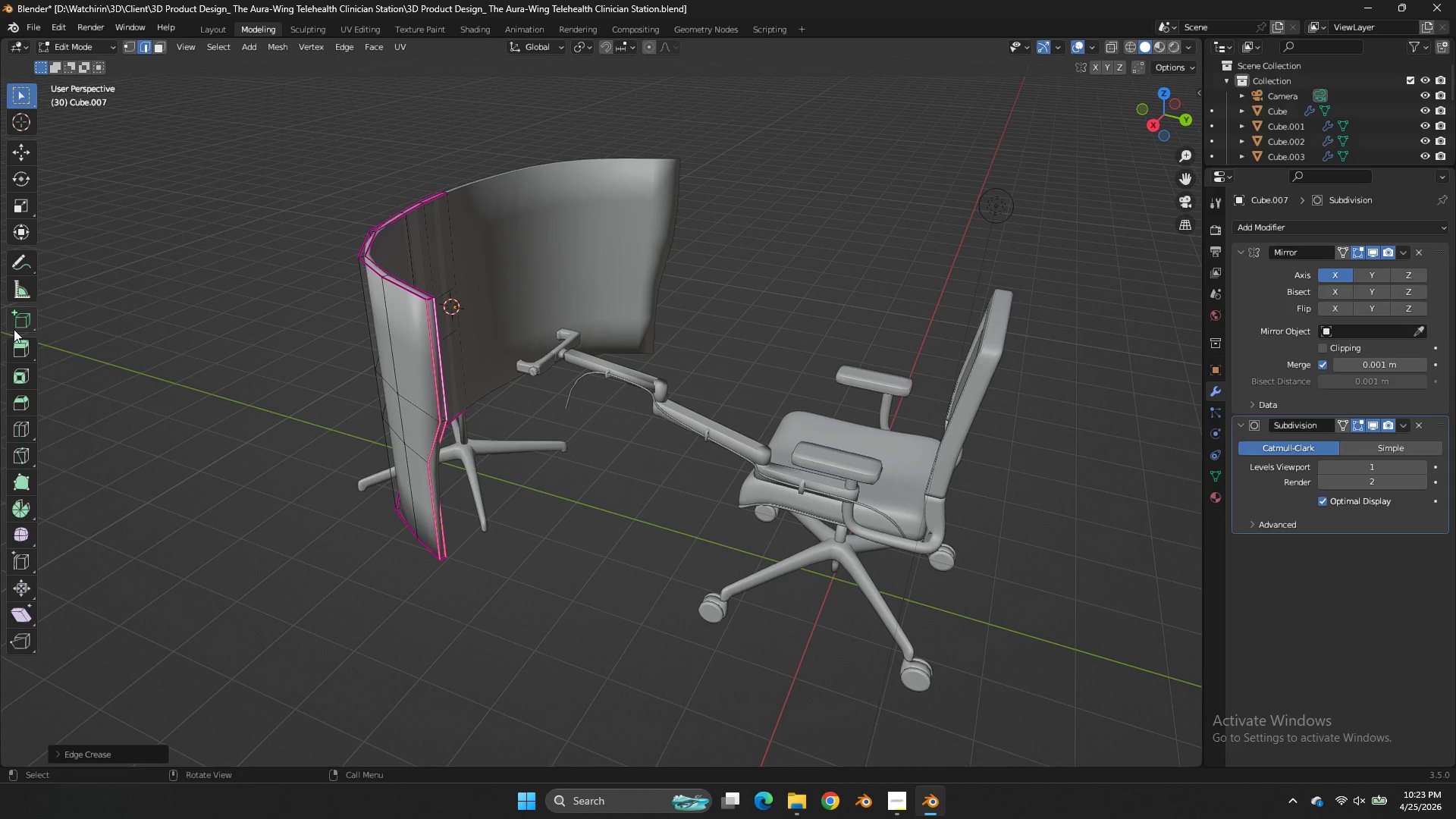 
left_click([8, 331])
 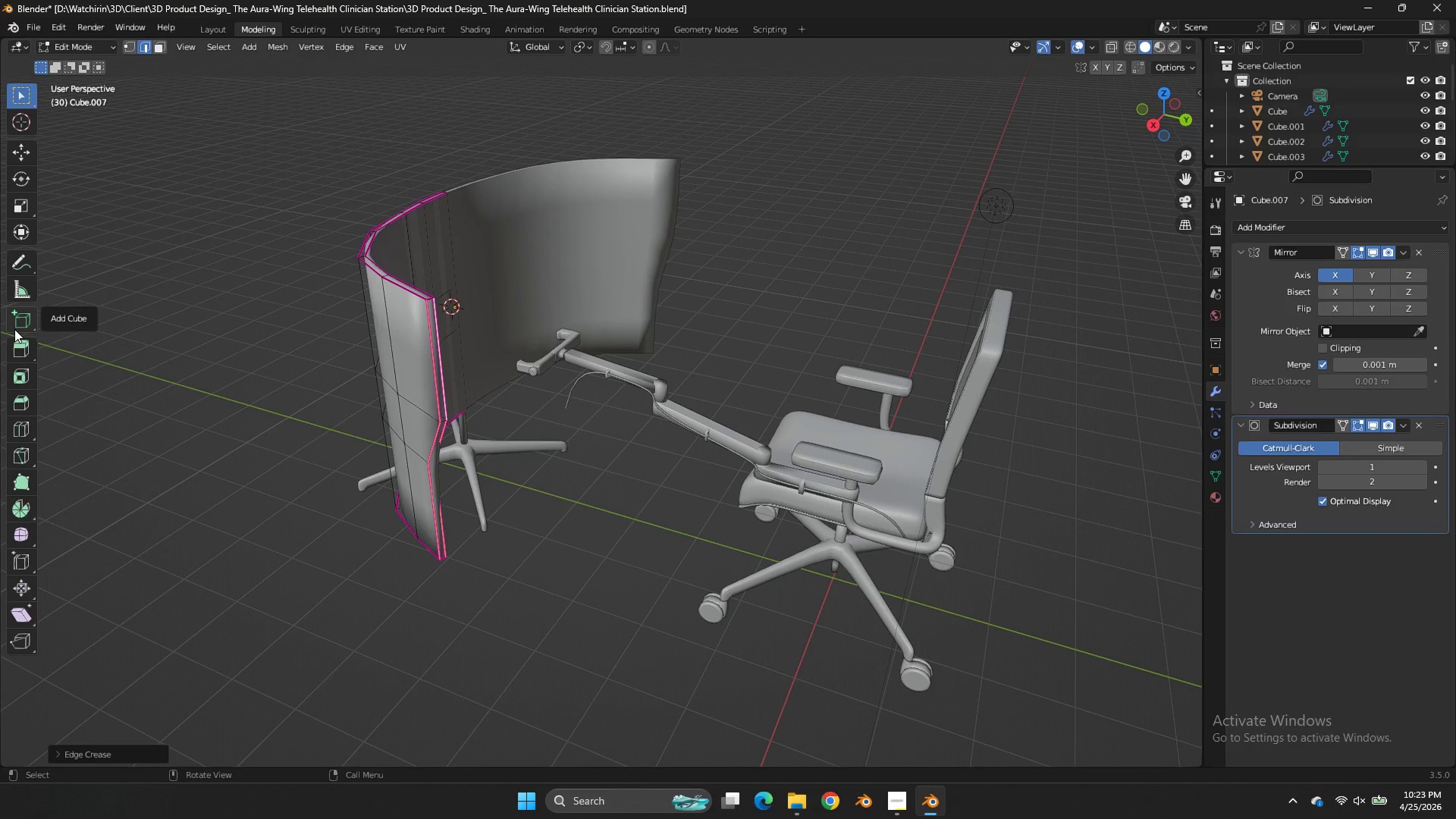 
key(Tab)
 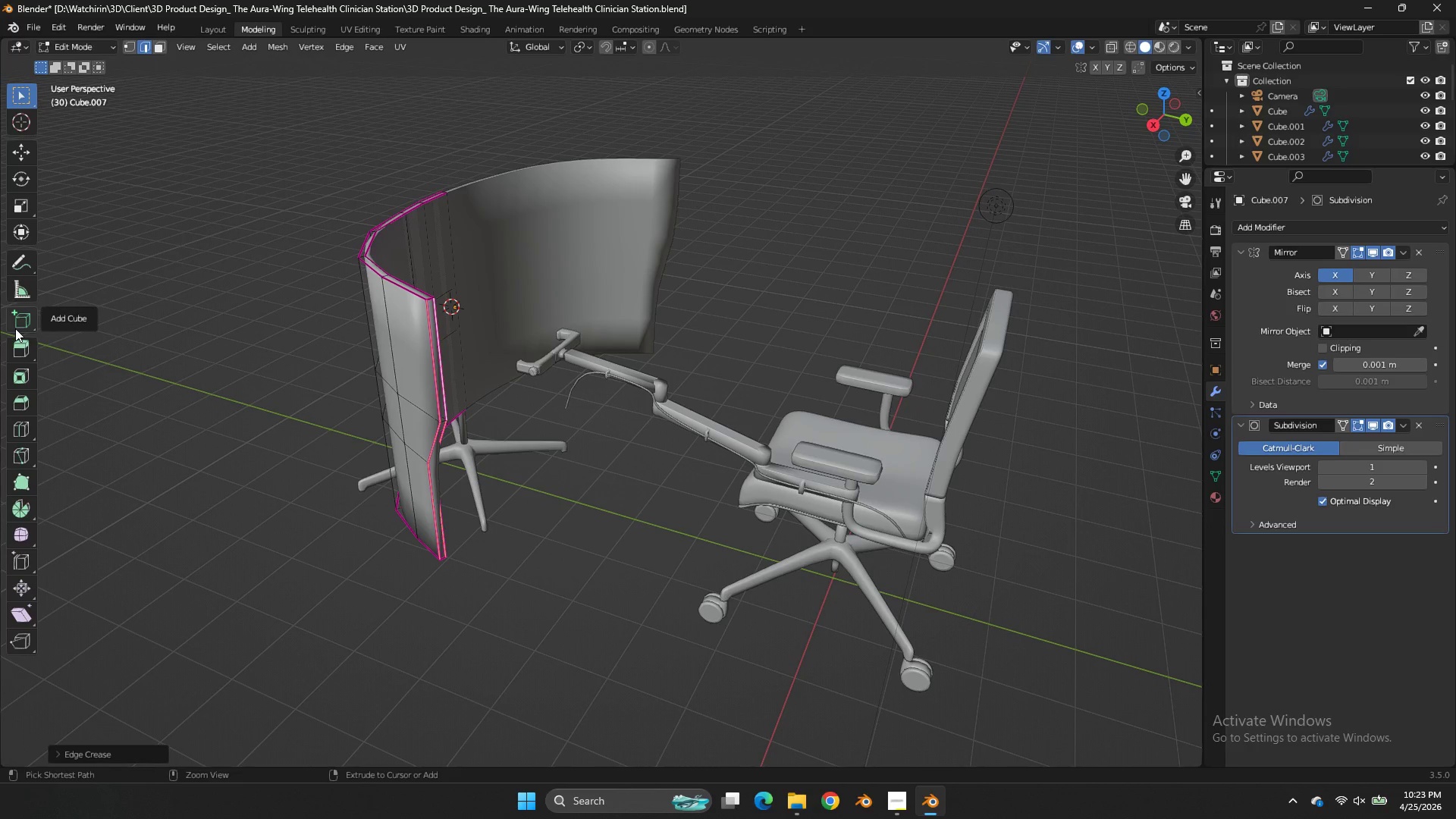 
key(Control+S)
 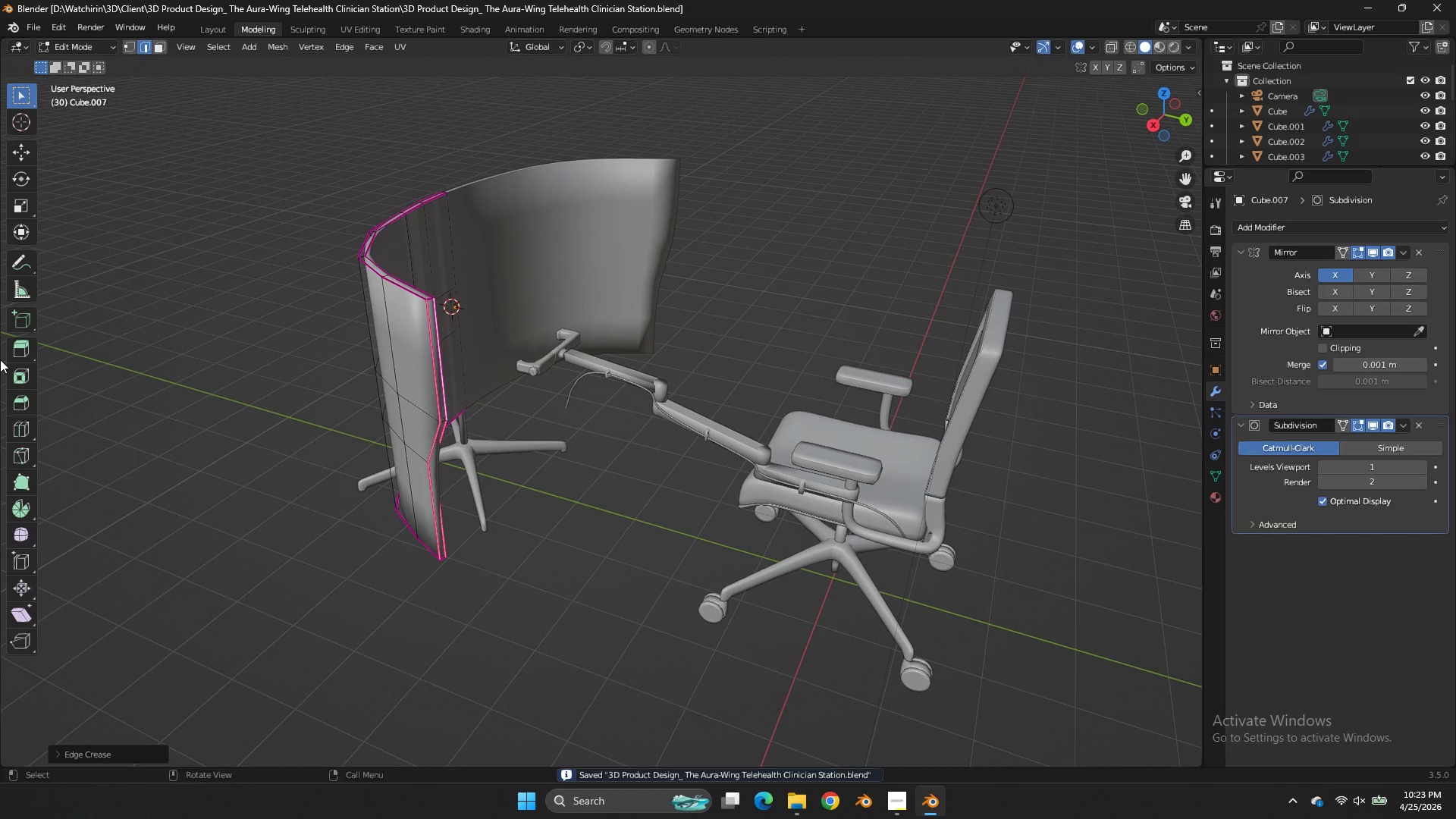 
key(Tab)
 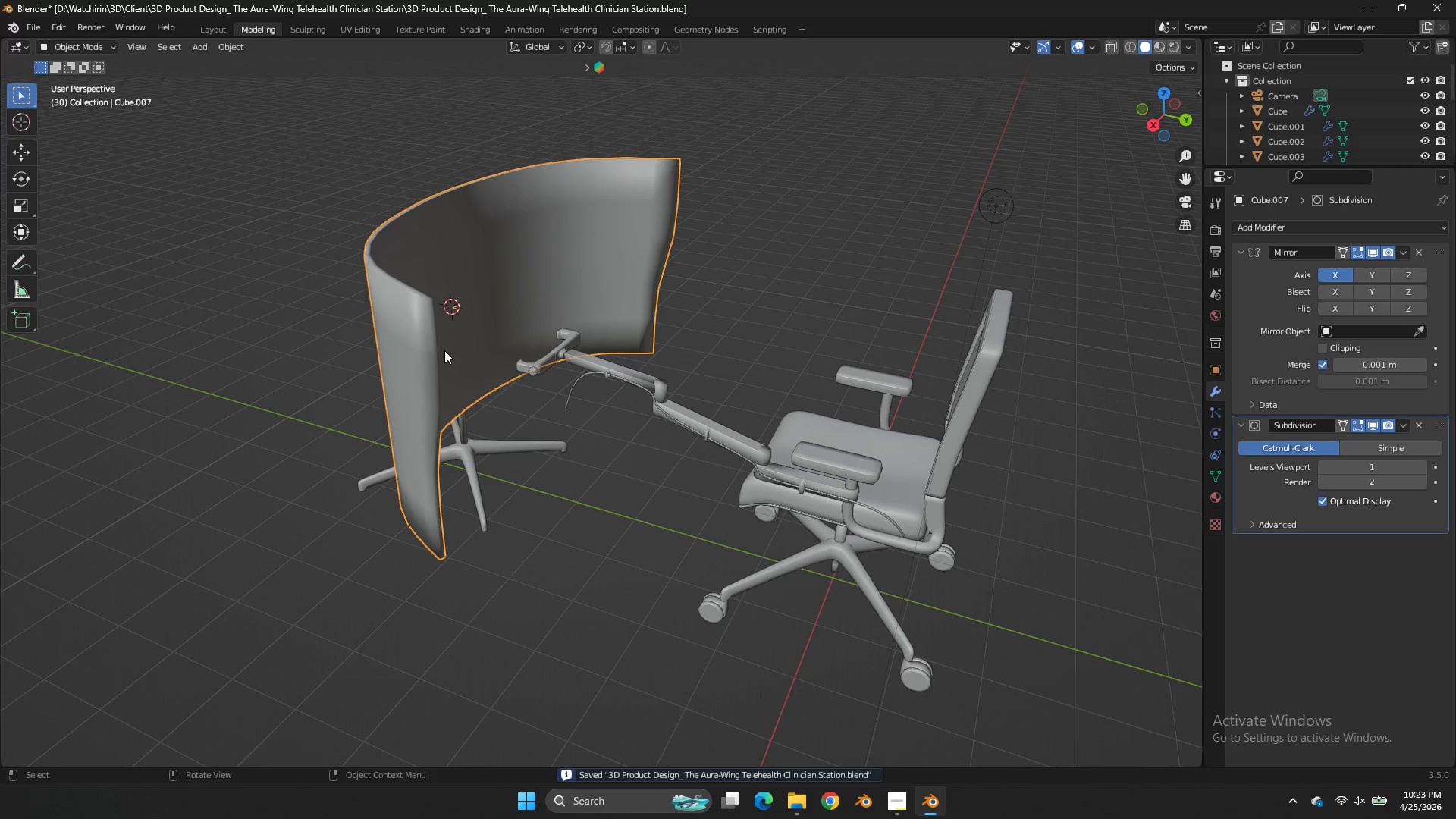 
key(Tab)
 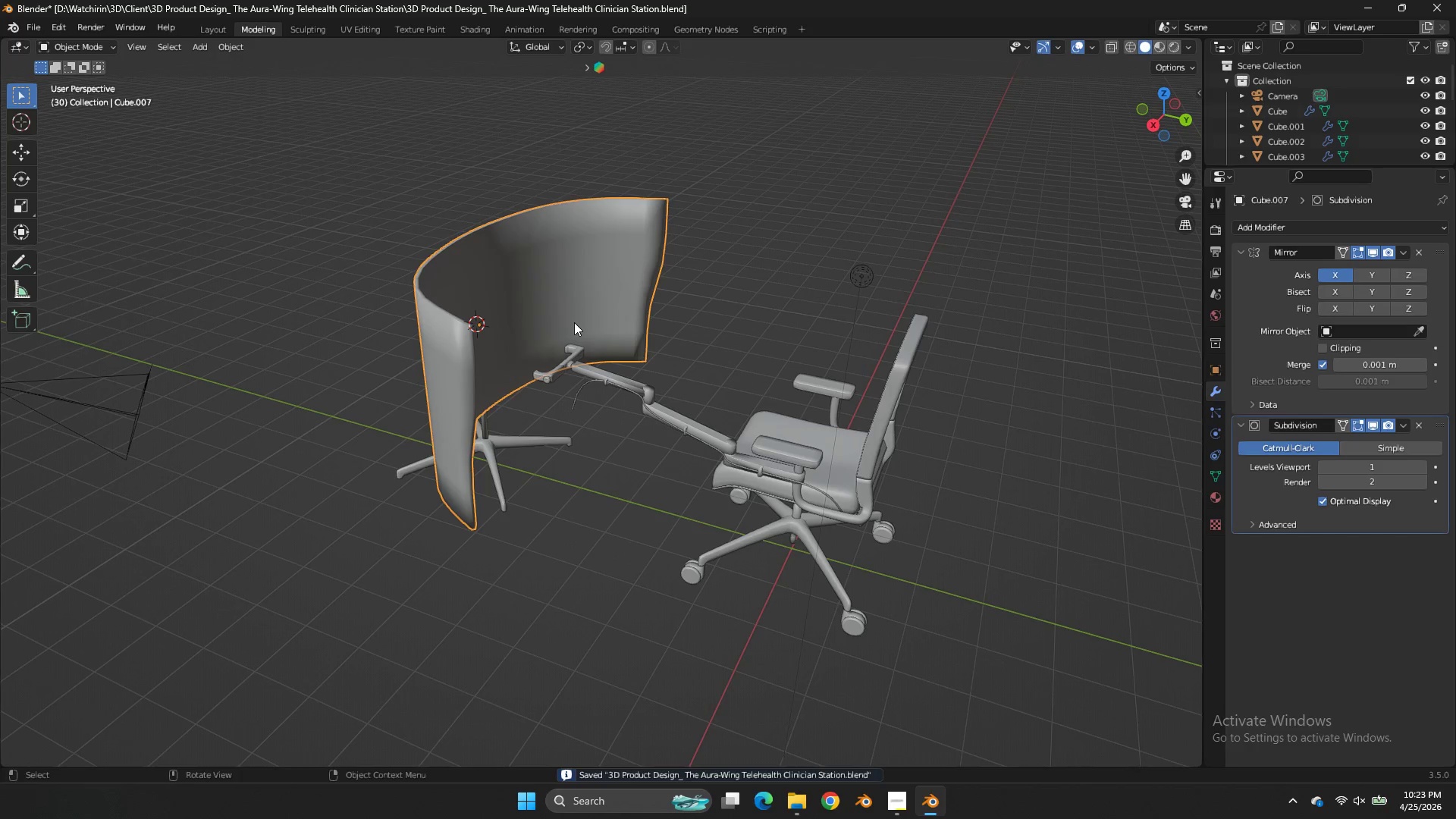 
key(Control+ControlLeft)
 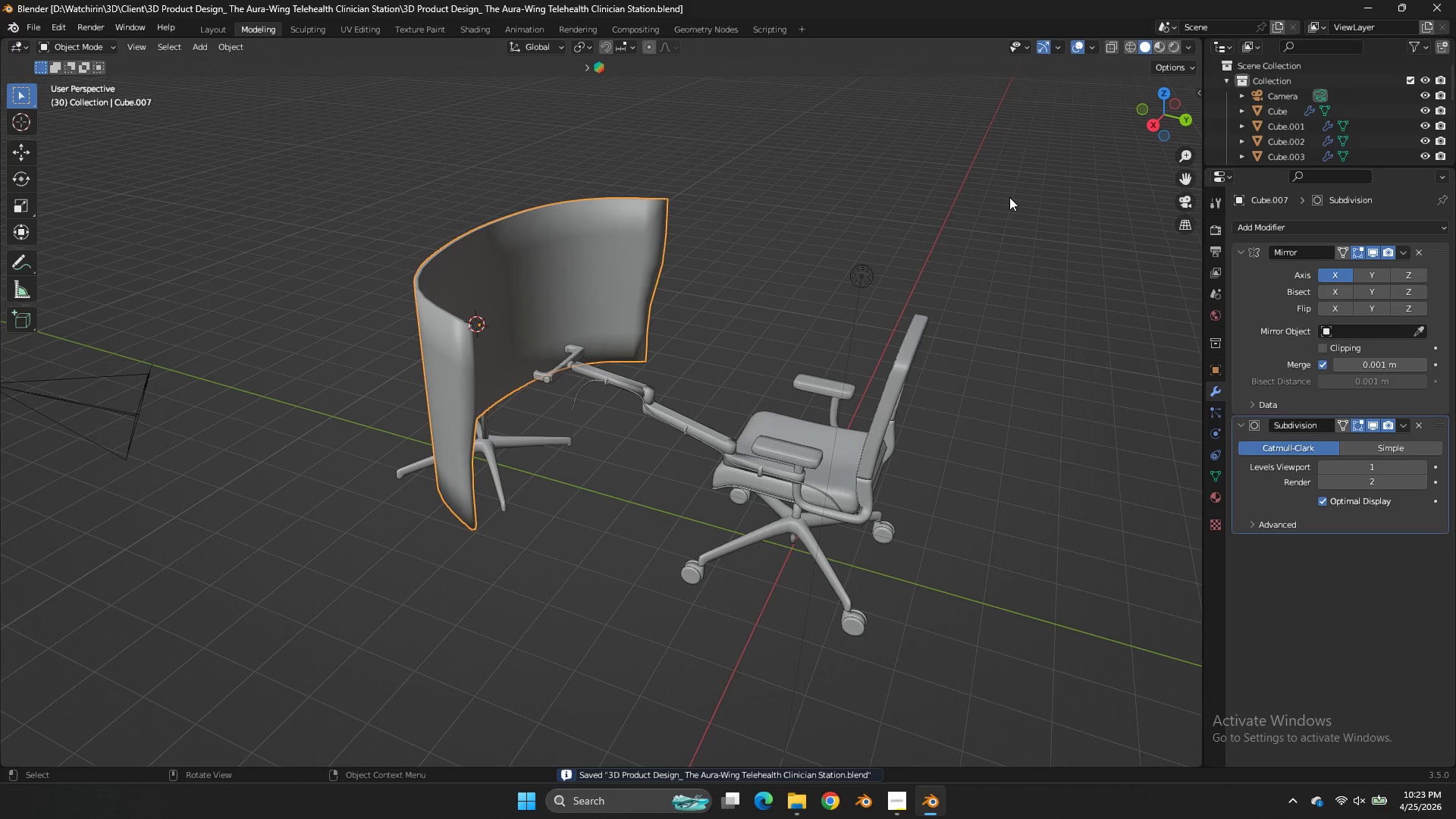 
key(Control+S)
 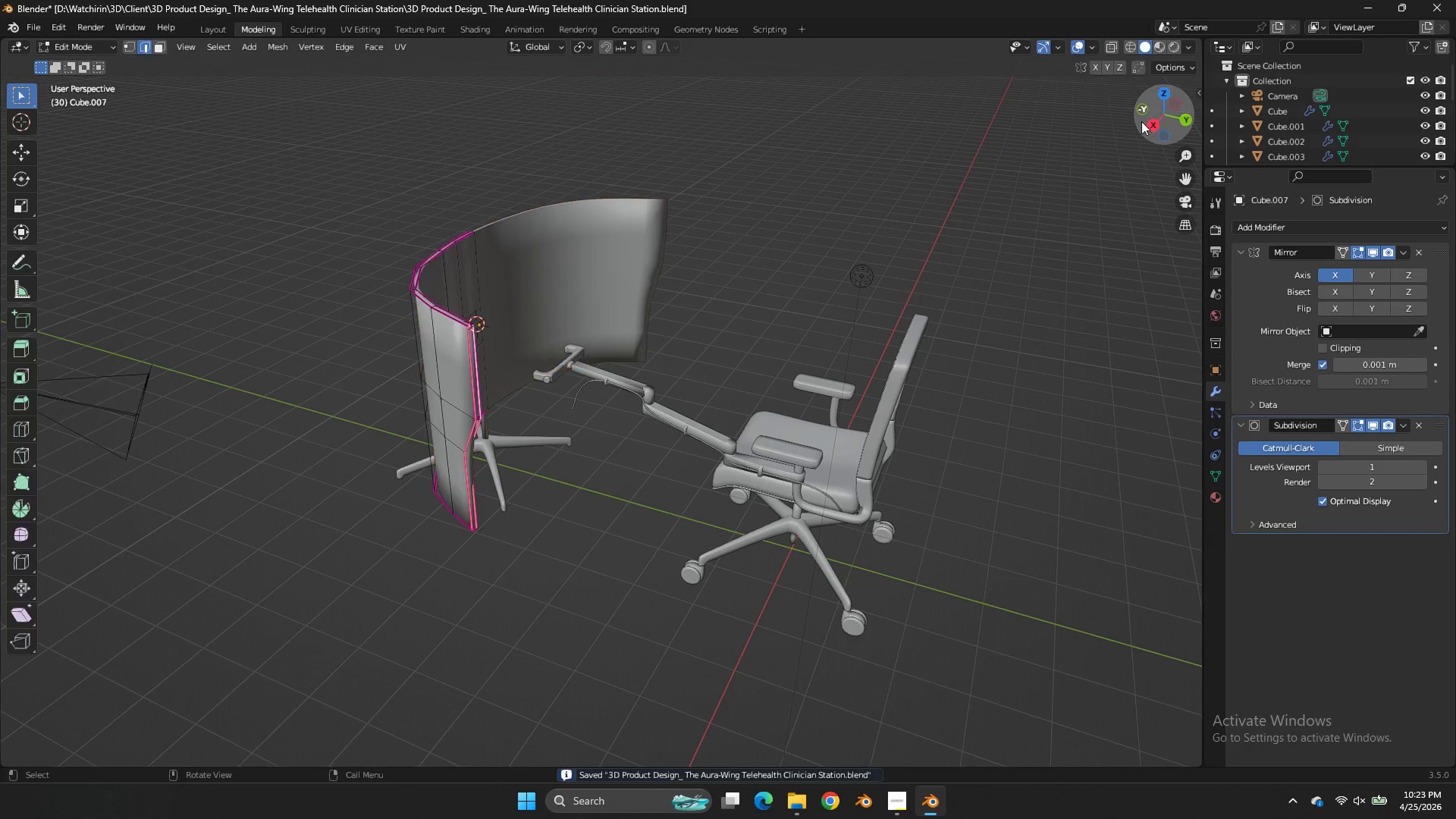 
scroll: coordinate [573, 322], scroll_direction: down, amount: 1.0
 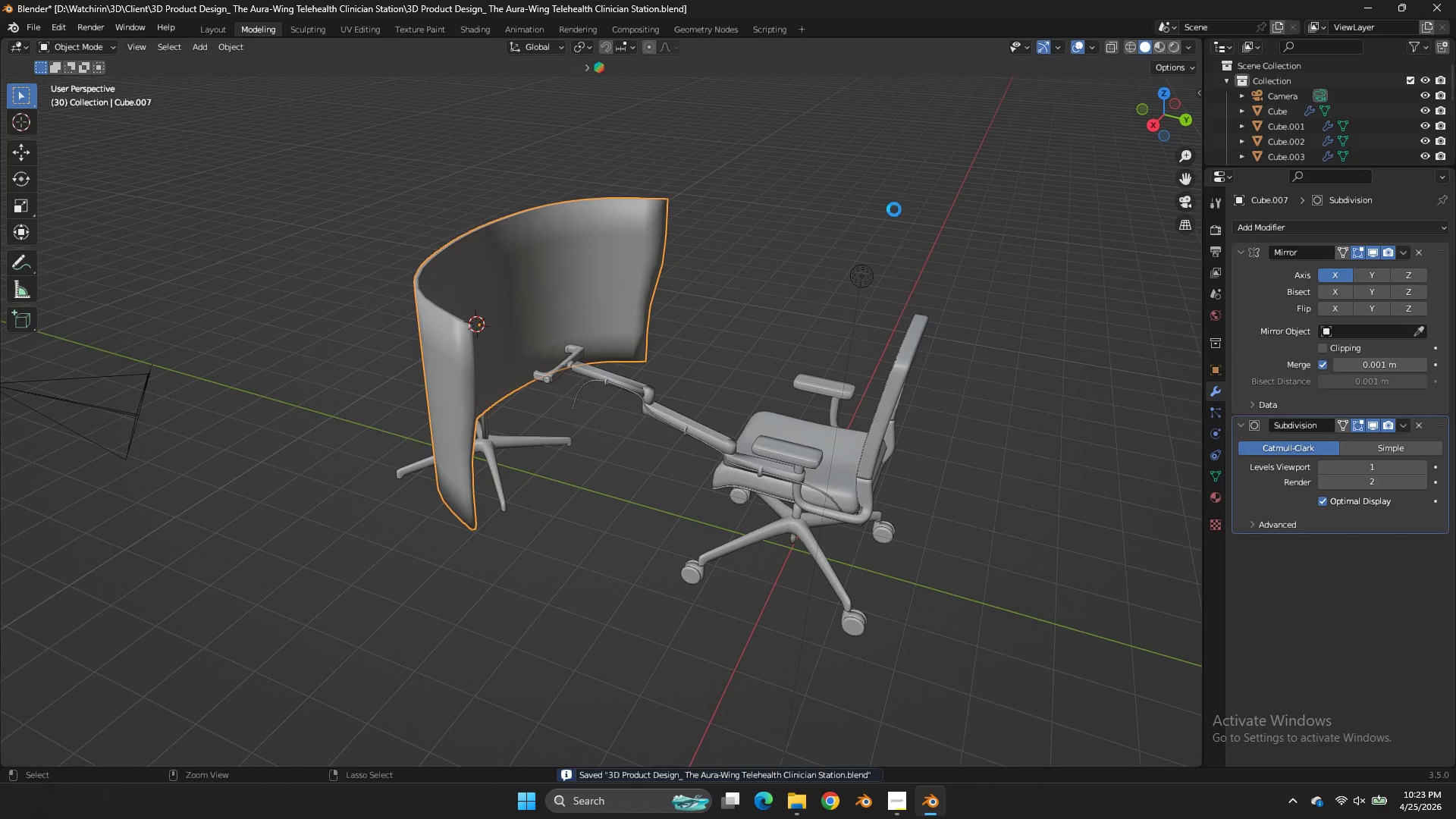 
key(Tab)
 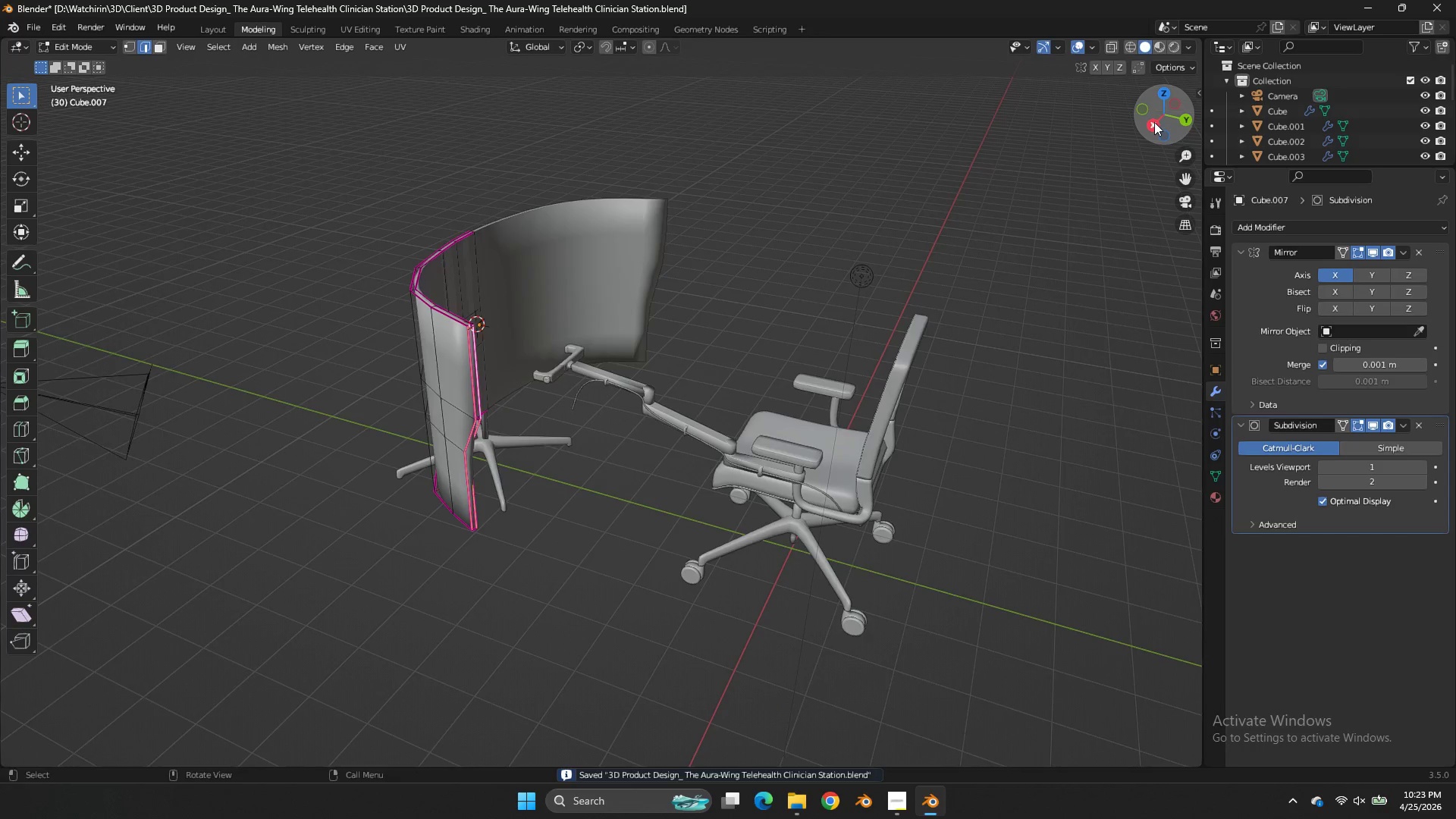 
left_click_drag(start_coordinate=[1152, 122], to_coordinate=[16, 99])
 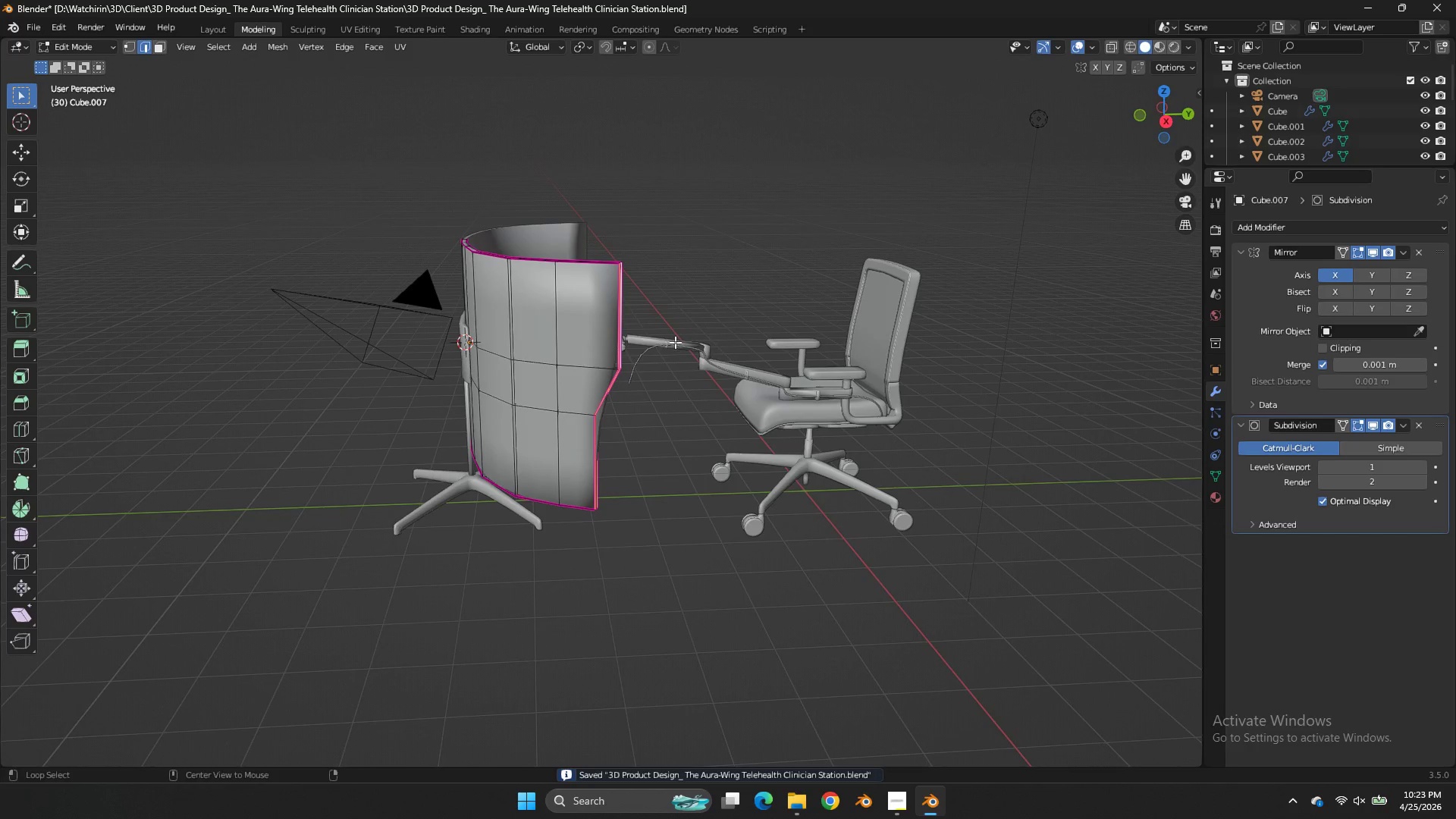 
hold_key(key=AltLeft, duration=1.53)
 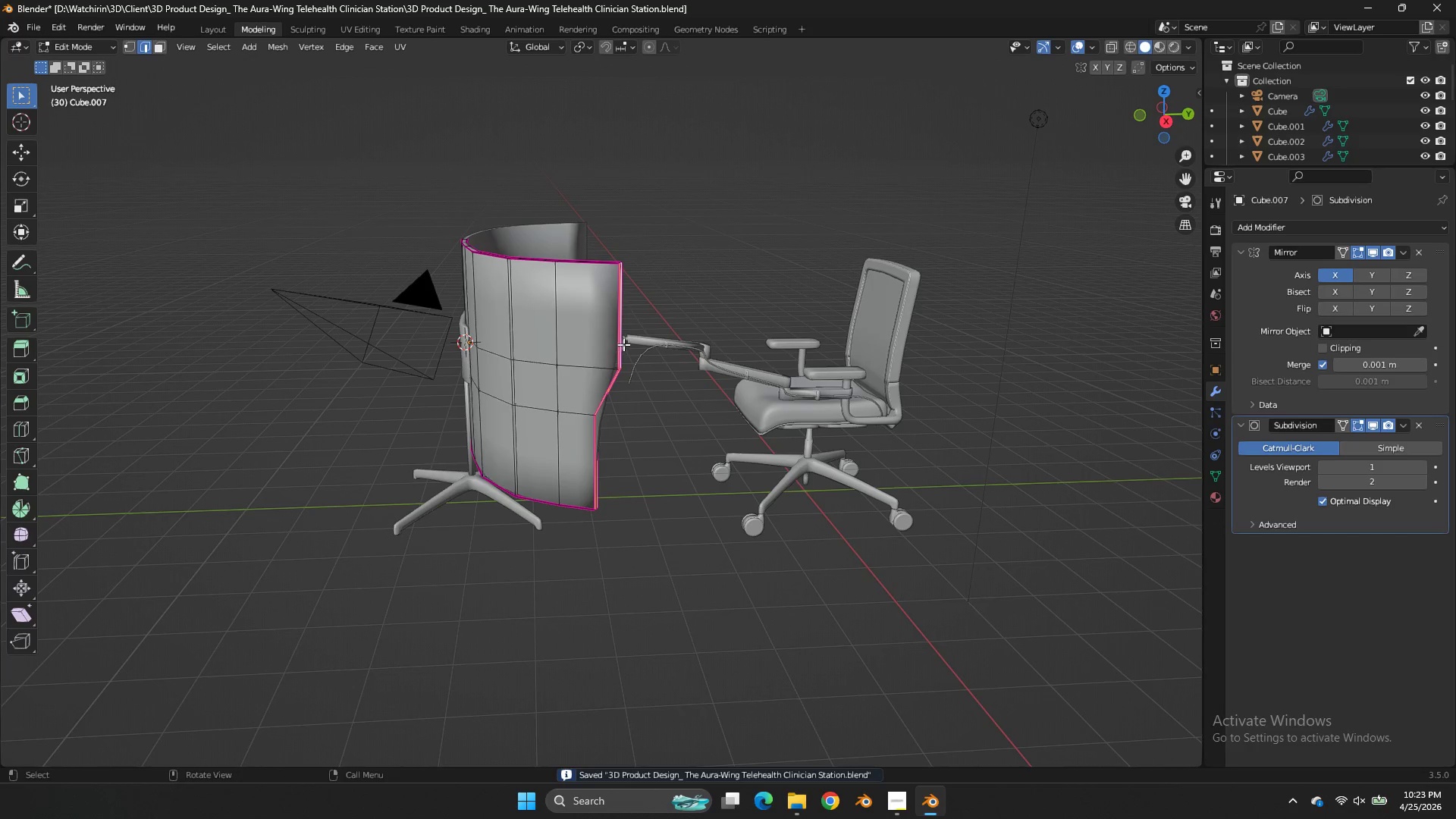 
key(Tab)
 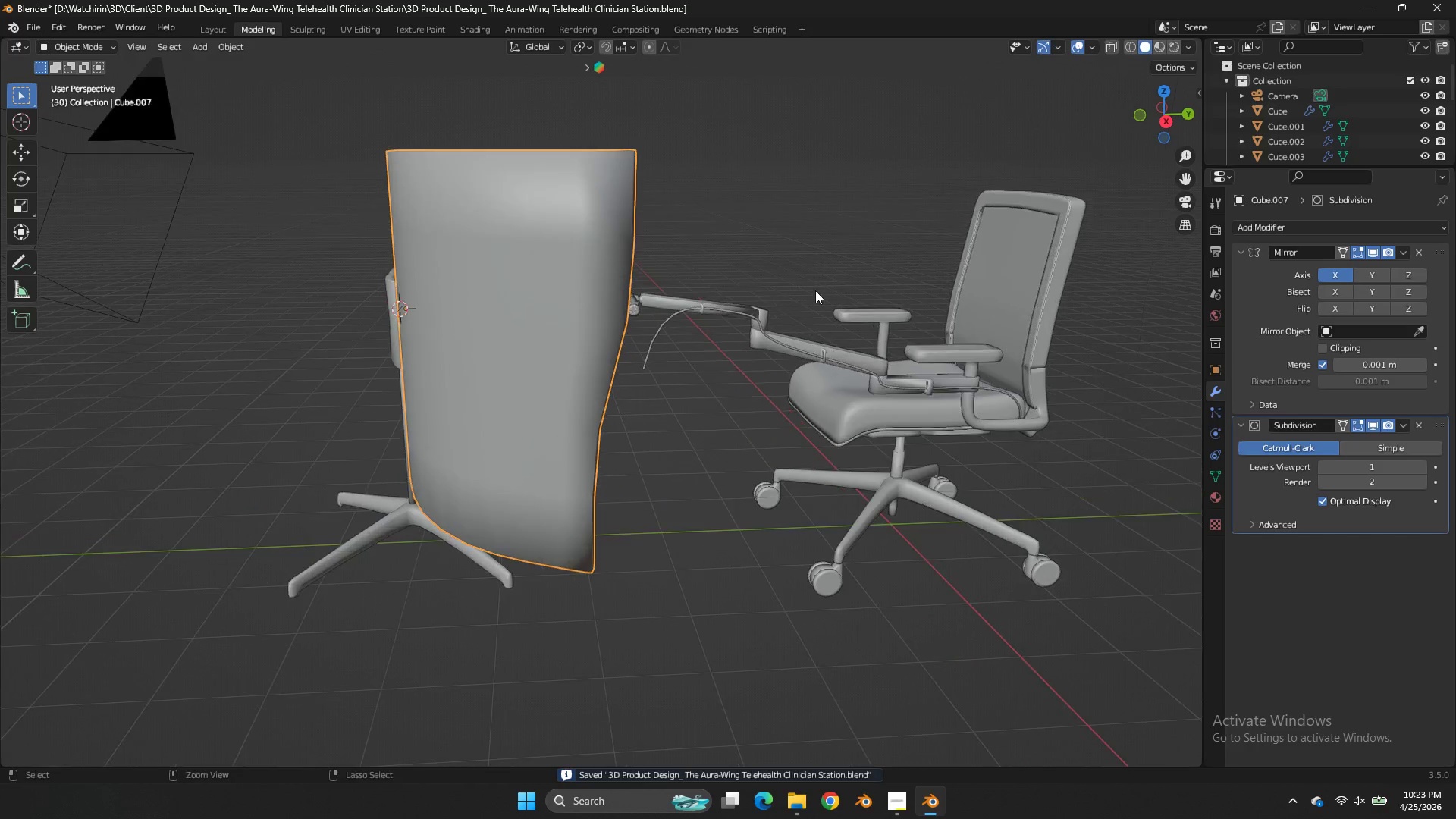 
key(Control+ControlLeft)
 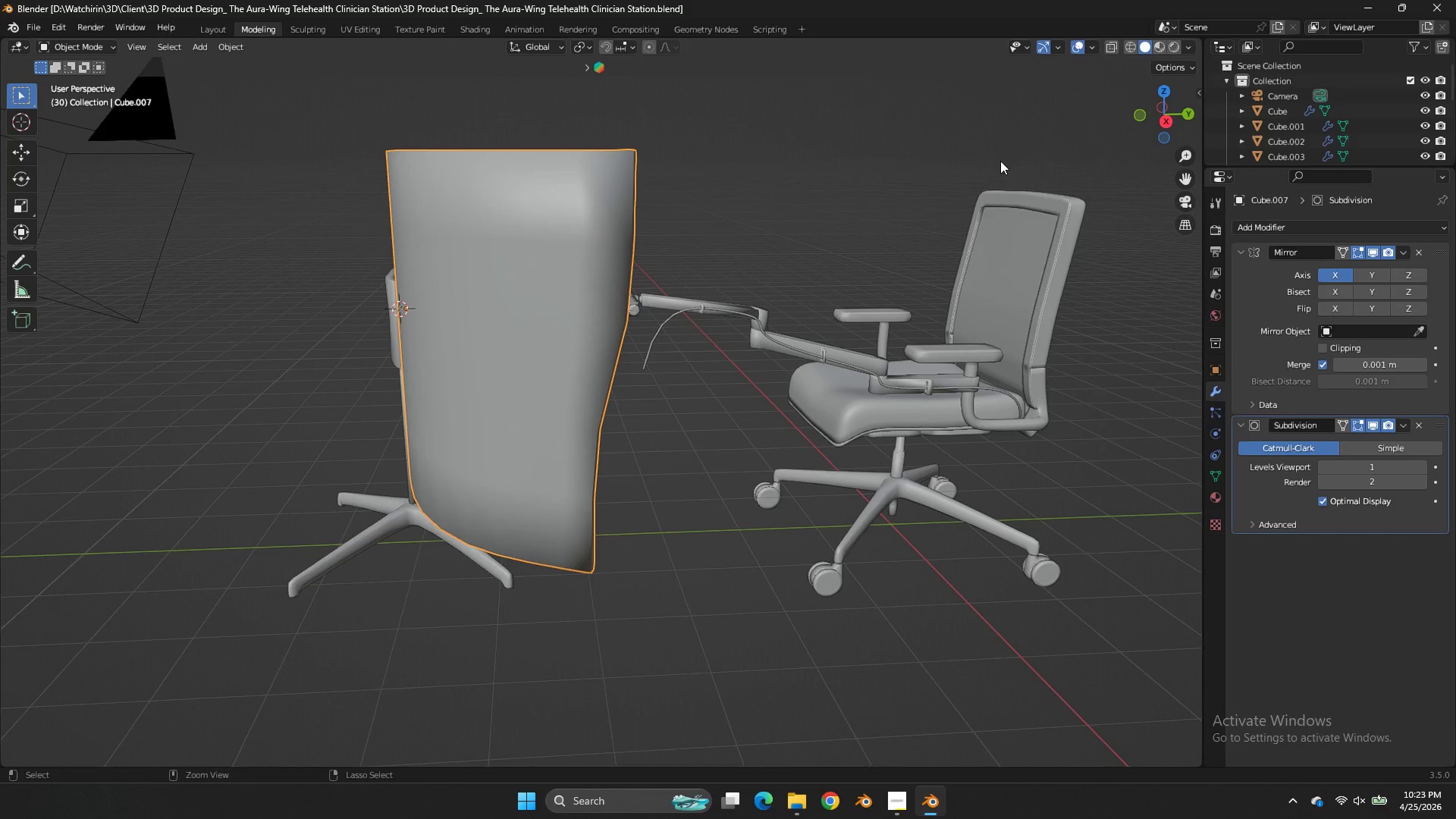 
key(Control+S)
 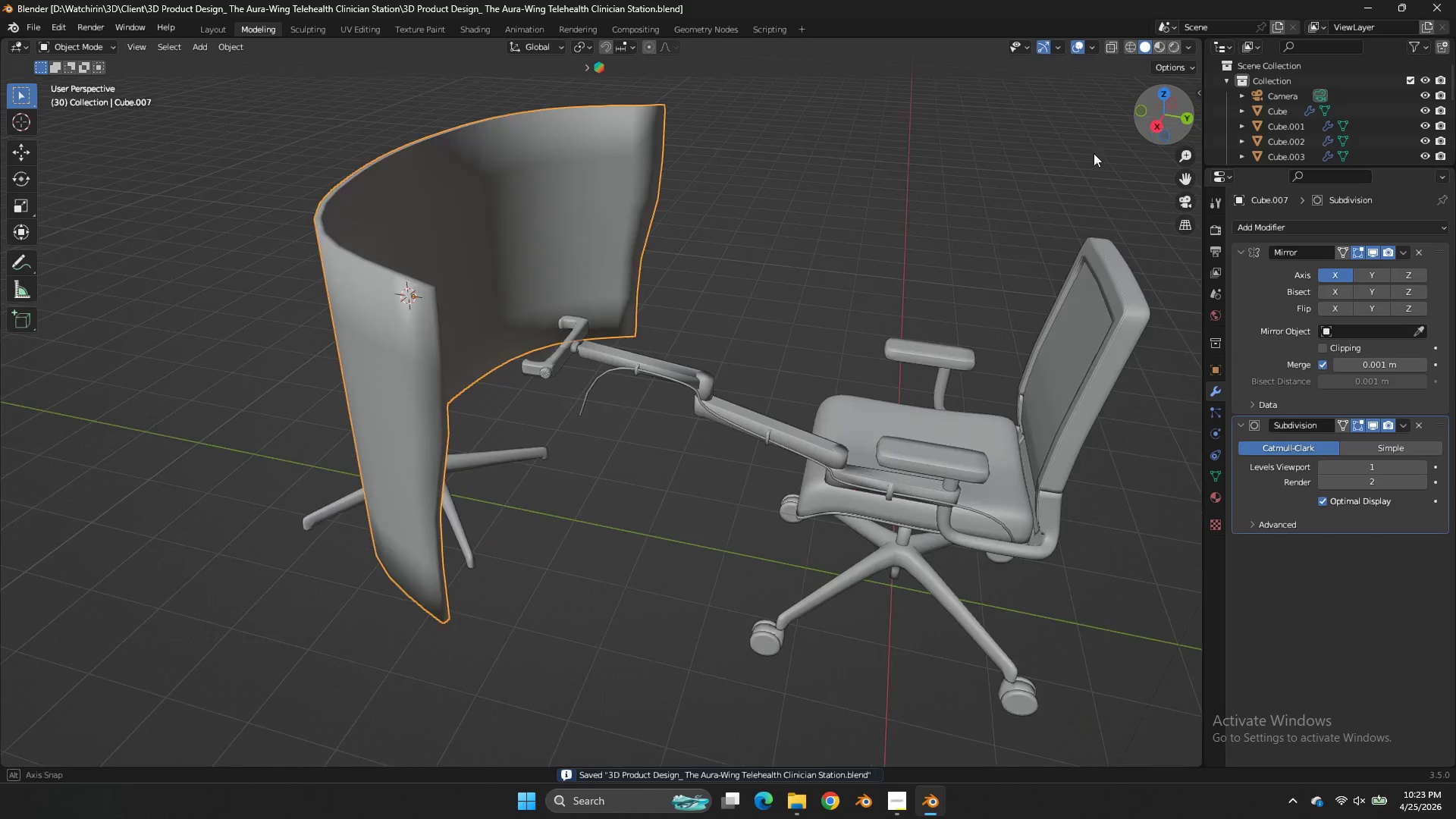 
scroll: coordinate [809, 297], scroll_direction: up, amount: 2.0
 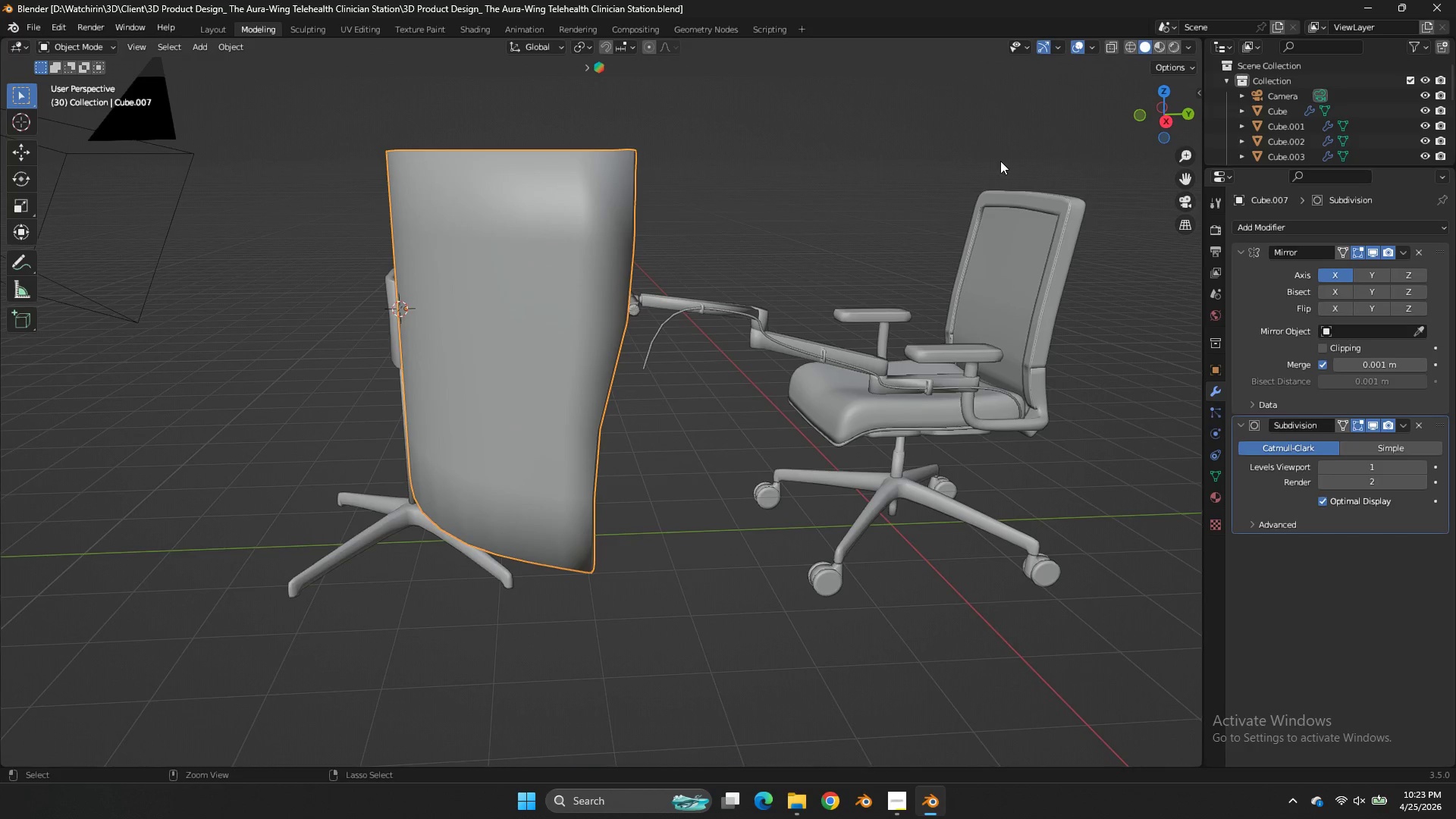 
left_click_drag(start_coordinate=[1150, 121], to_coordinate=[1023, 174])
 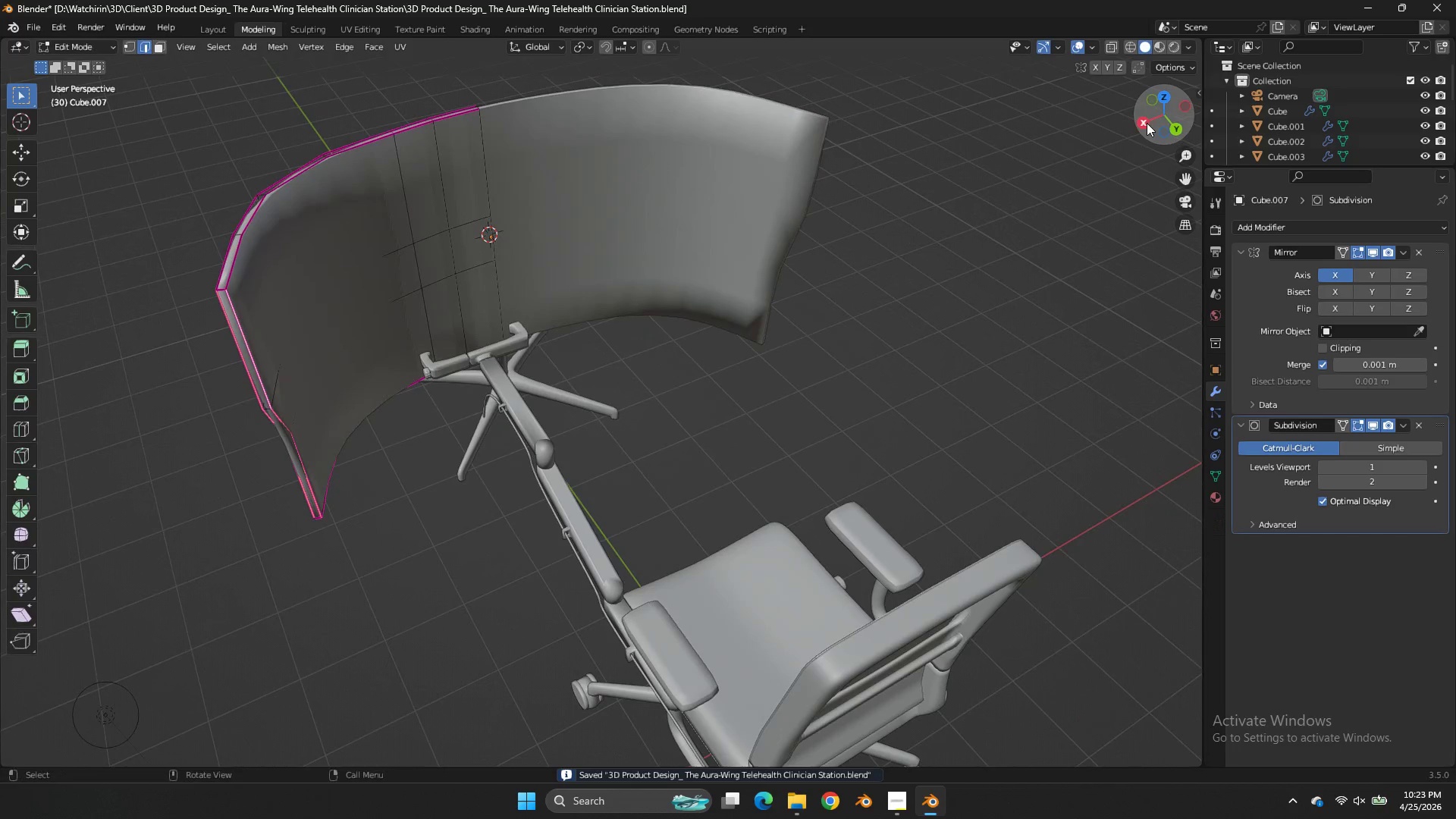 
key(Tab)
type(asz)
 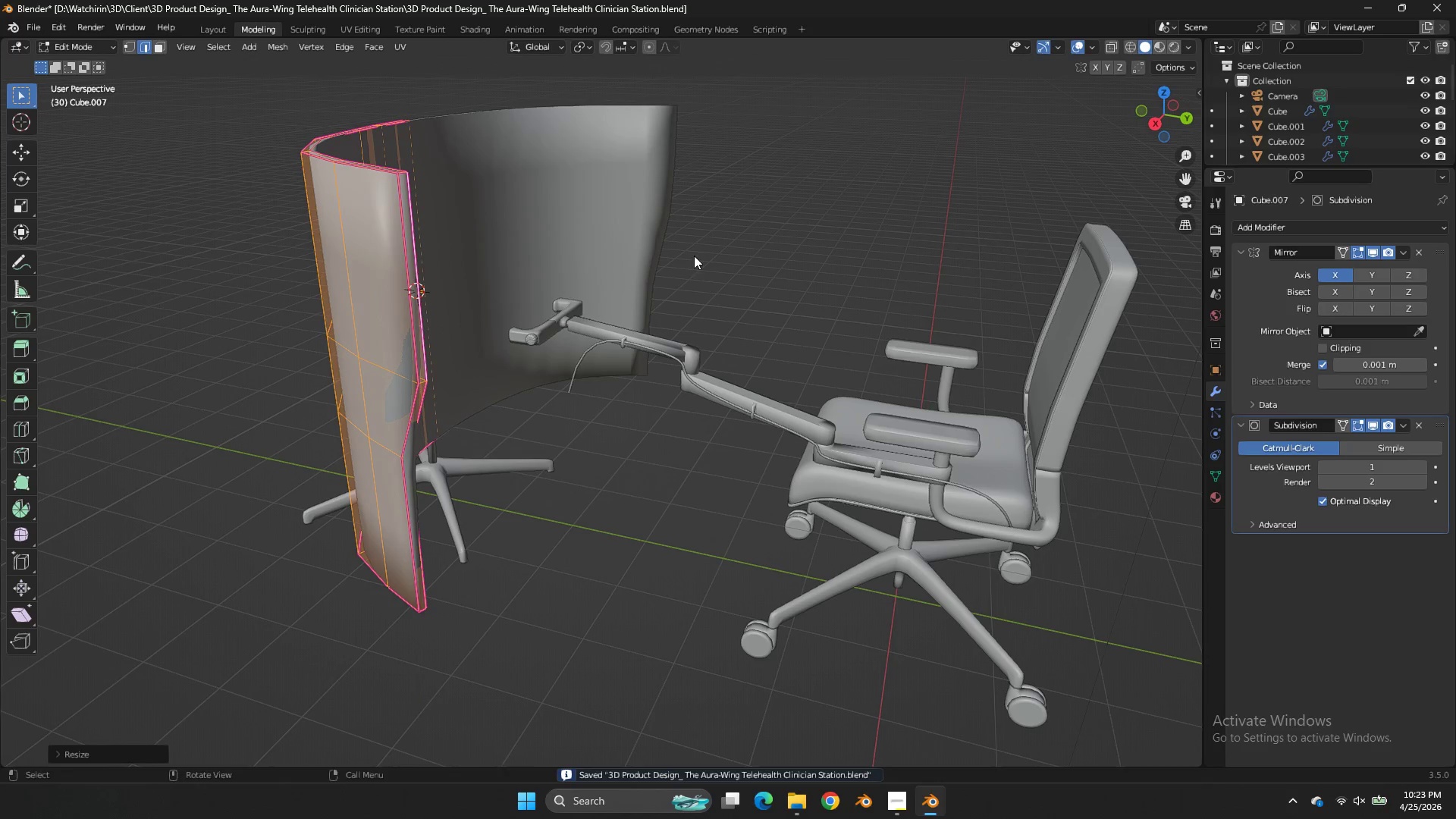 
left_click_drag(start_coordinate=[1159, 119], to_coordinate=[42, 74])
 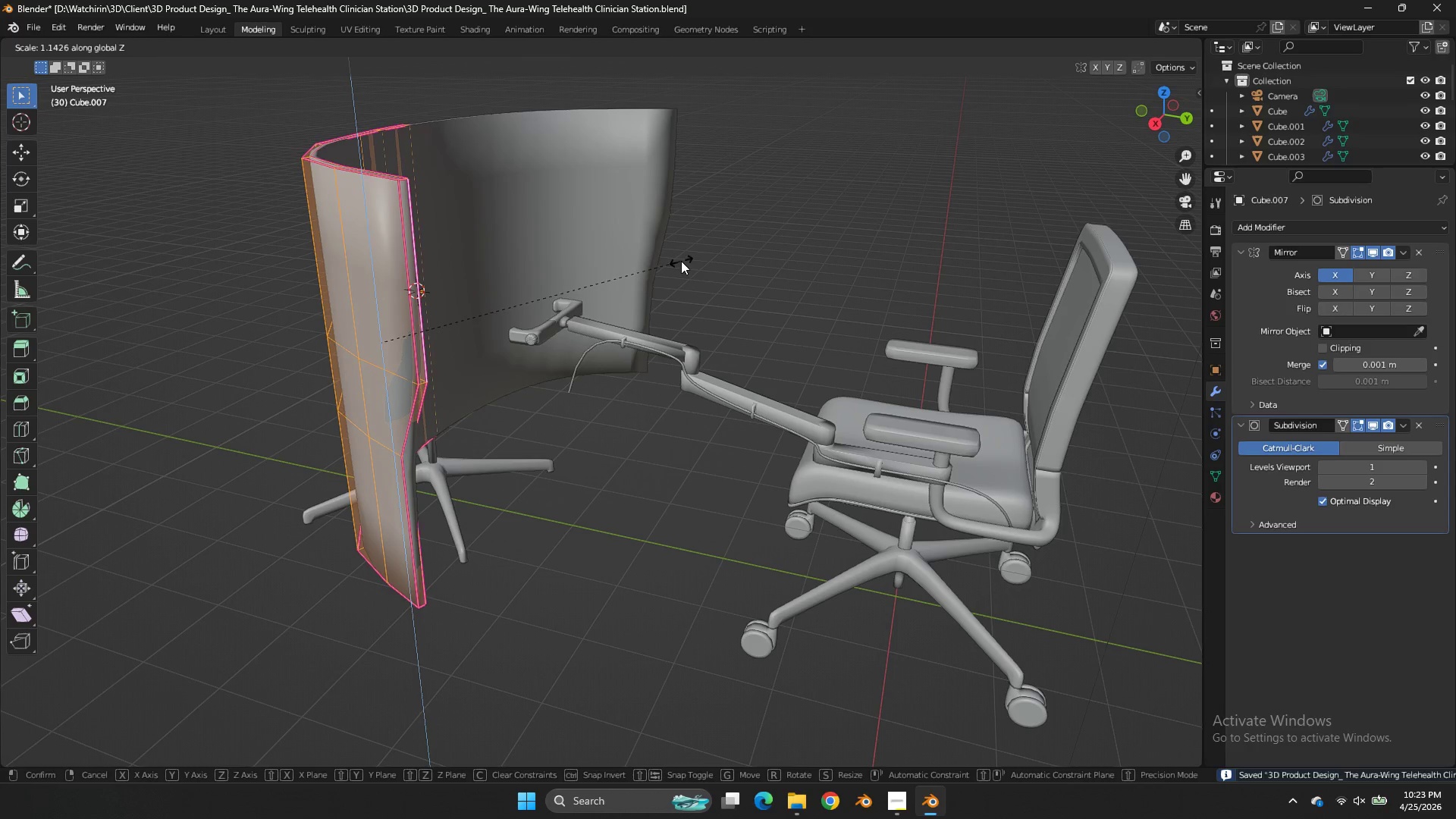 
left_click([687, 258])
 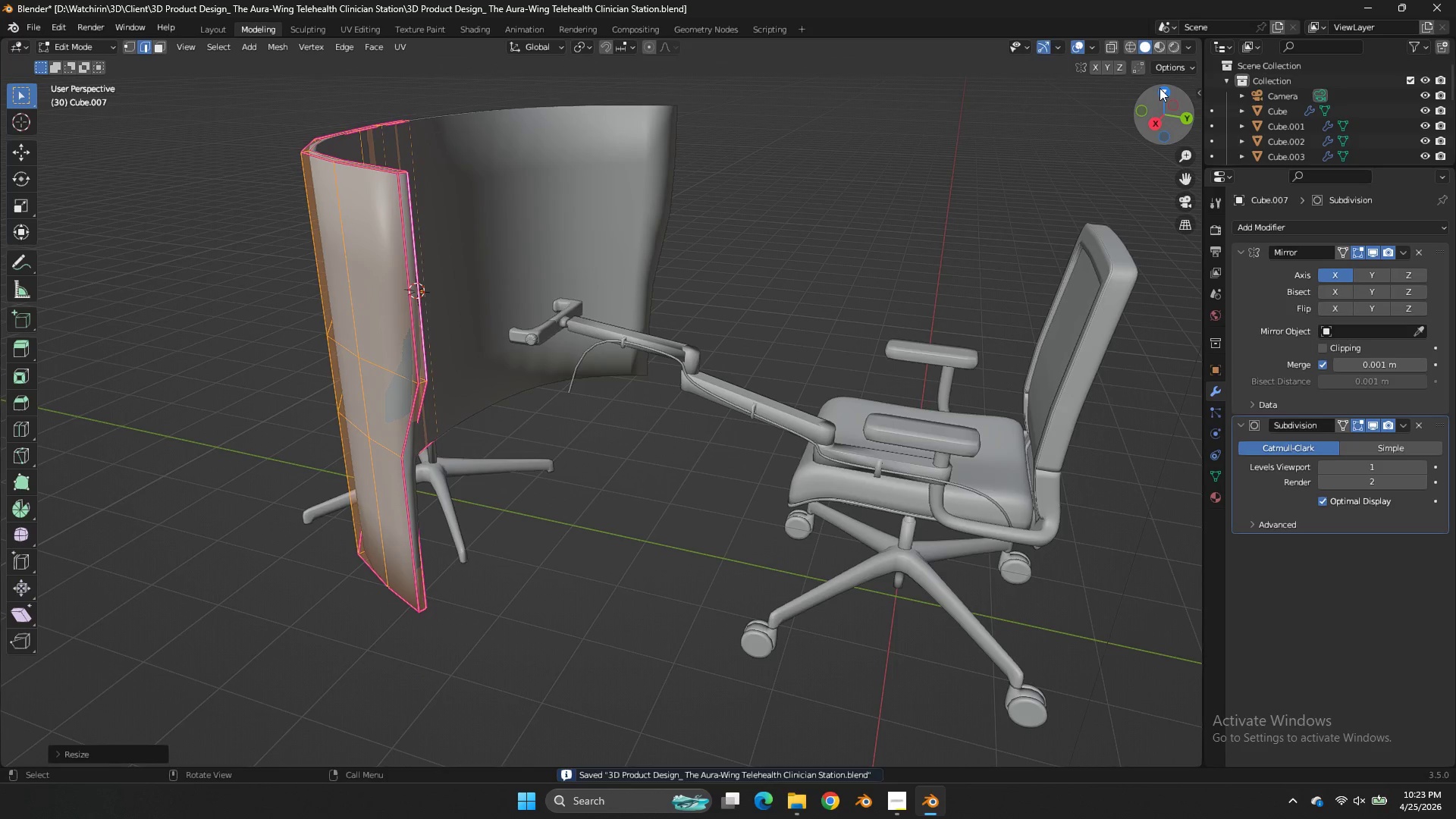 
left_click([1159, 88])
 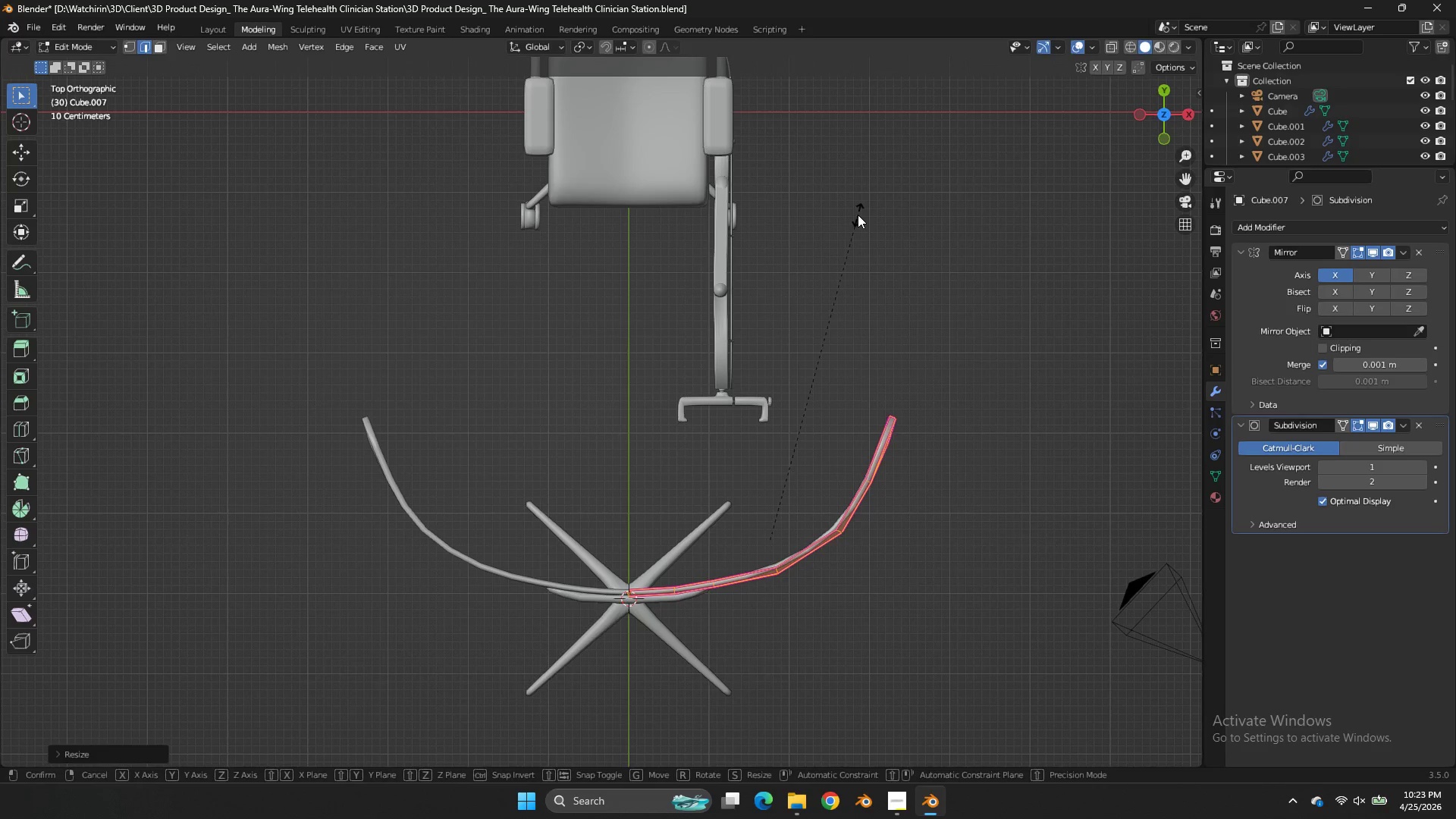 
type(sx)
 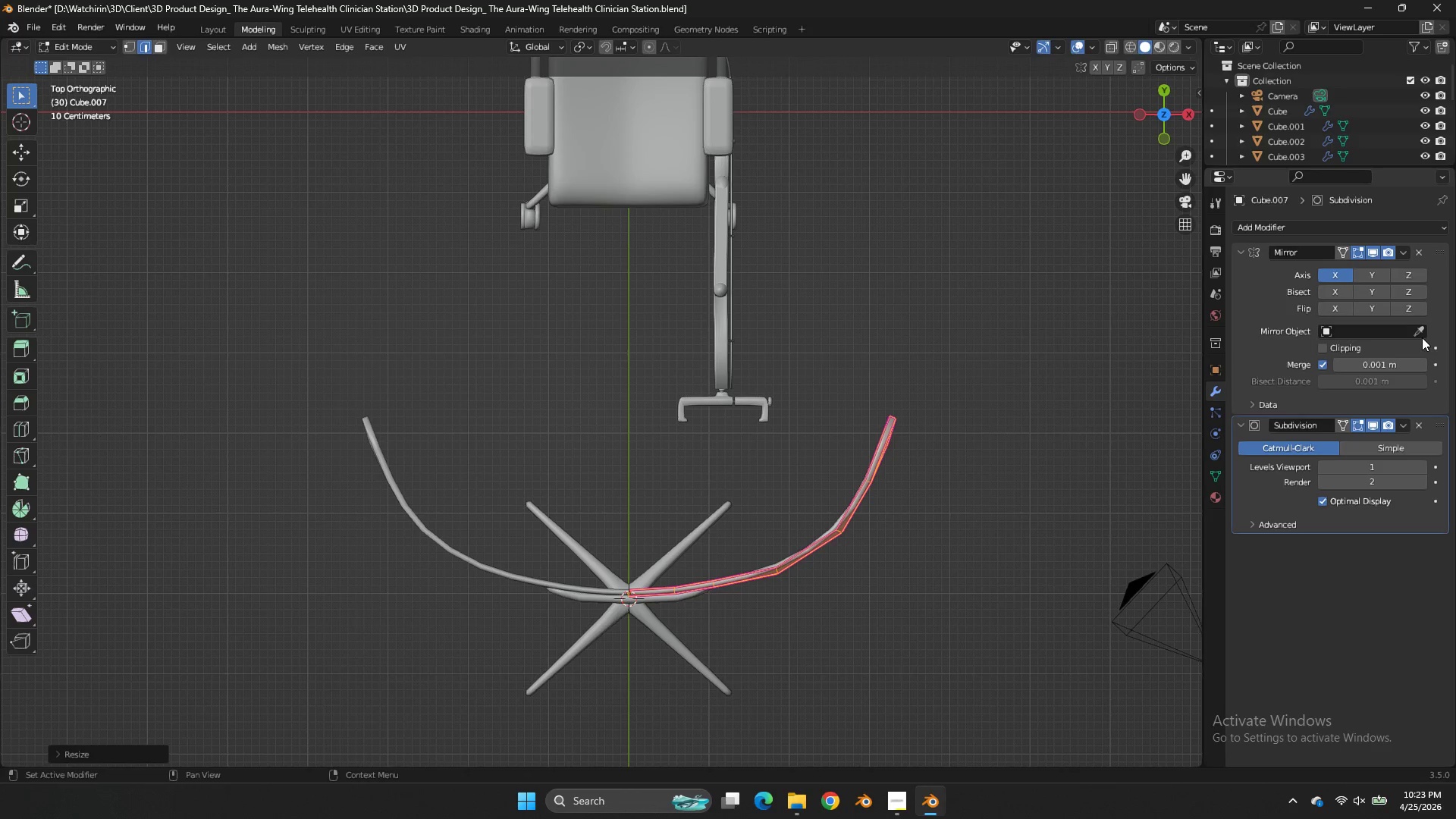 
left_click([1347, 348])
 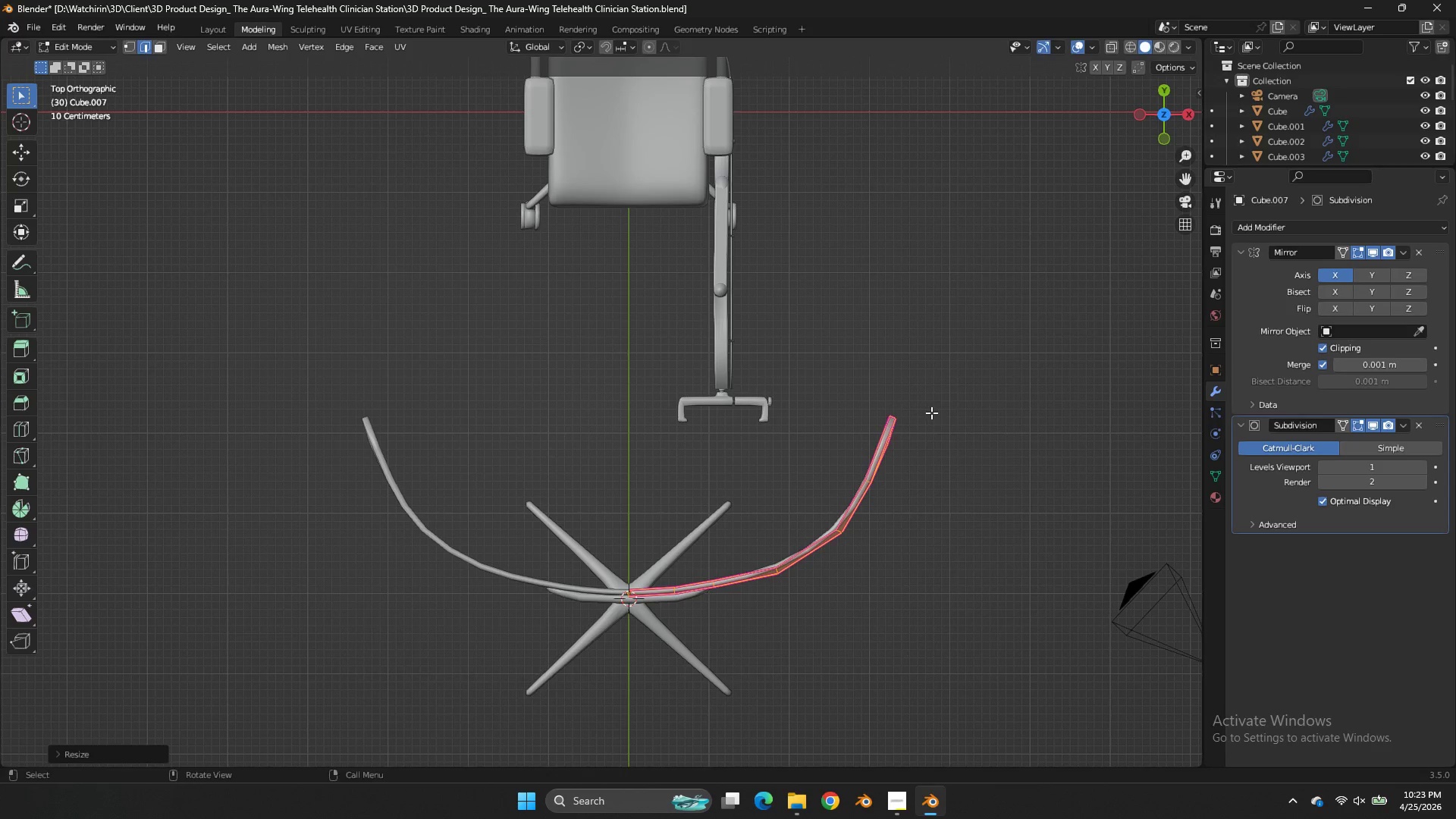 
type(sx)
 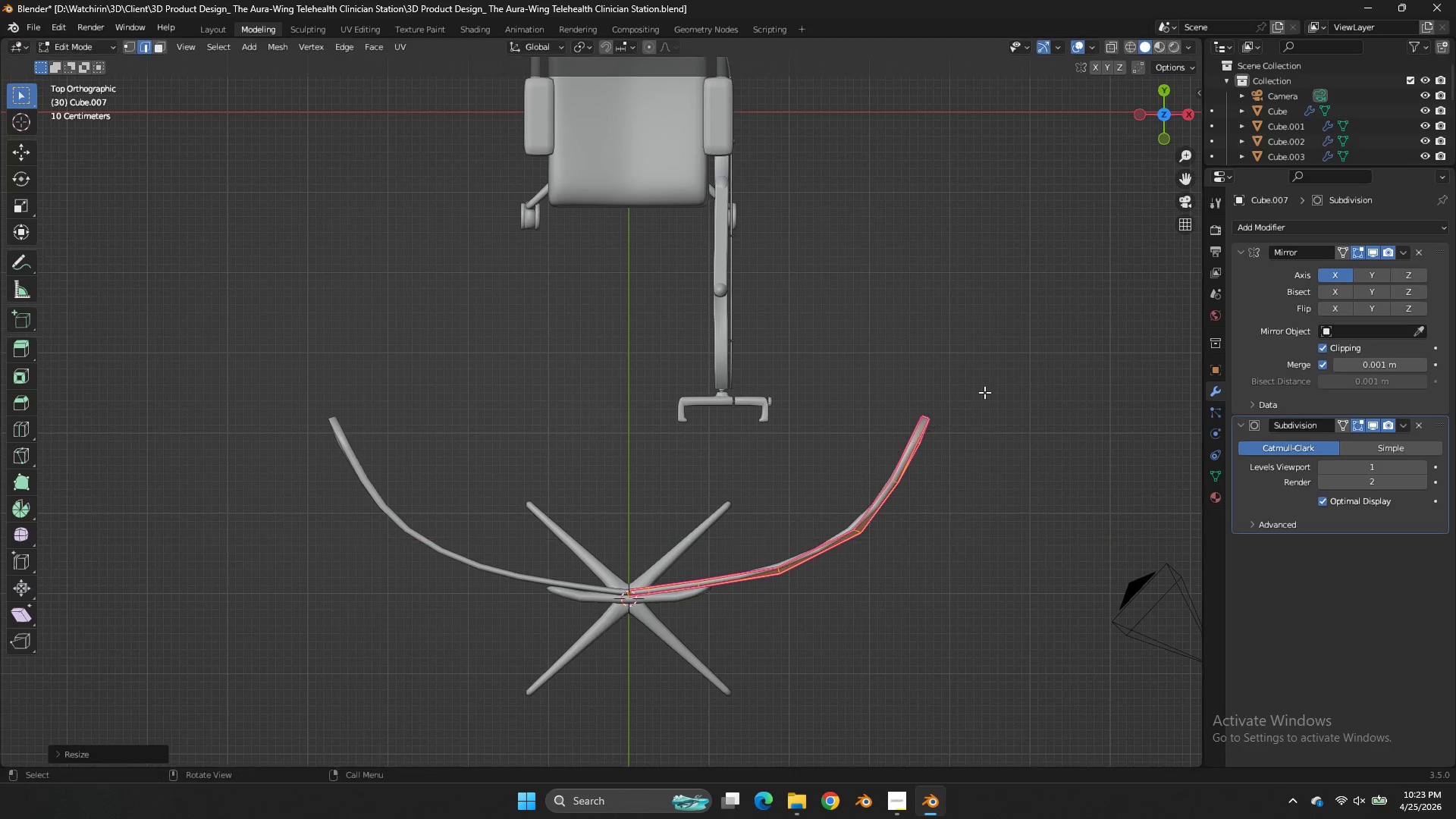 
left_click([984, 392])
 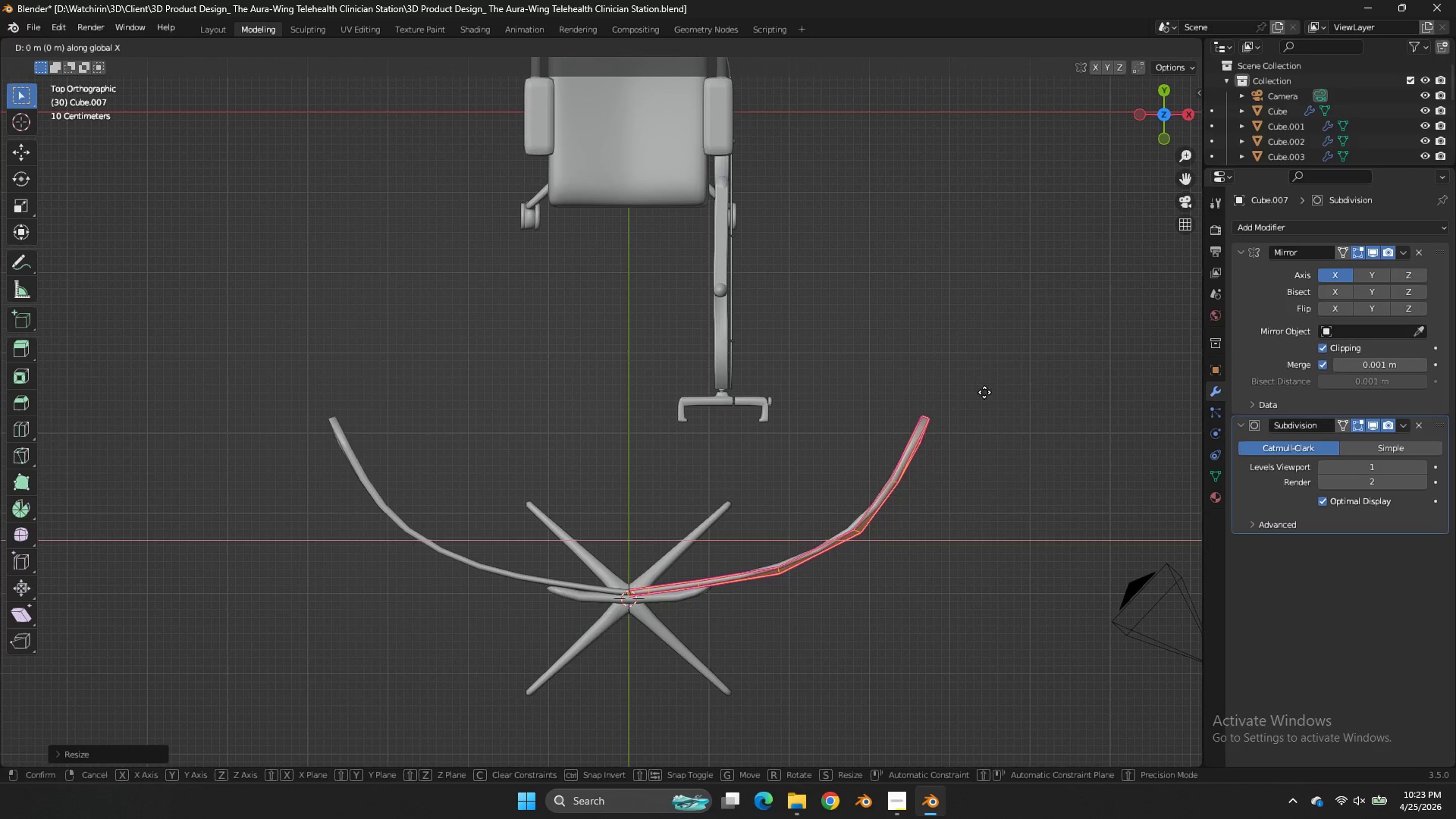 
type(gx)
 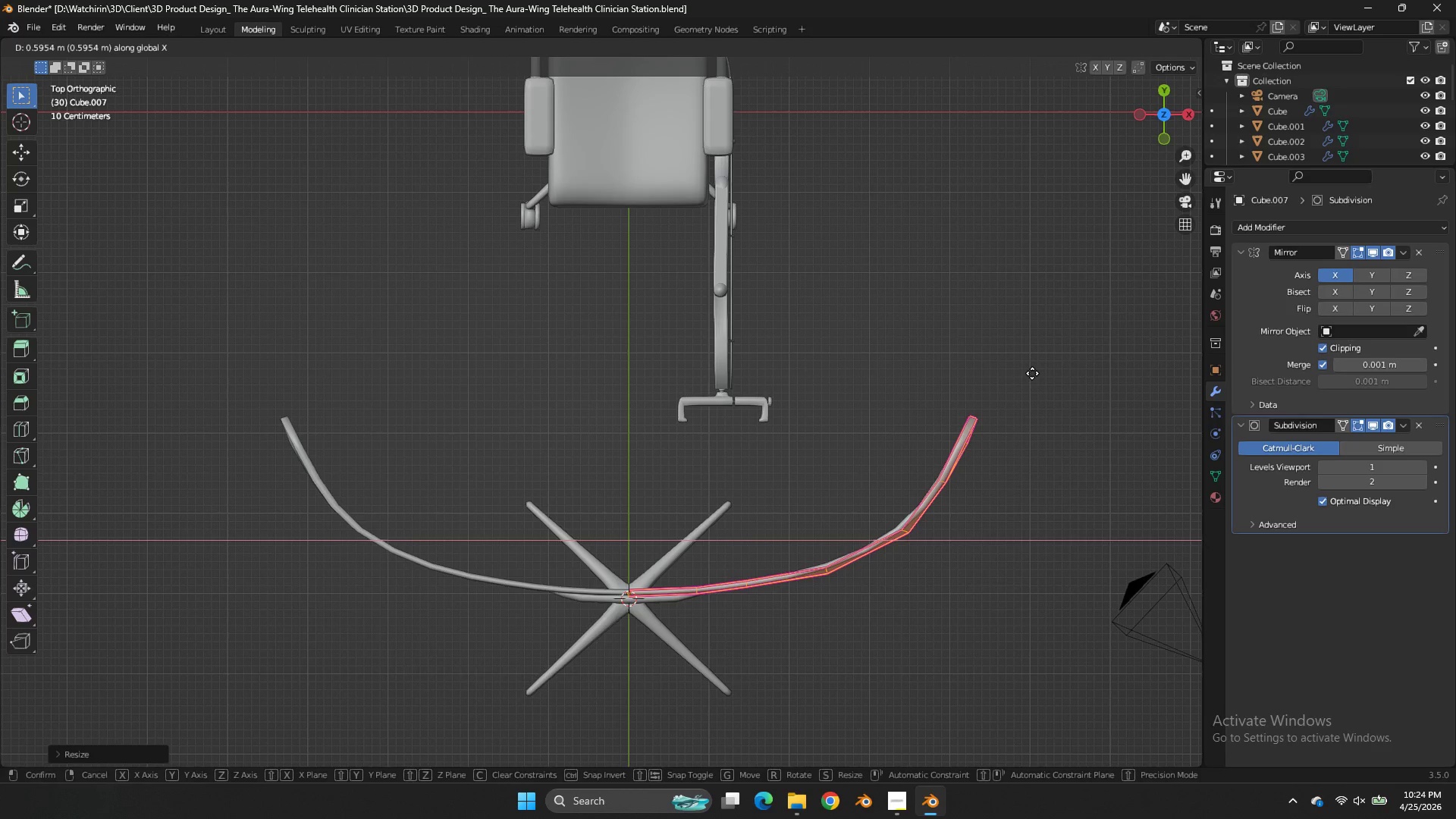 
left_click([1022, 375])
 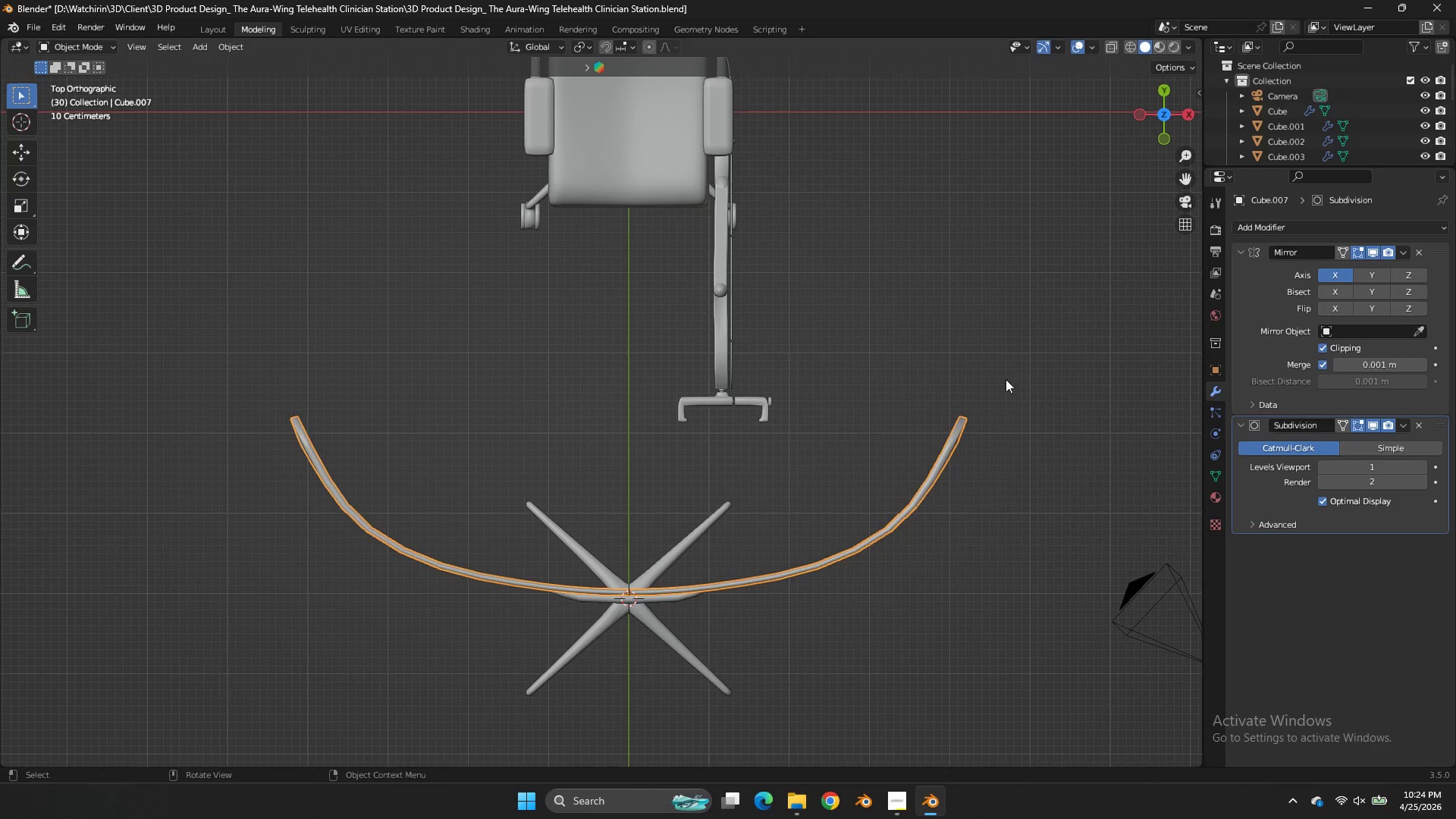 
key(Tab)
 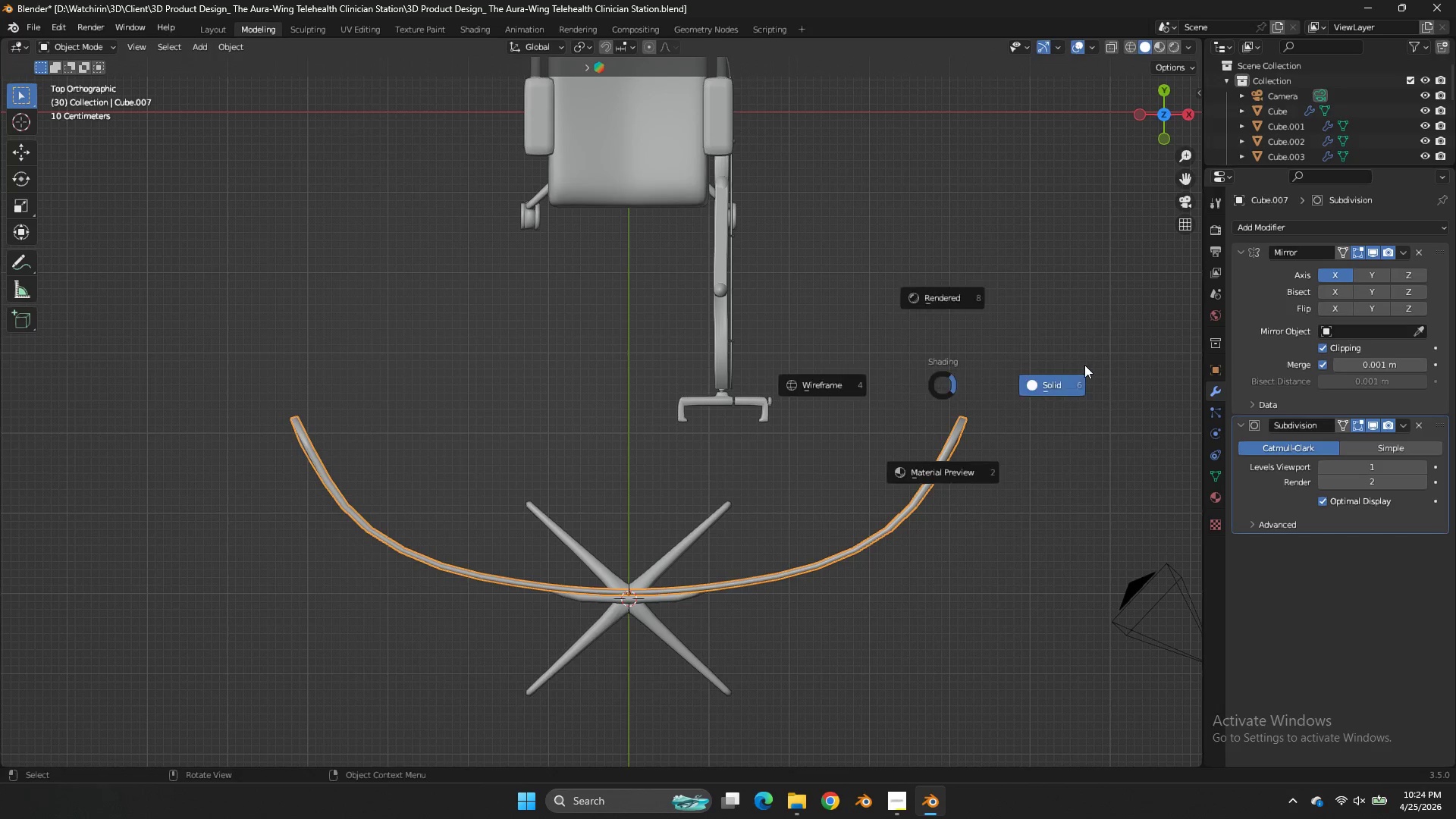 
key(Z)
 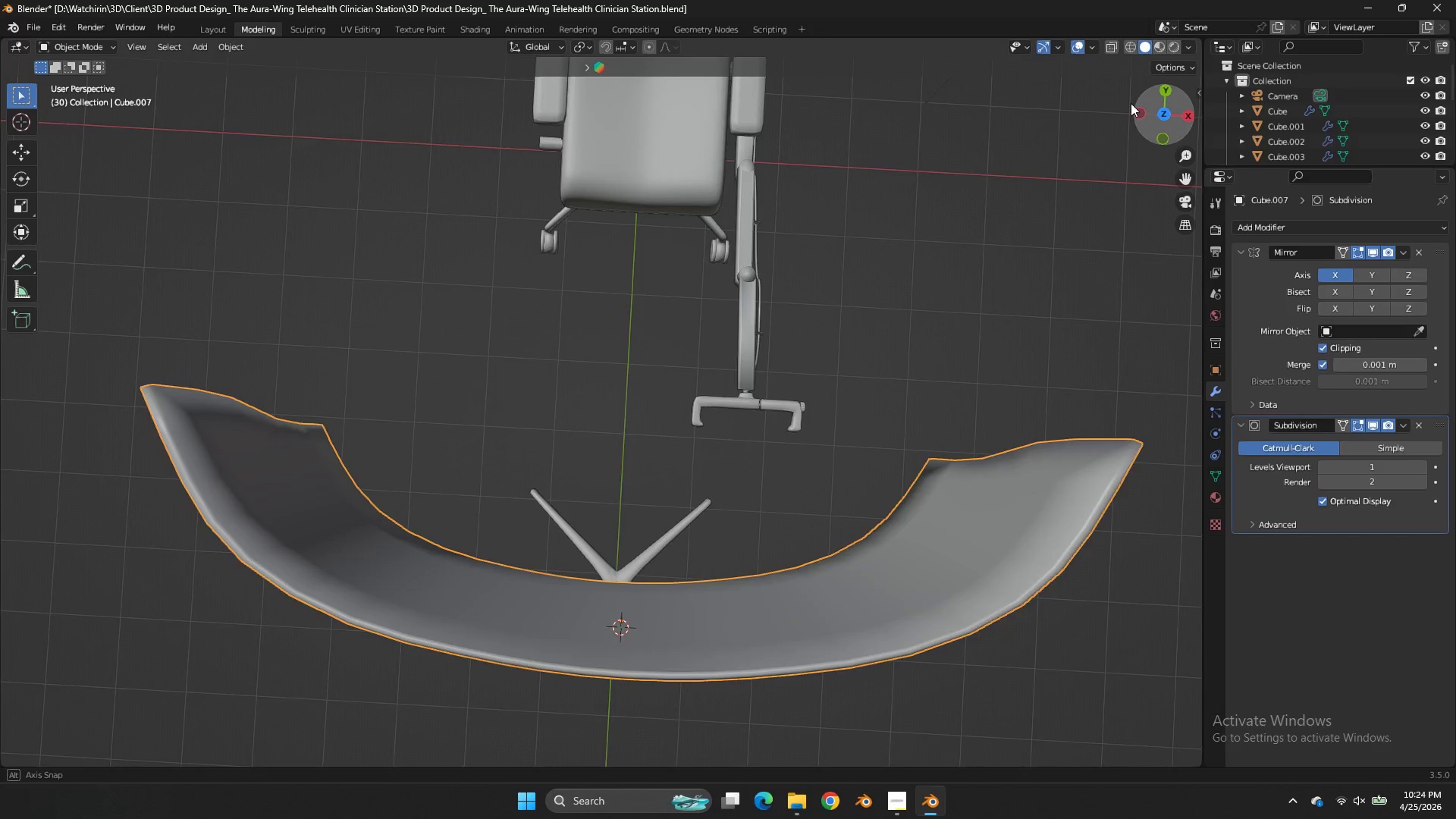 
left_click_drag(start_coordinate=[1164, 115], to_coordinate=[723, 135])
 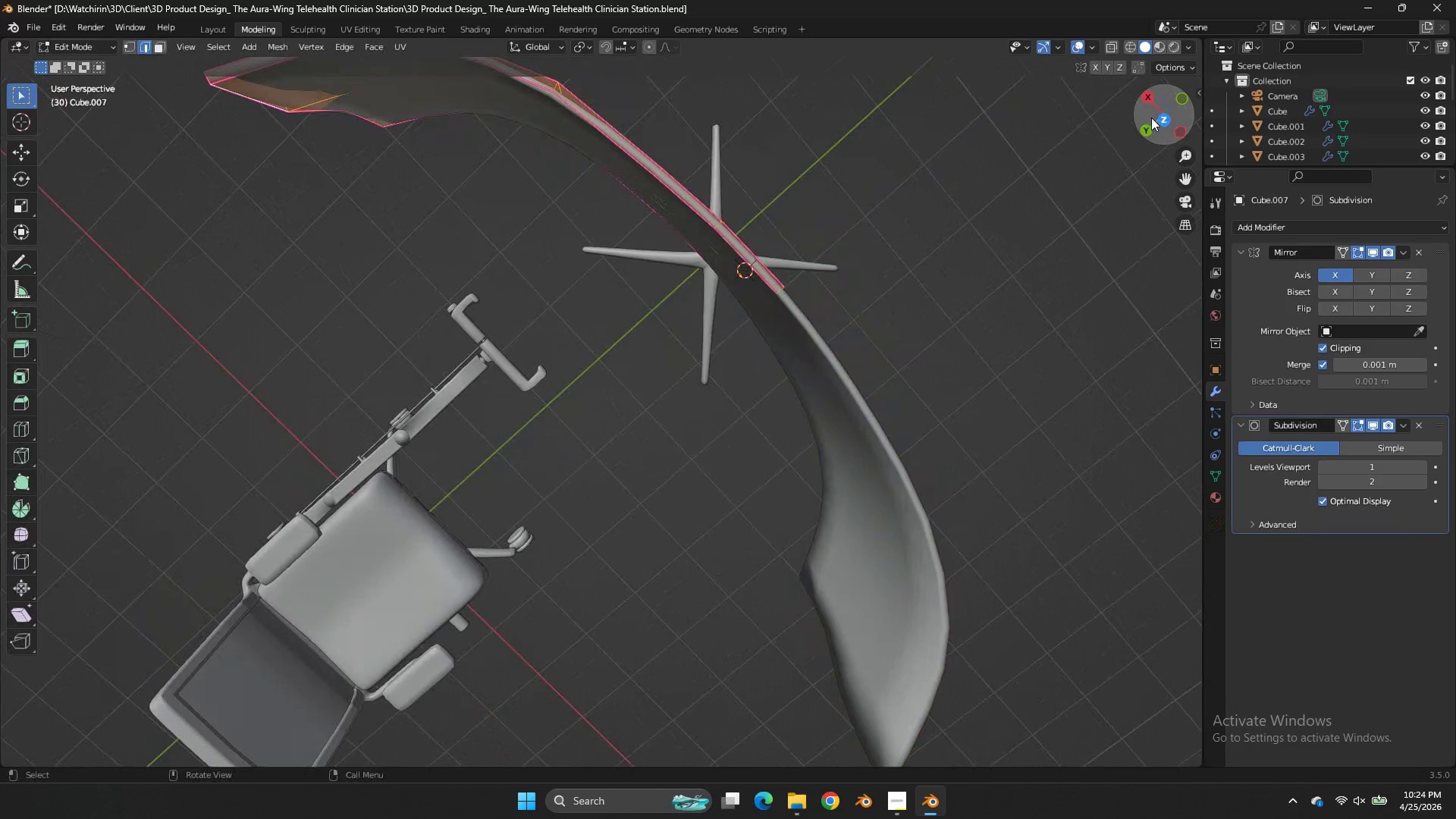 
key(Tab)
 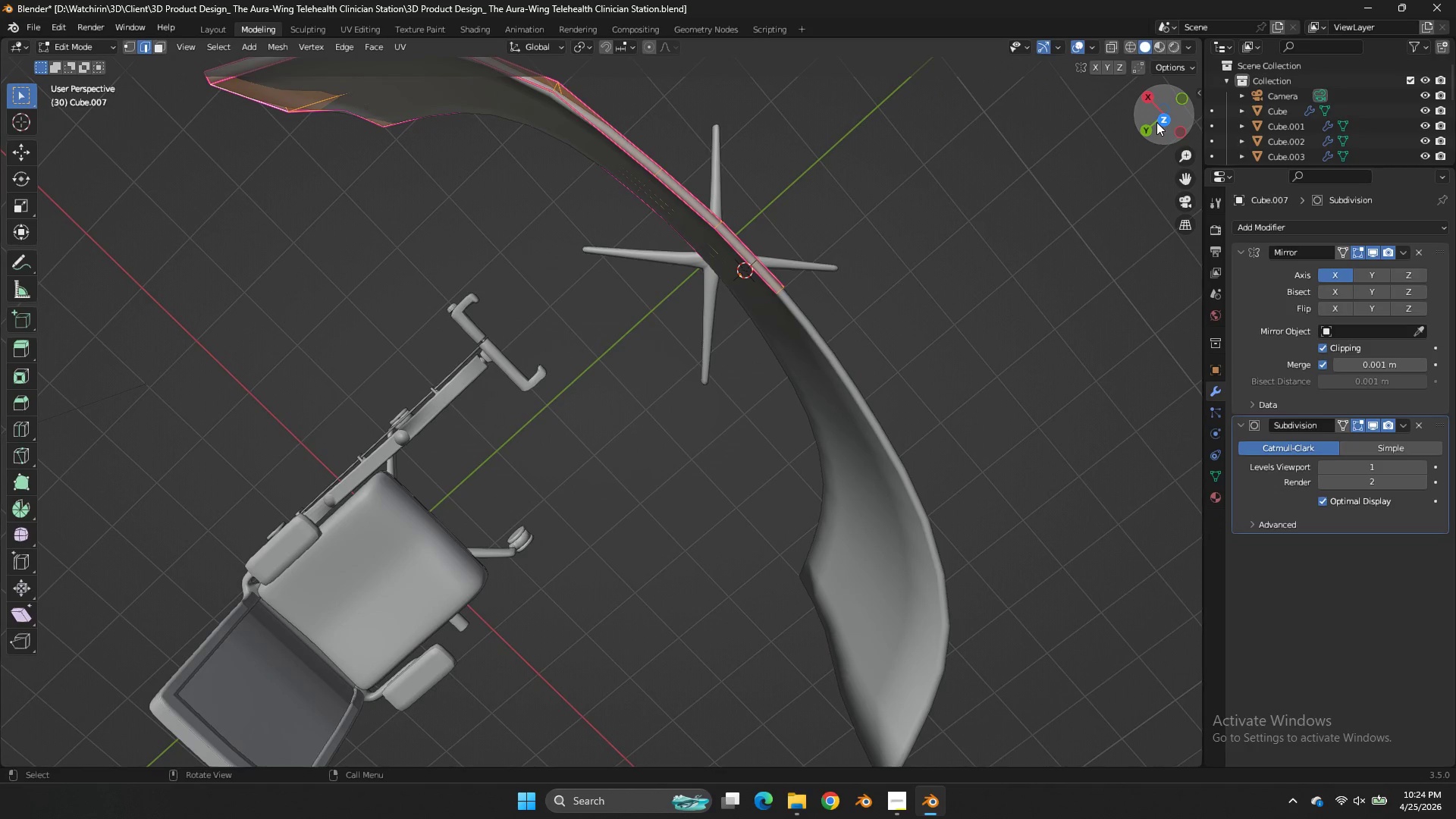 
left_click_drag(start_coordinate=[1159, 121], to_coordinate=[219, 711])
 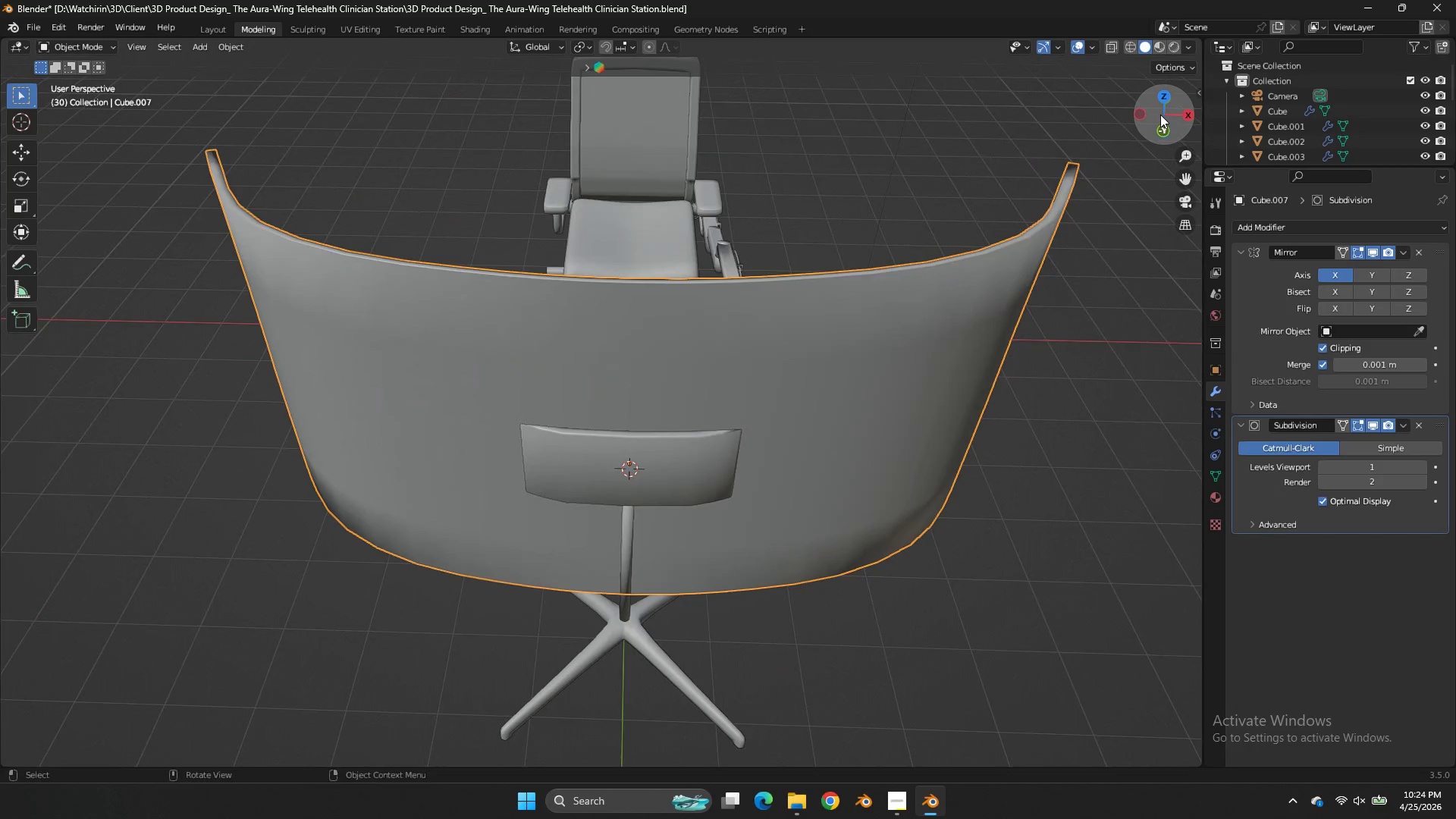 
key(Tab)
 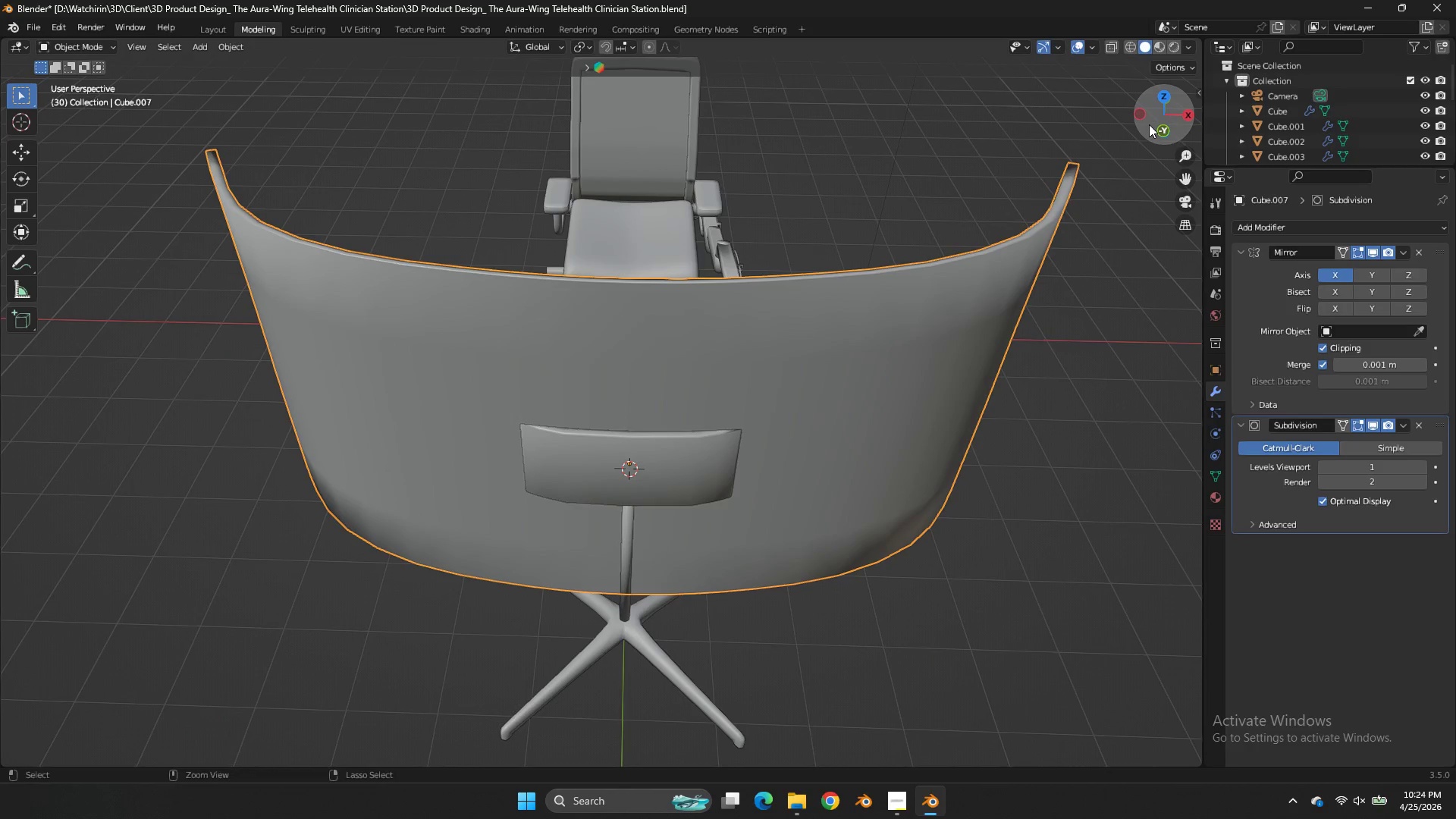 
key(Control+S)
 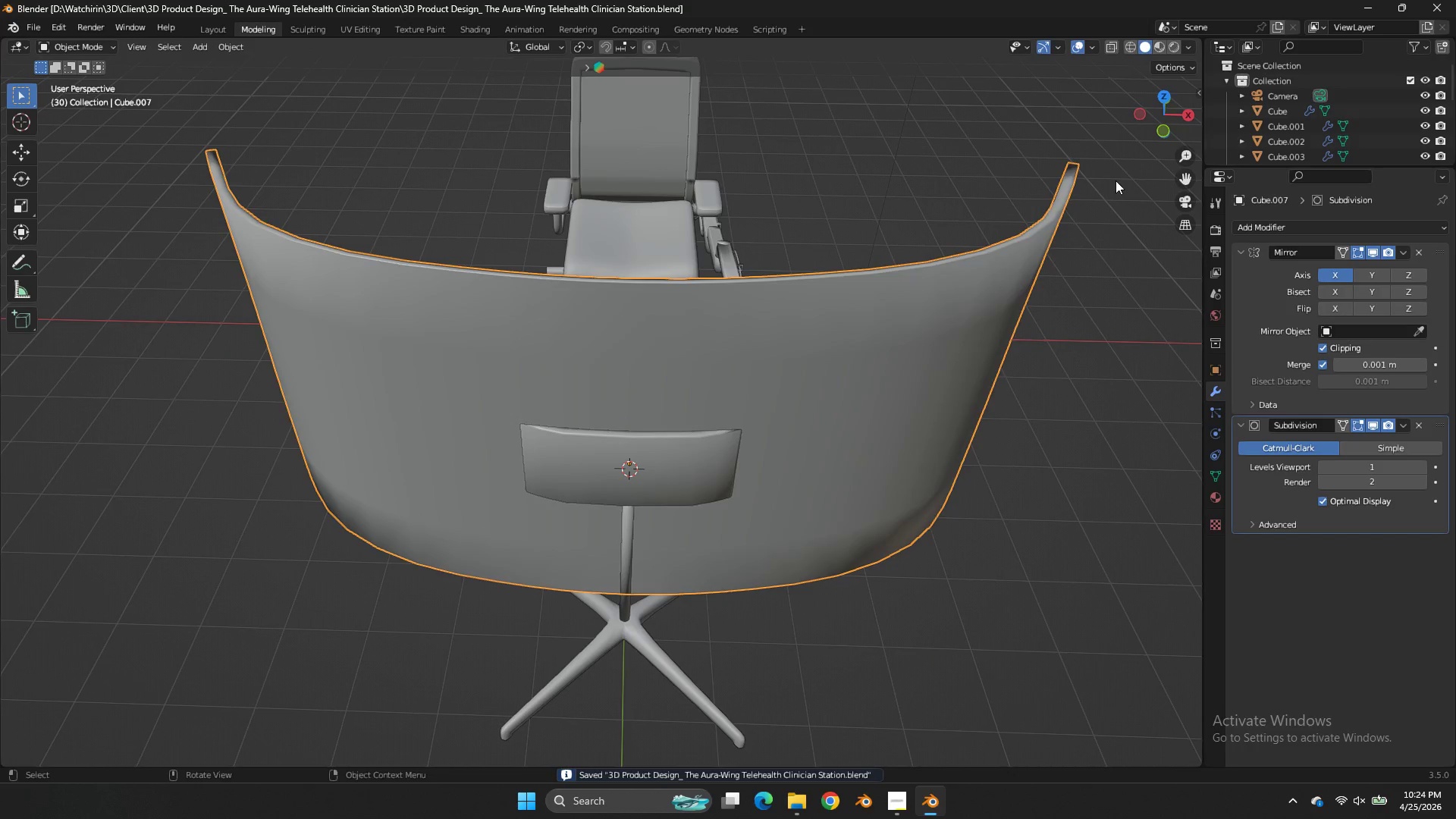 
key(Tab)
 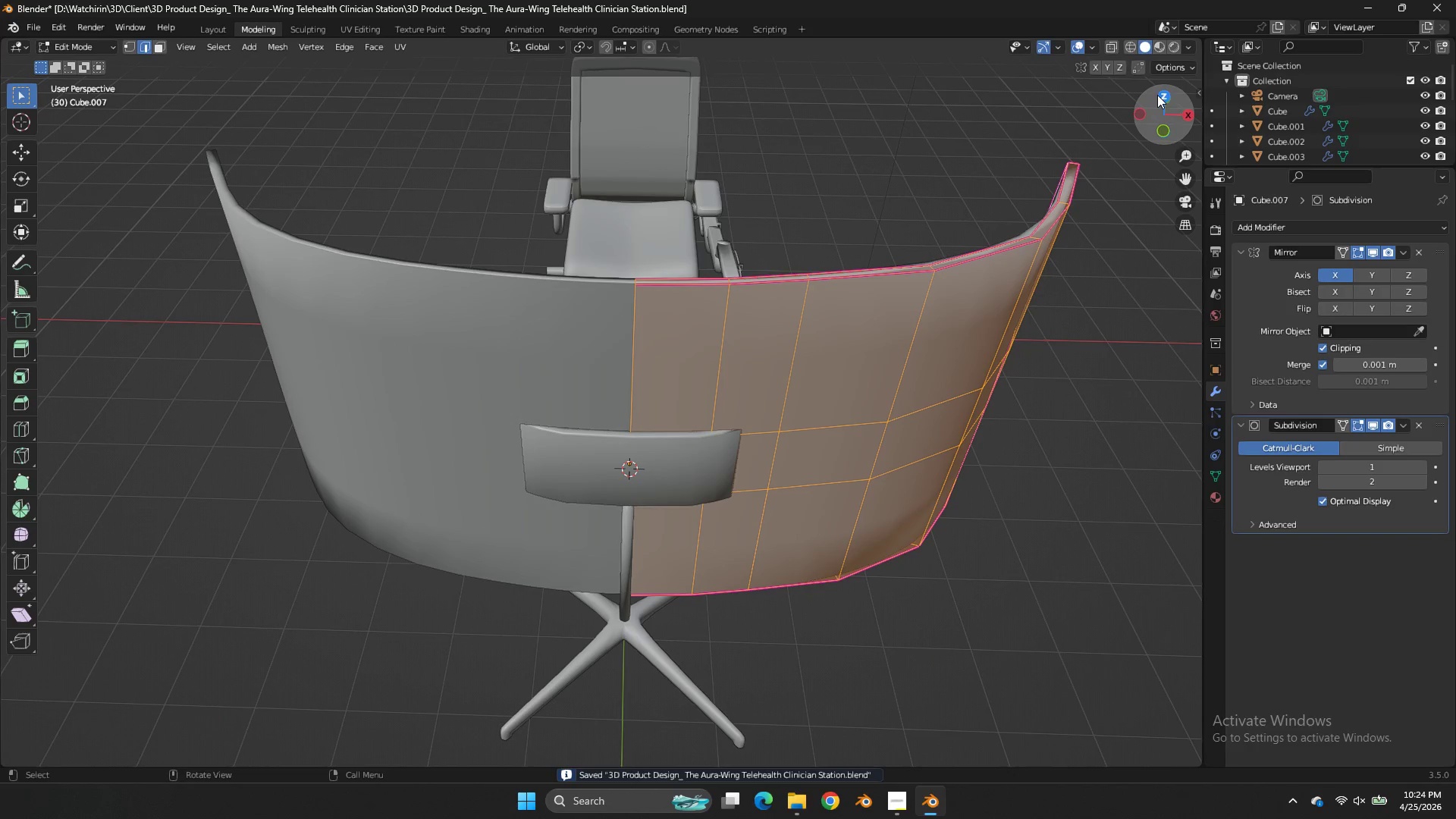 
left_click([1159, 96])
 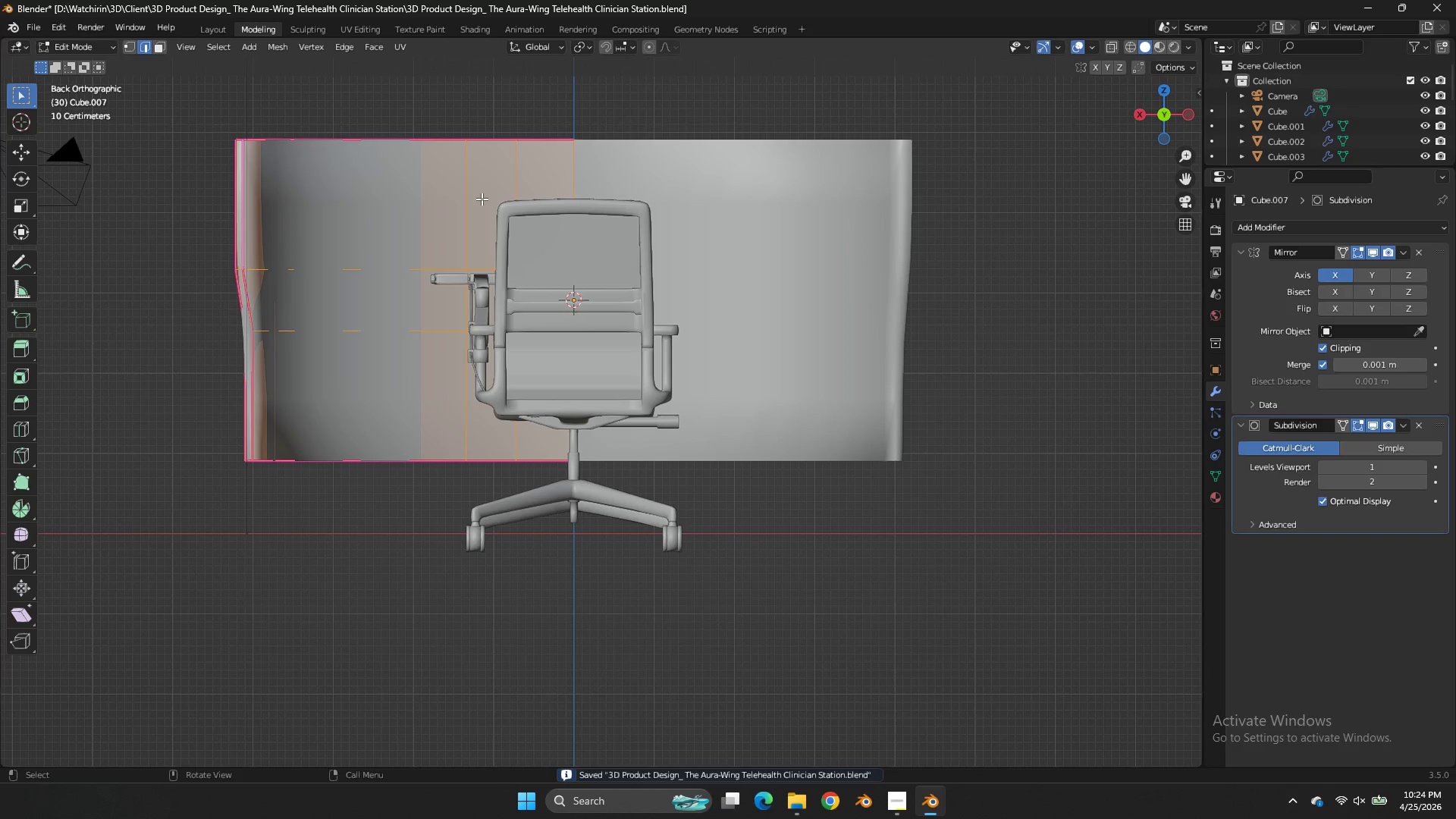 
key(Z)
 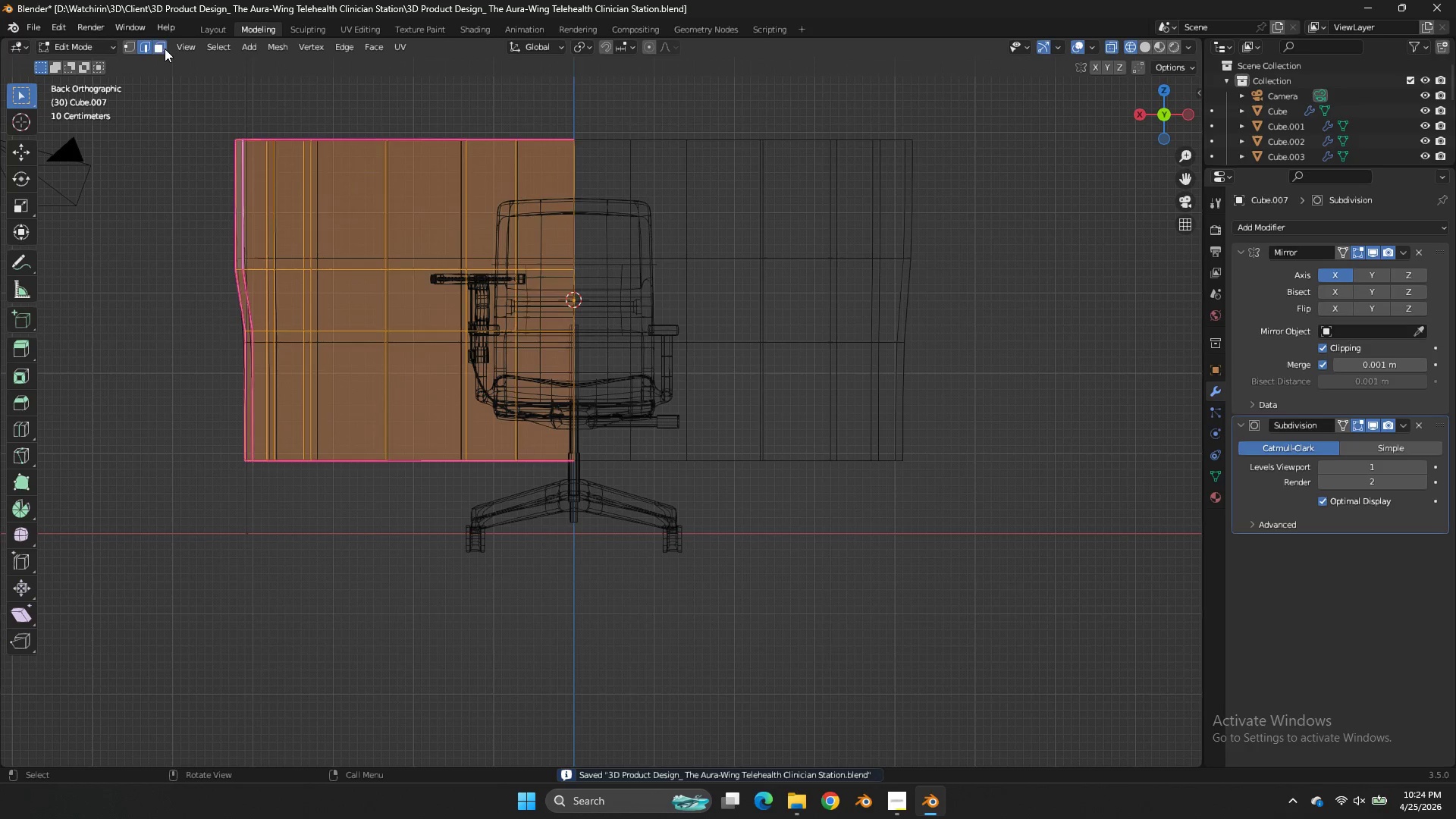 
left_click([165, 49])
 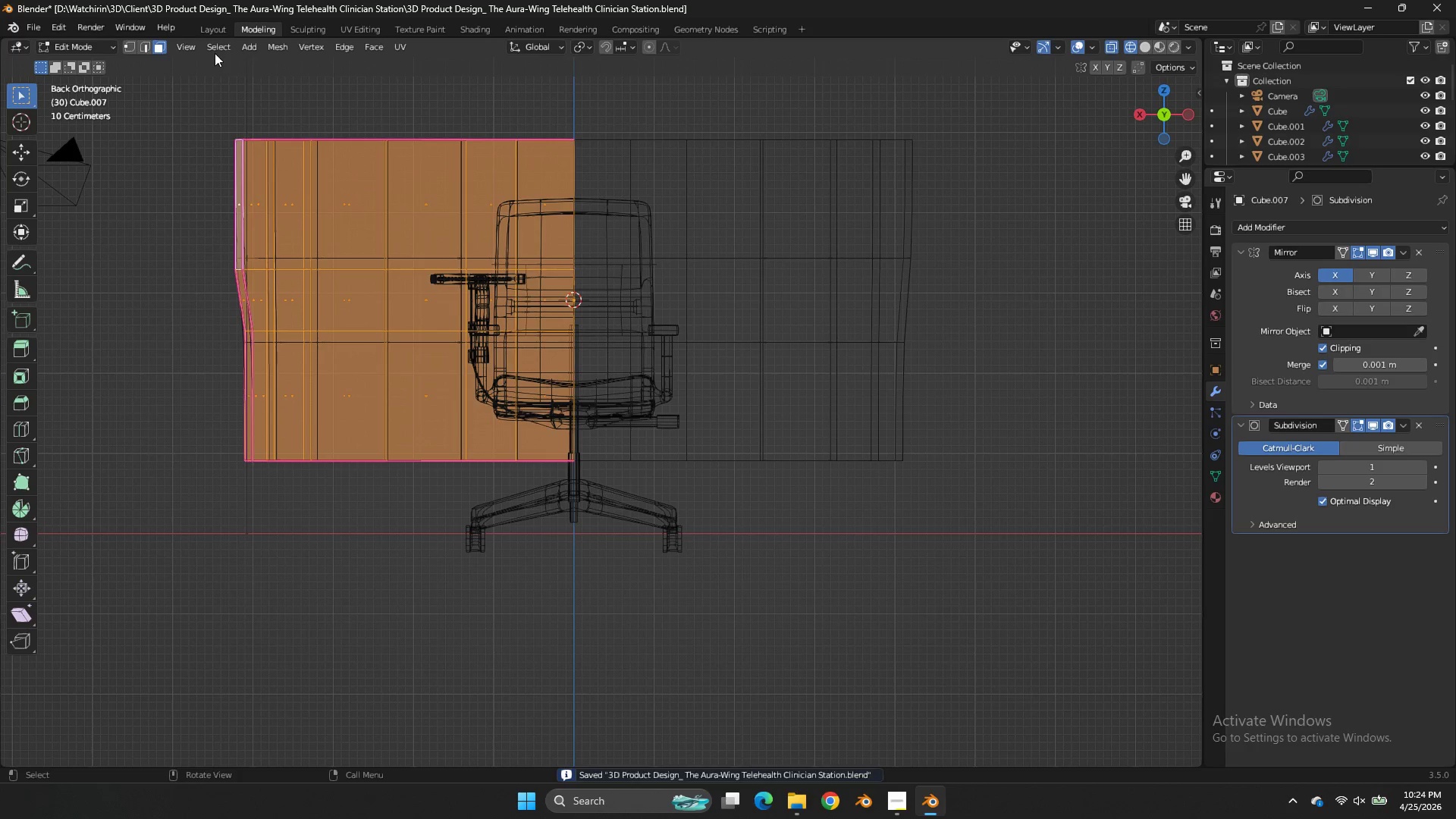 
type(zz)
 